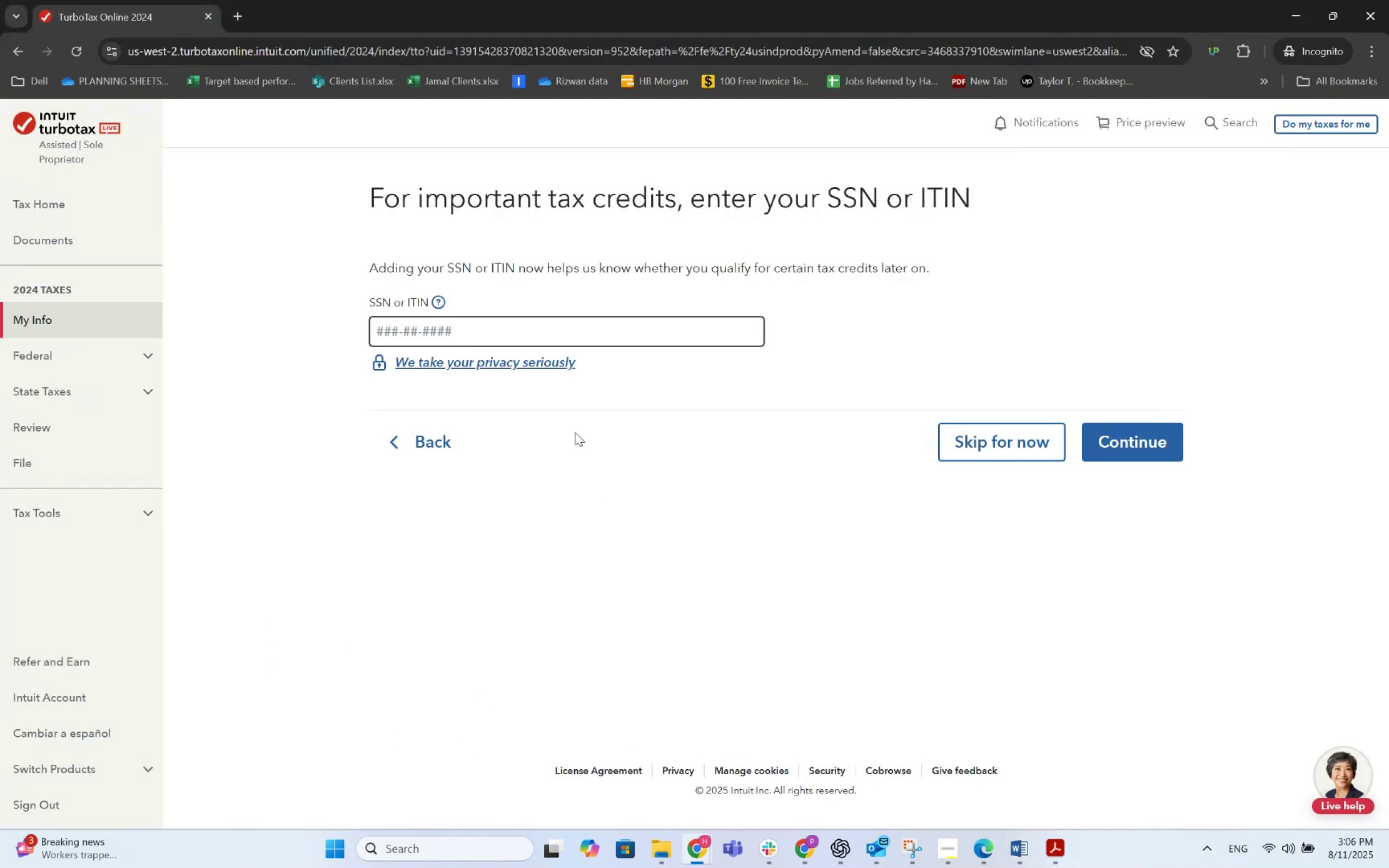 
key(Alt+AltLeft)
 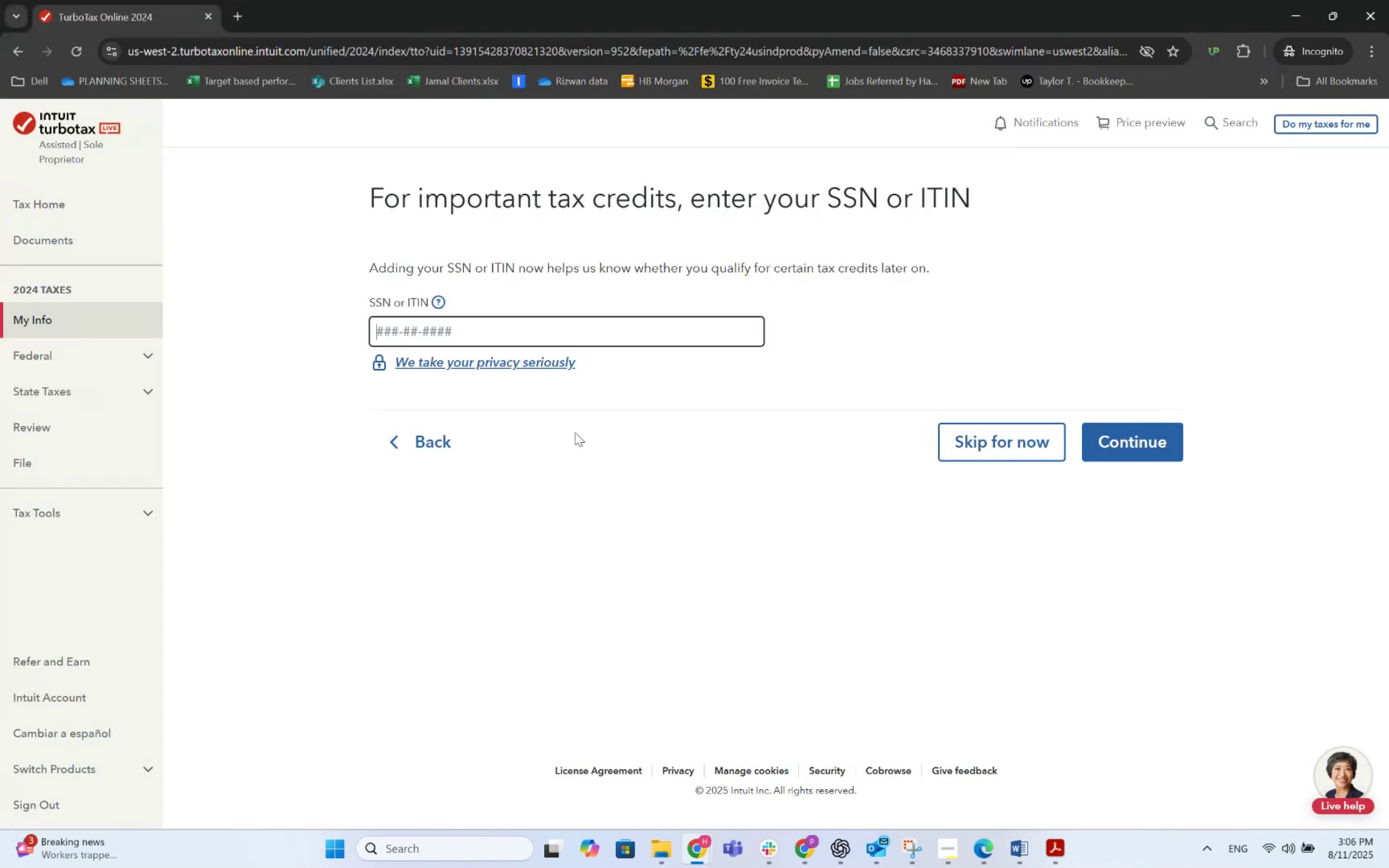 
key(Alt+Tab)
 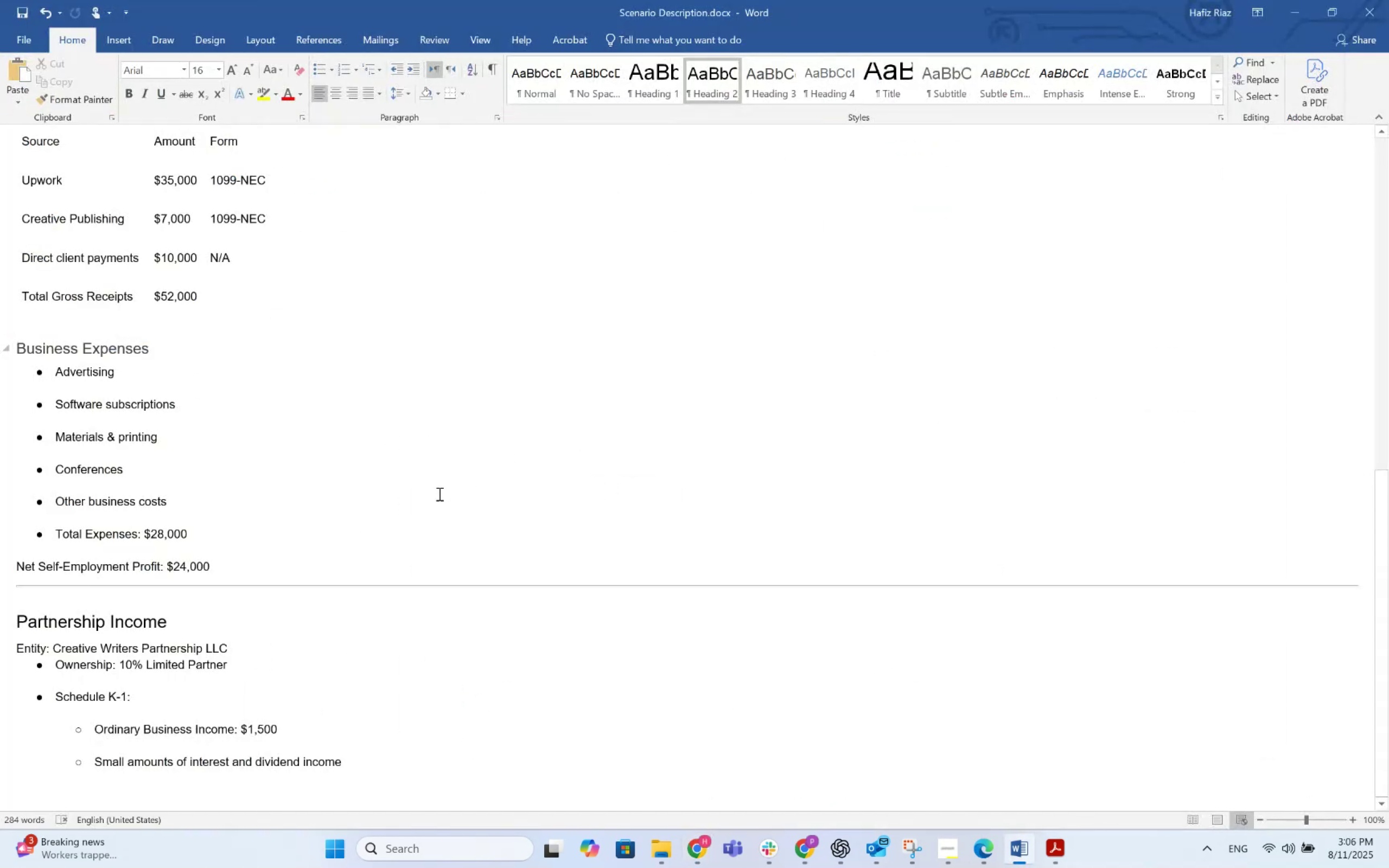 
scroll: coordinate [344, 497], scroll_direction: up, amount: 20.0
 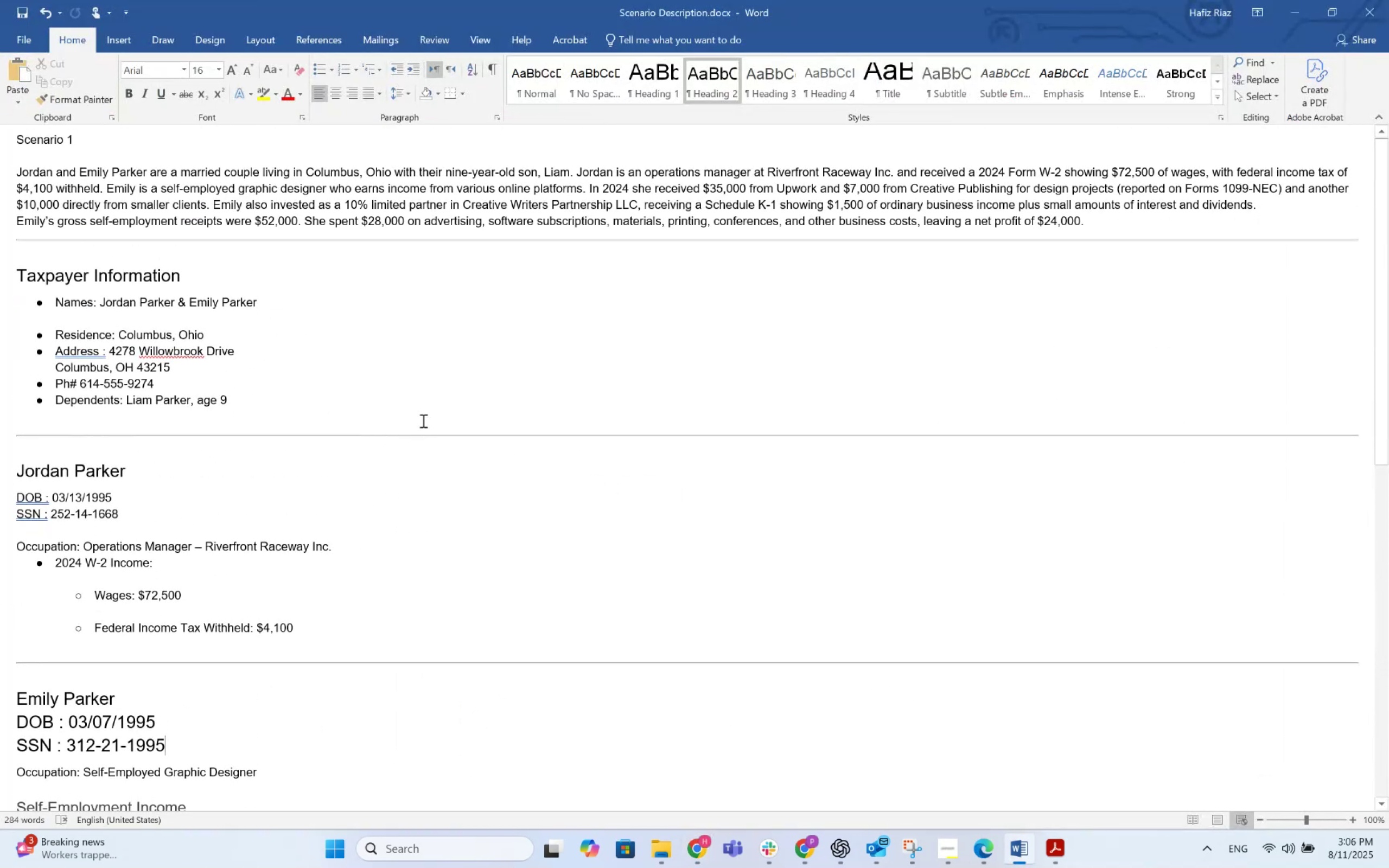 
left_click([423, 412])
 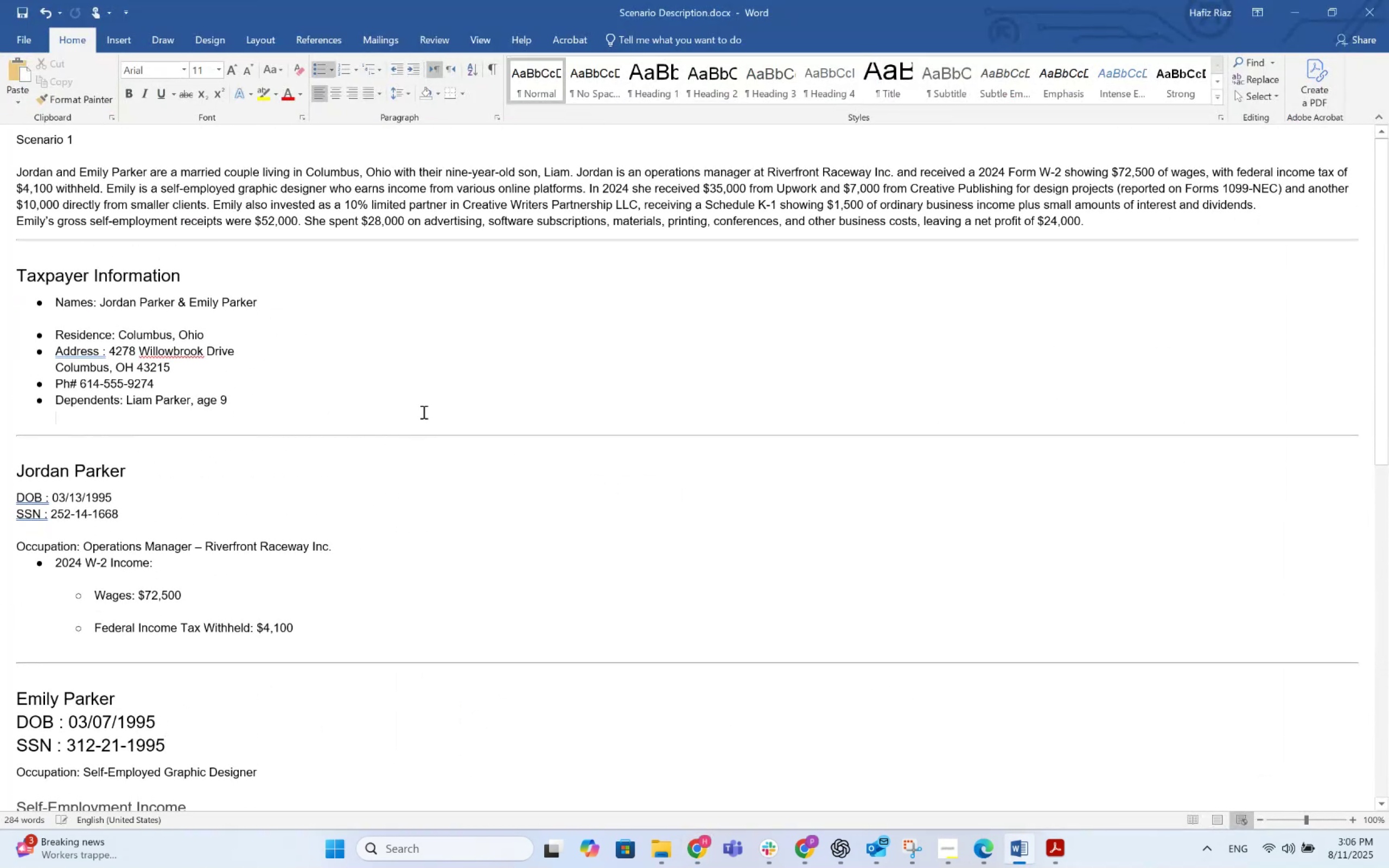 
key(Control+S)
 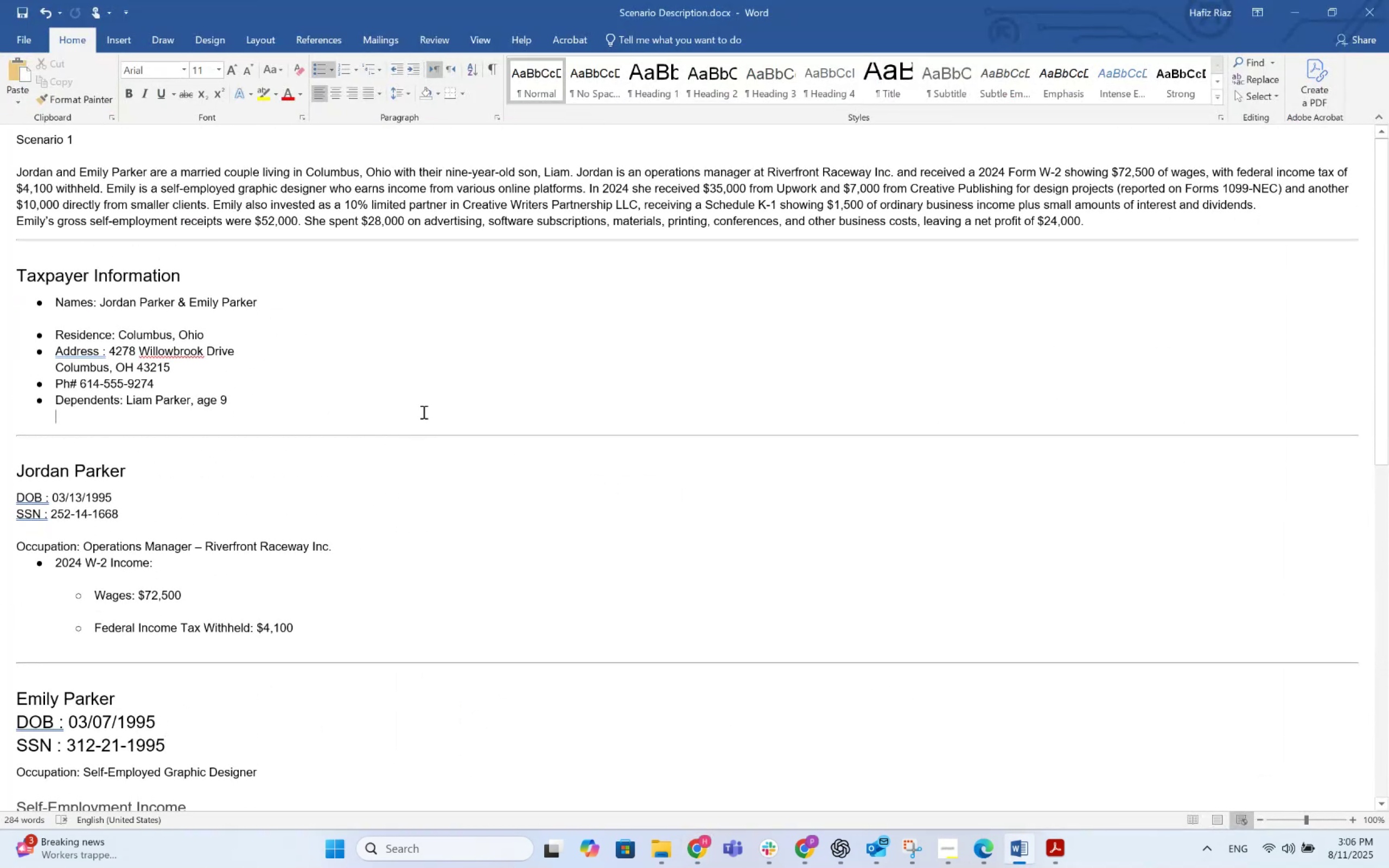 
key(Control+S)
 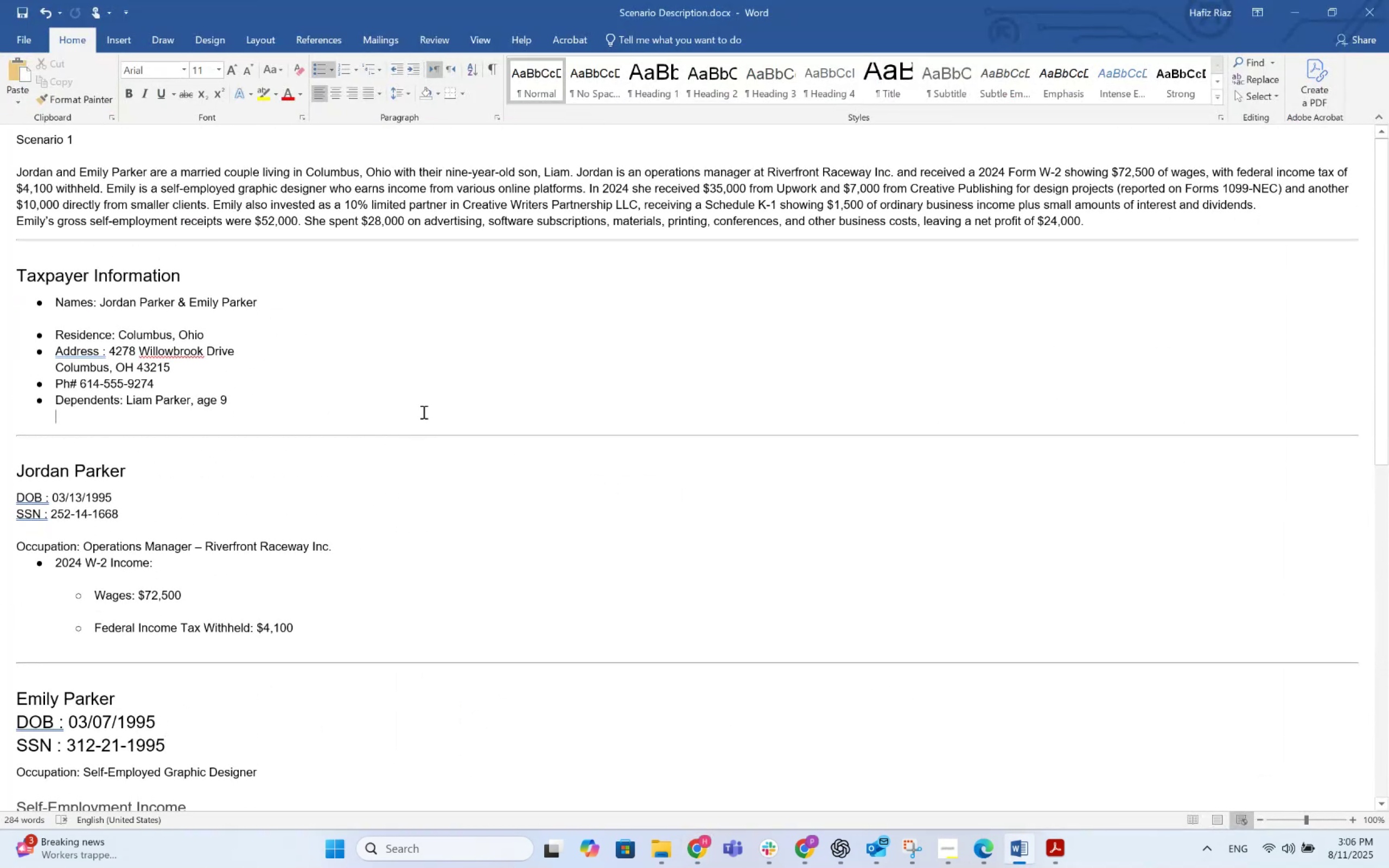 
key(Control+S)
 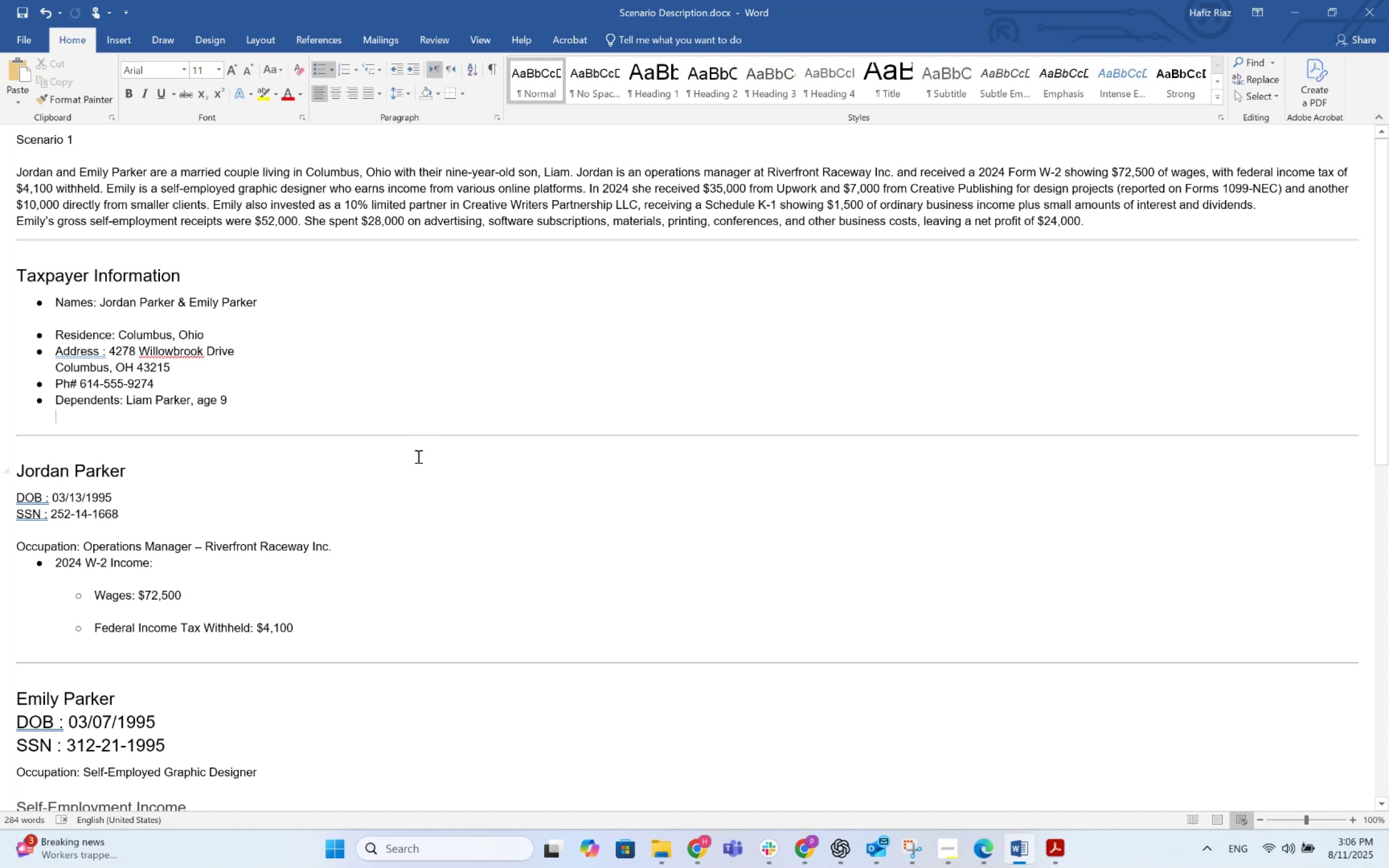 
scroll: coordinate [383, 549], scroll_direction: down, amount: 5.0
 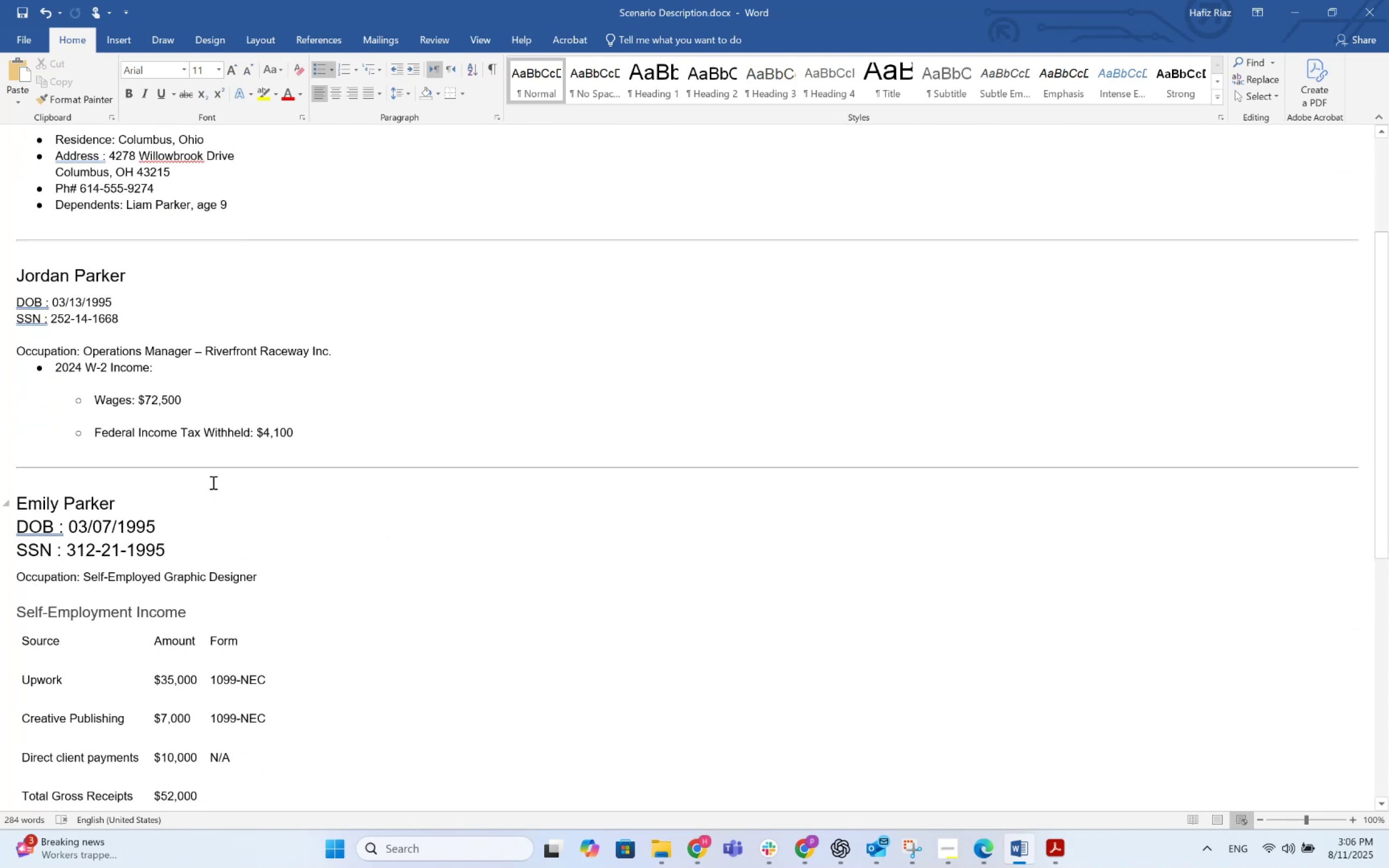 
key(Alt+AltLeft)
 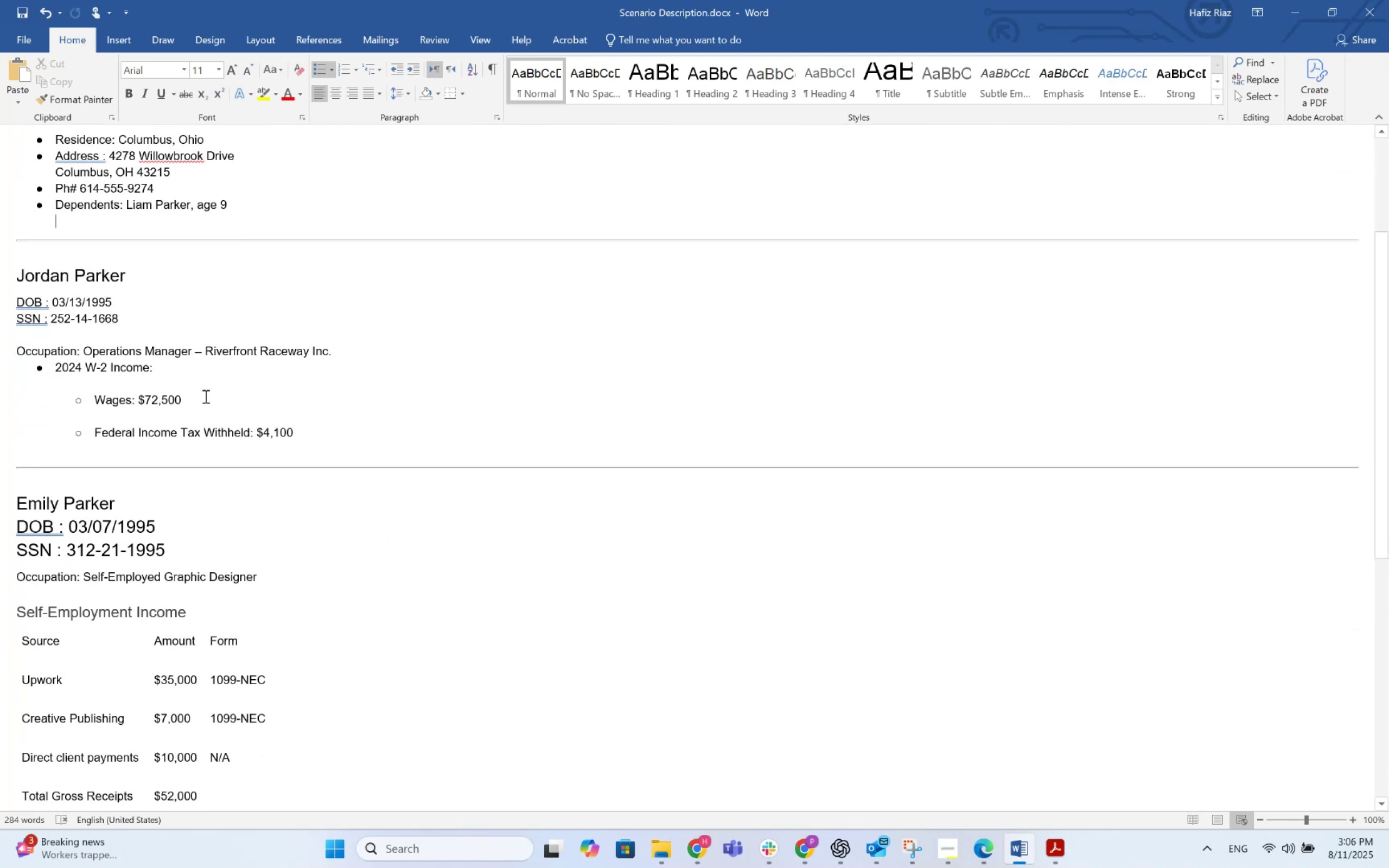 
key(Alt+Tab)
 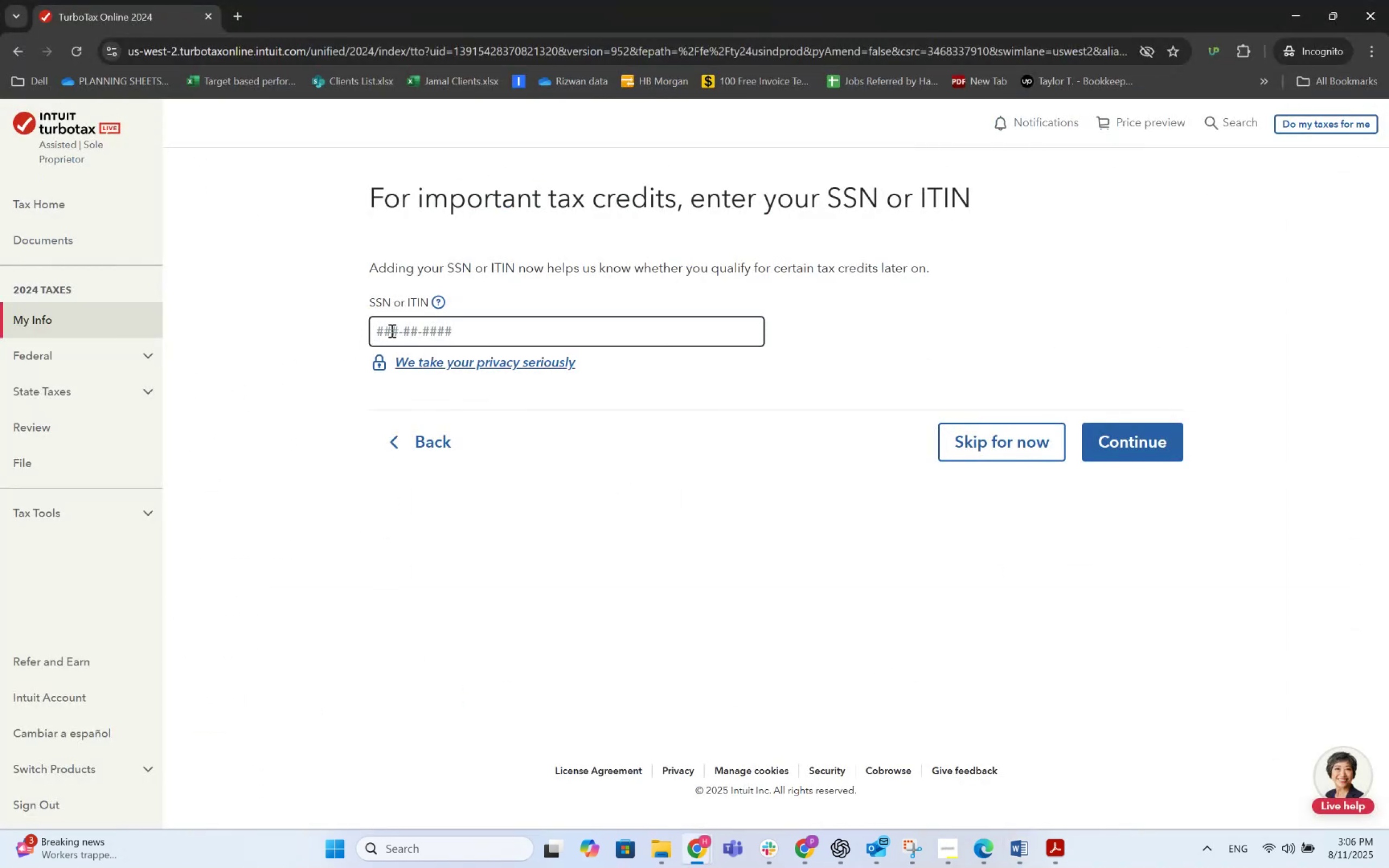 
key(Numpad2)
 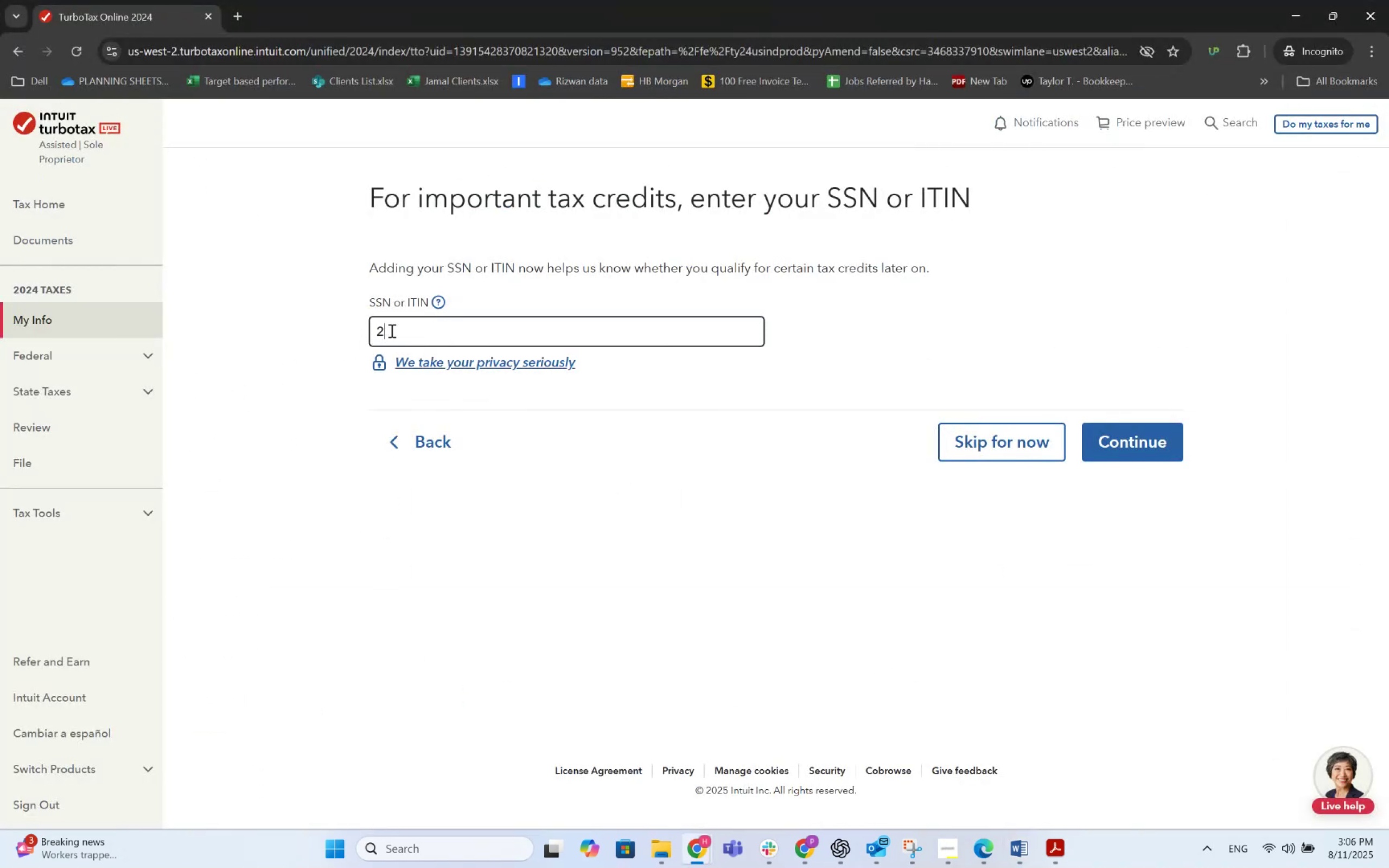 
key(Numpad5)
 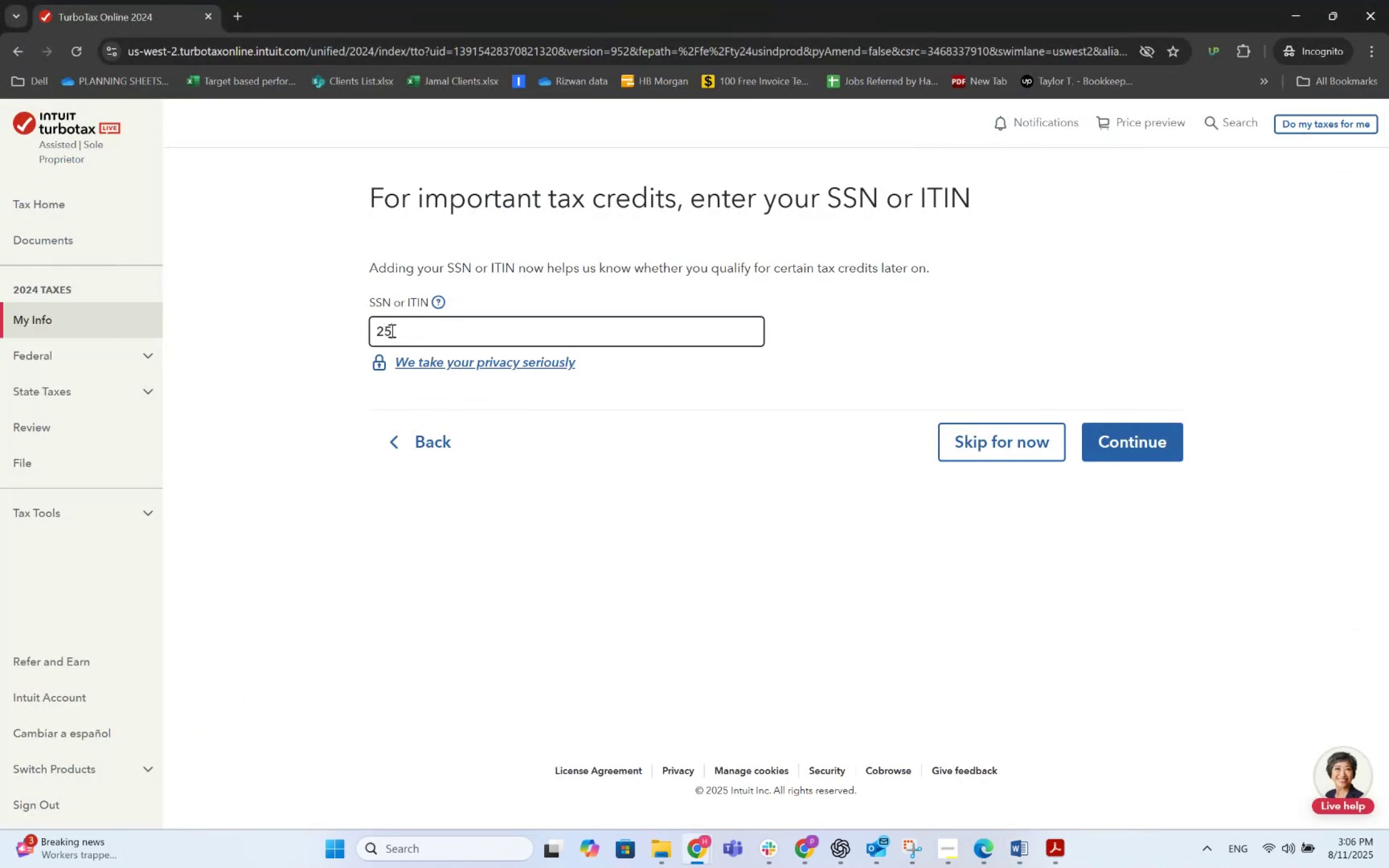 
key(Numpad2)
 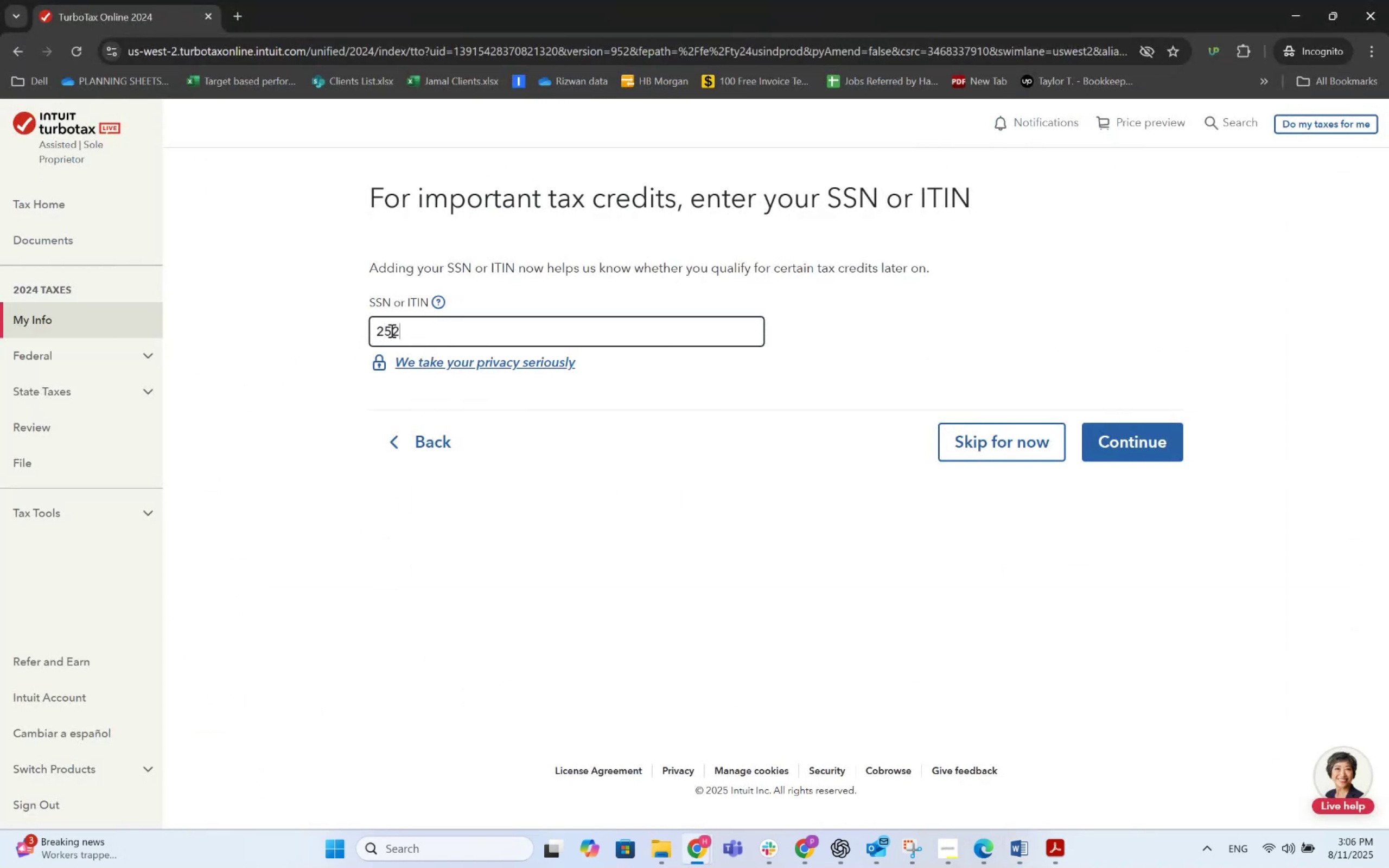 
key(Alt+AltLeft)
 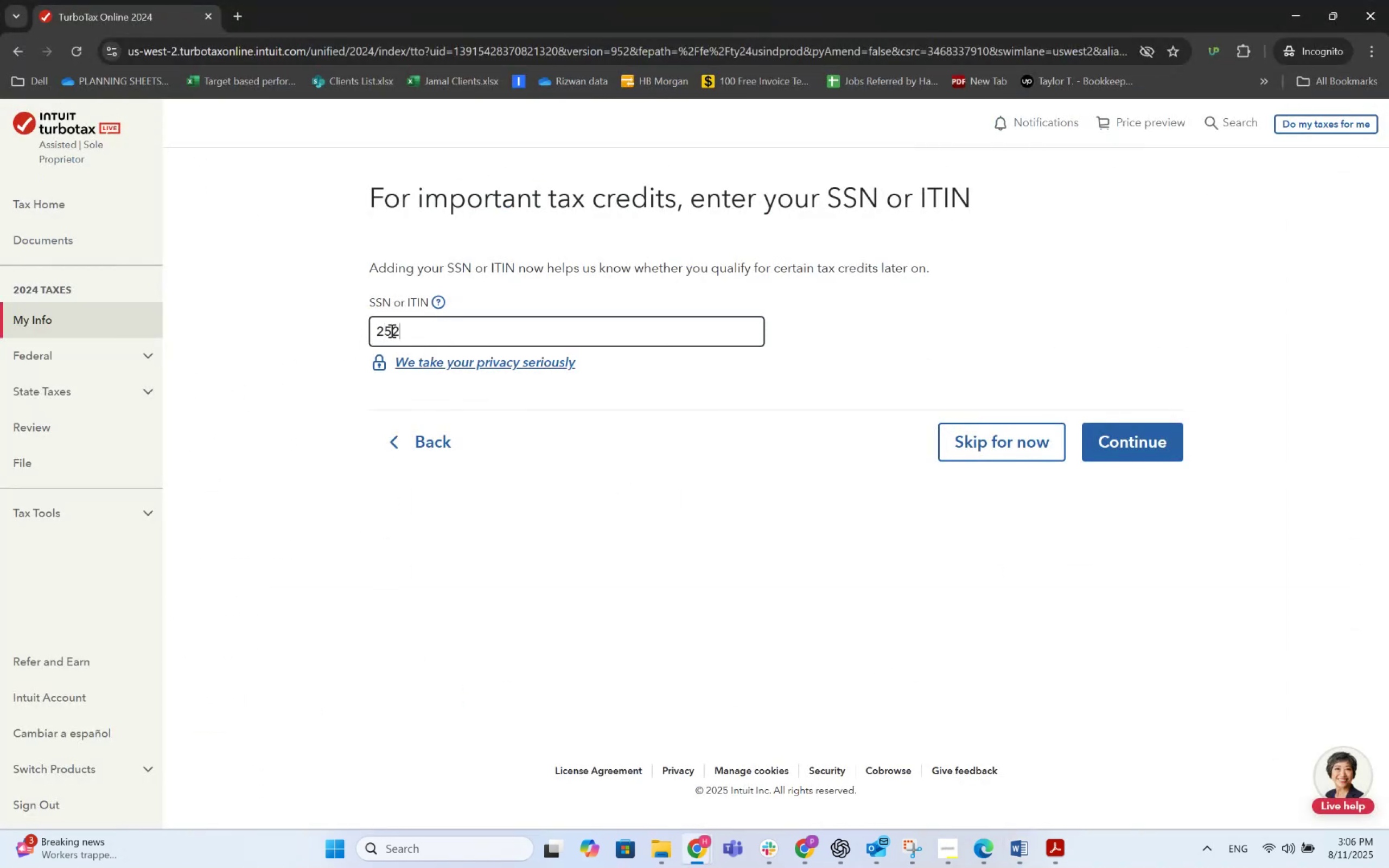 
hold_key(key=Tab, duration=1.19)
 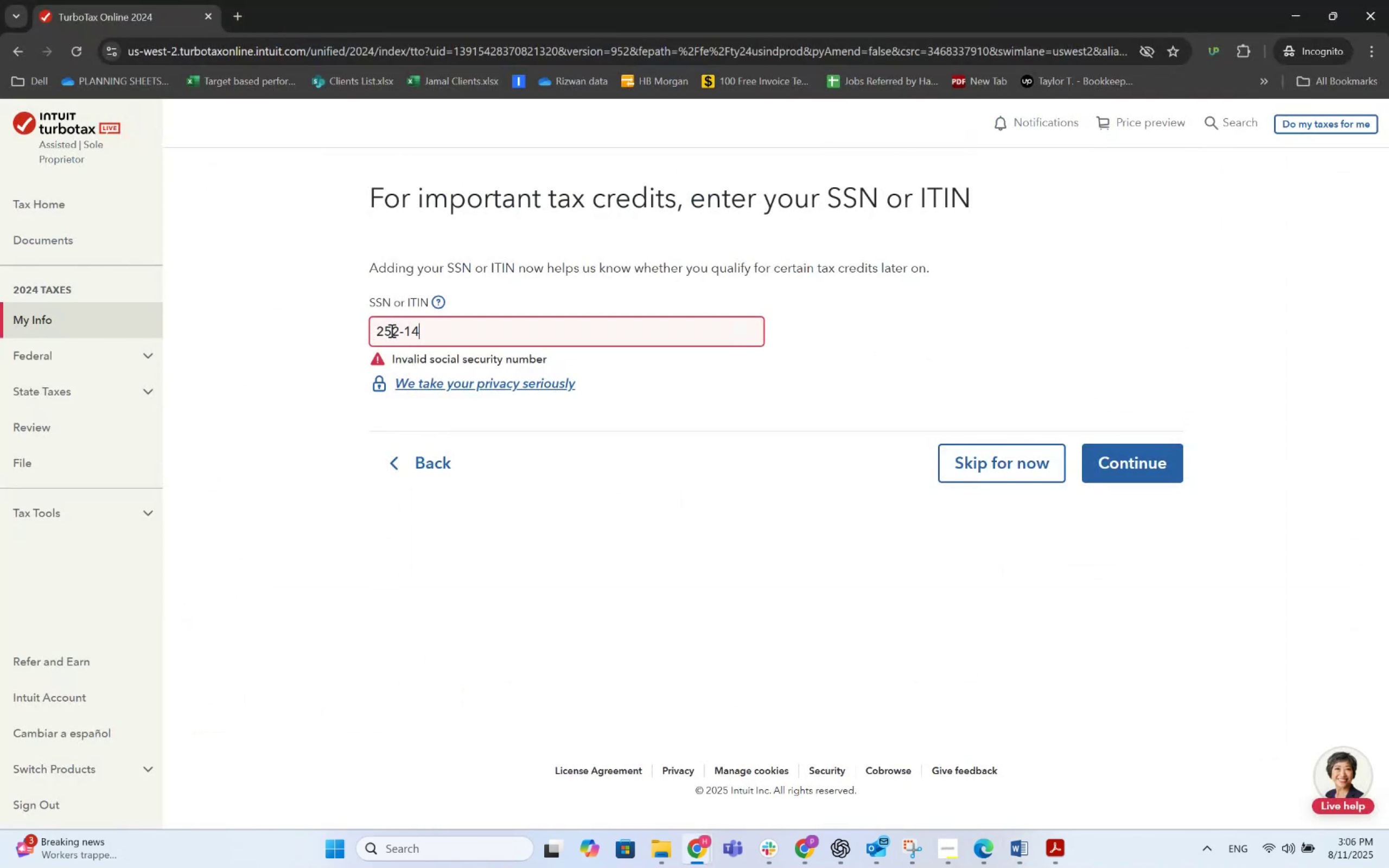 
key(Alt+AltLeft)
 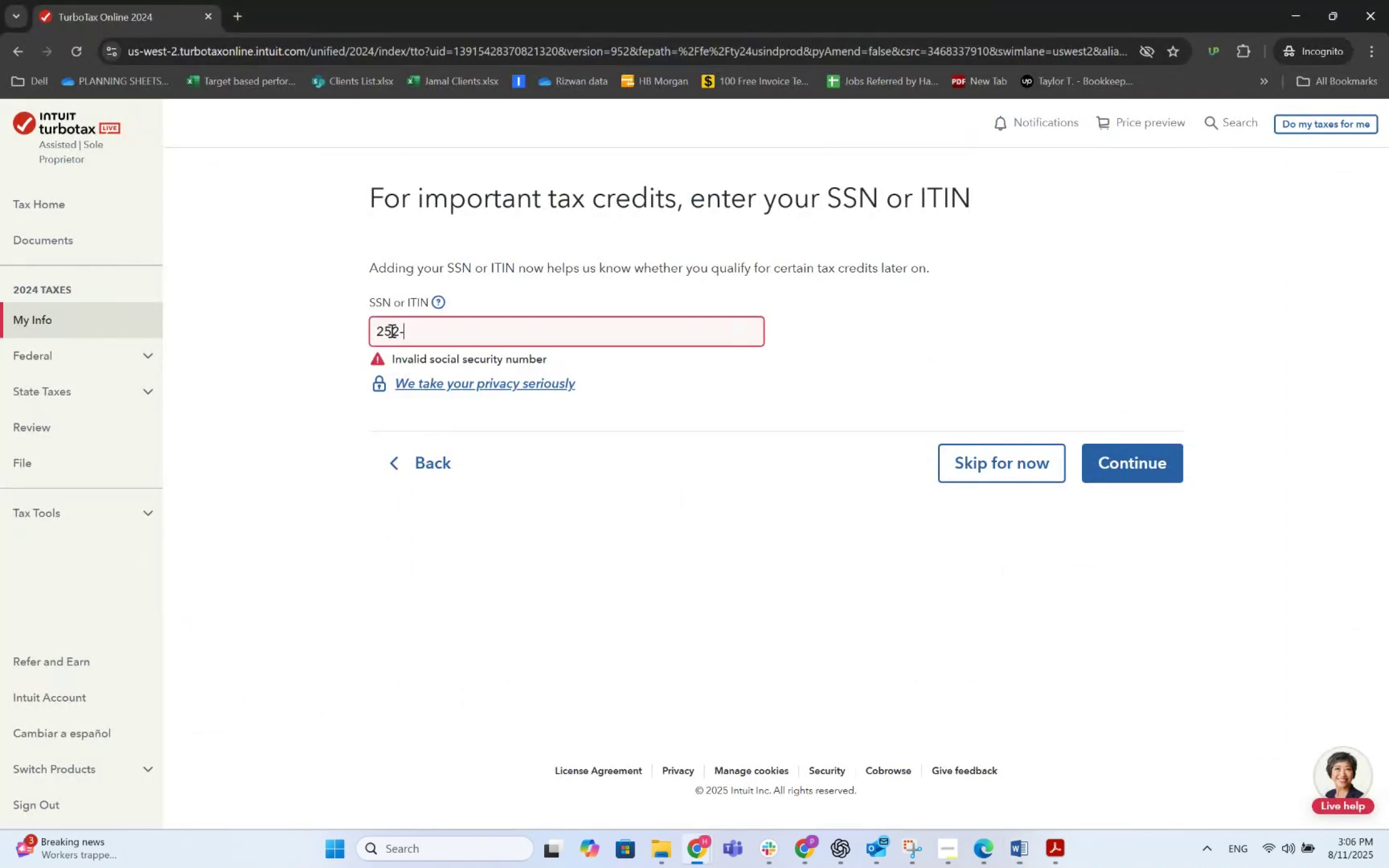 
key(Numpad1)
 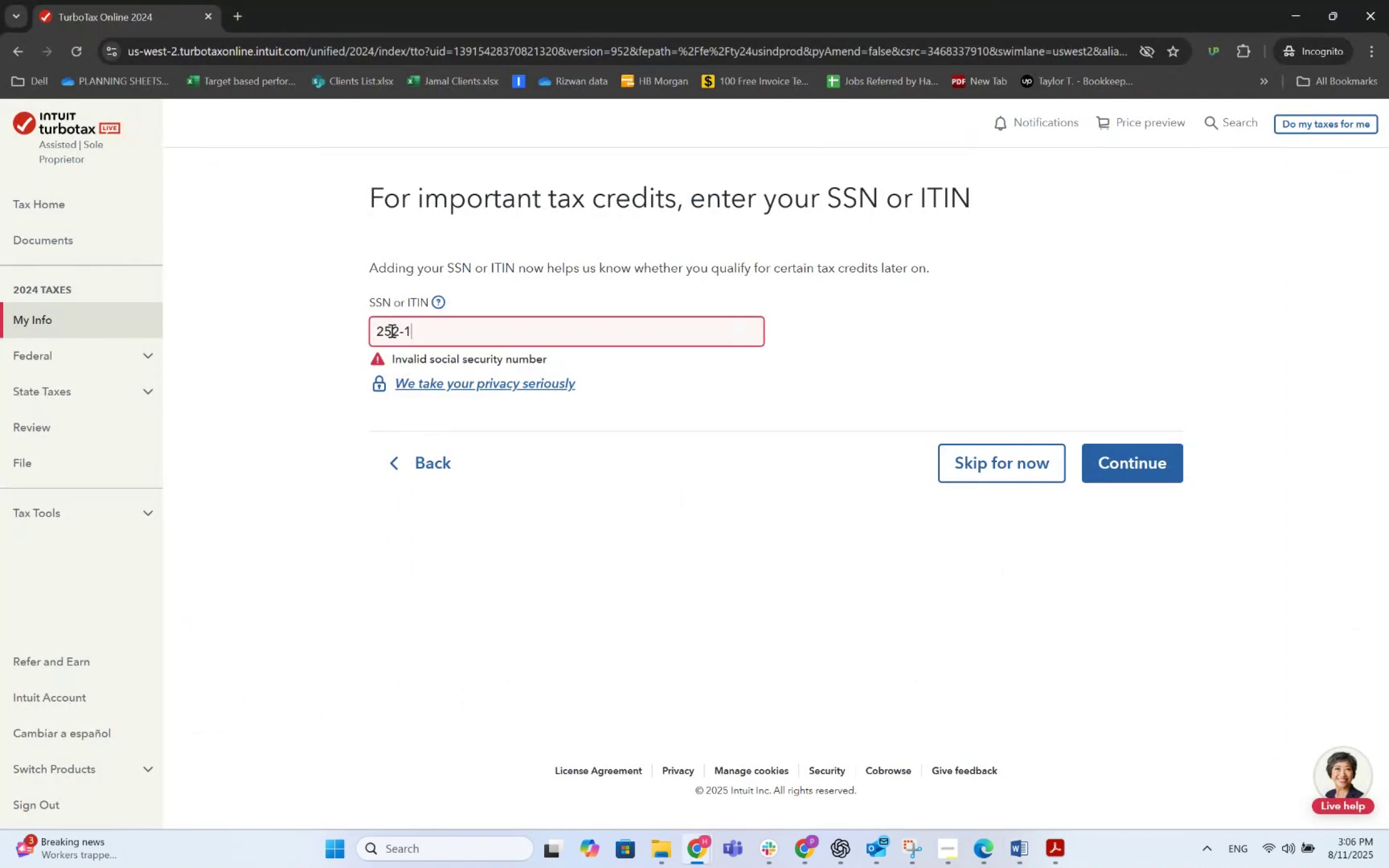 
key(Numpad4)
 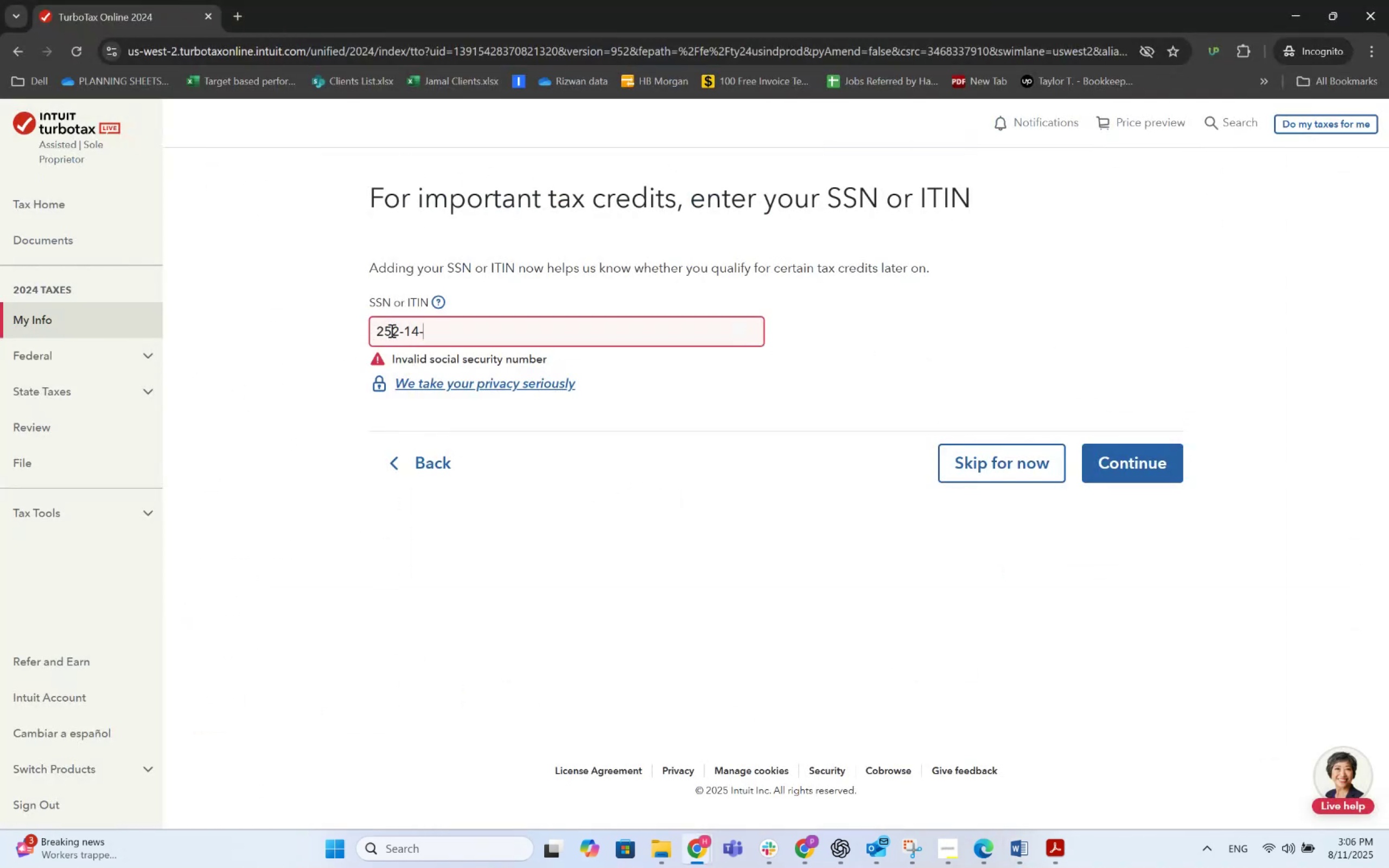 
key(Alt+AltLeft)
 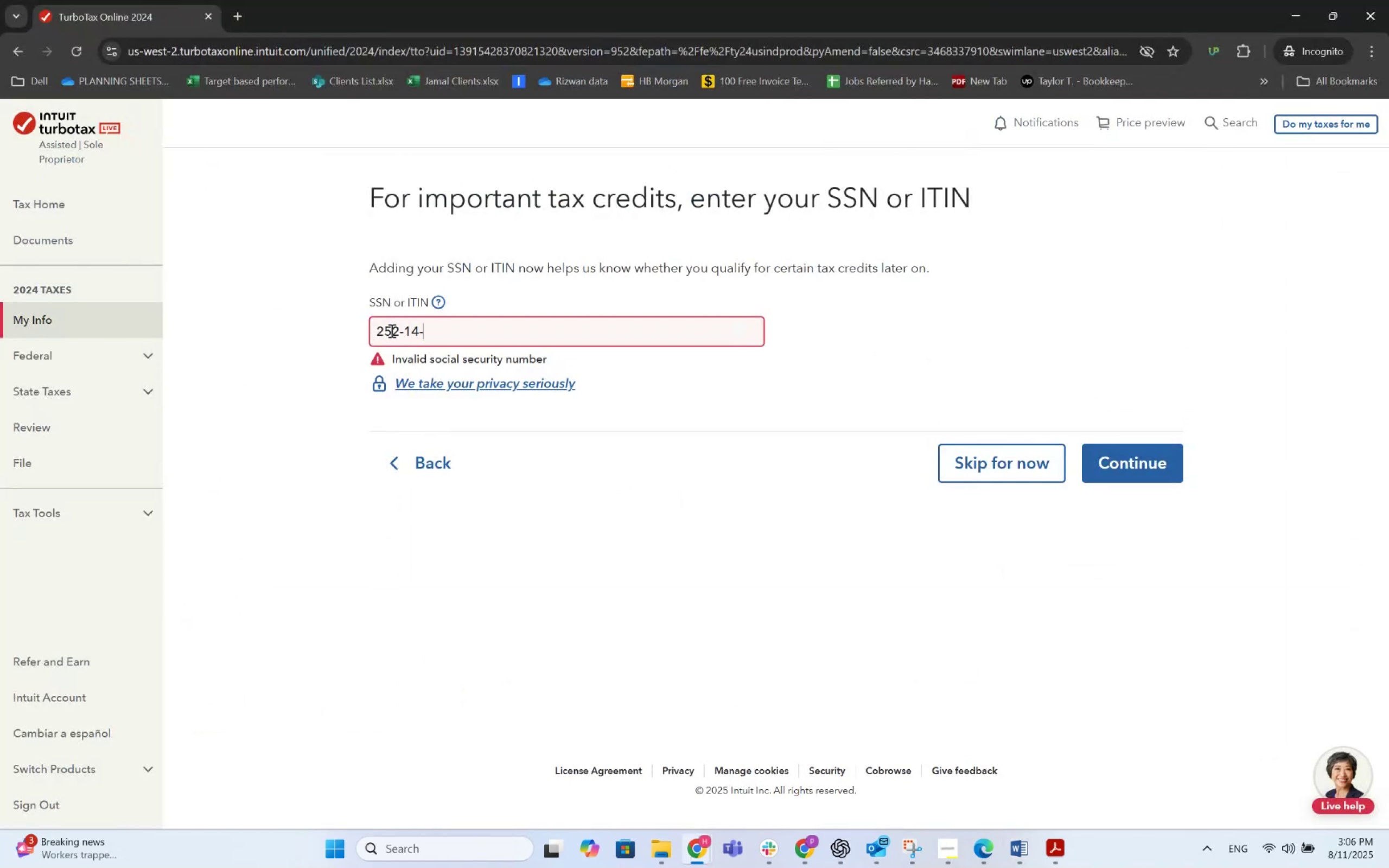 
key(Alt+Tab)
 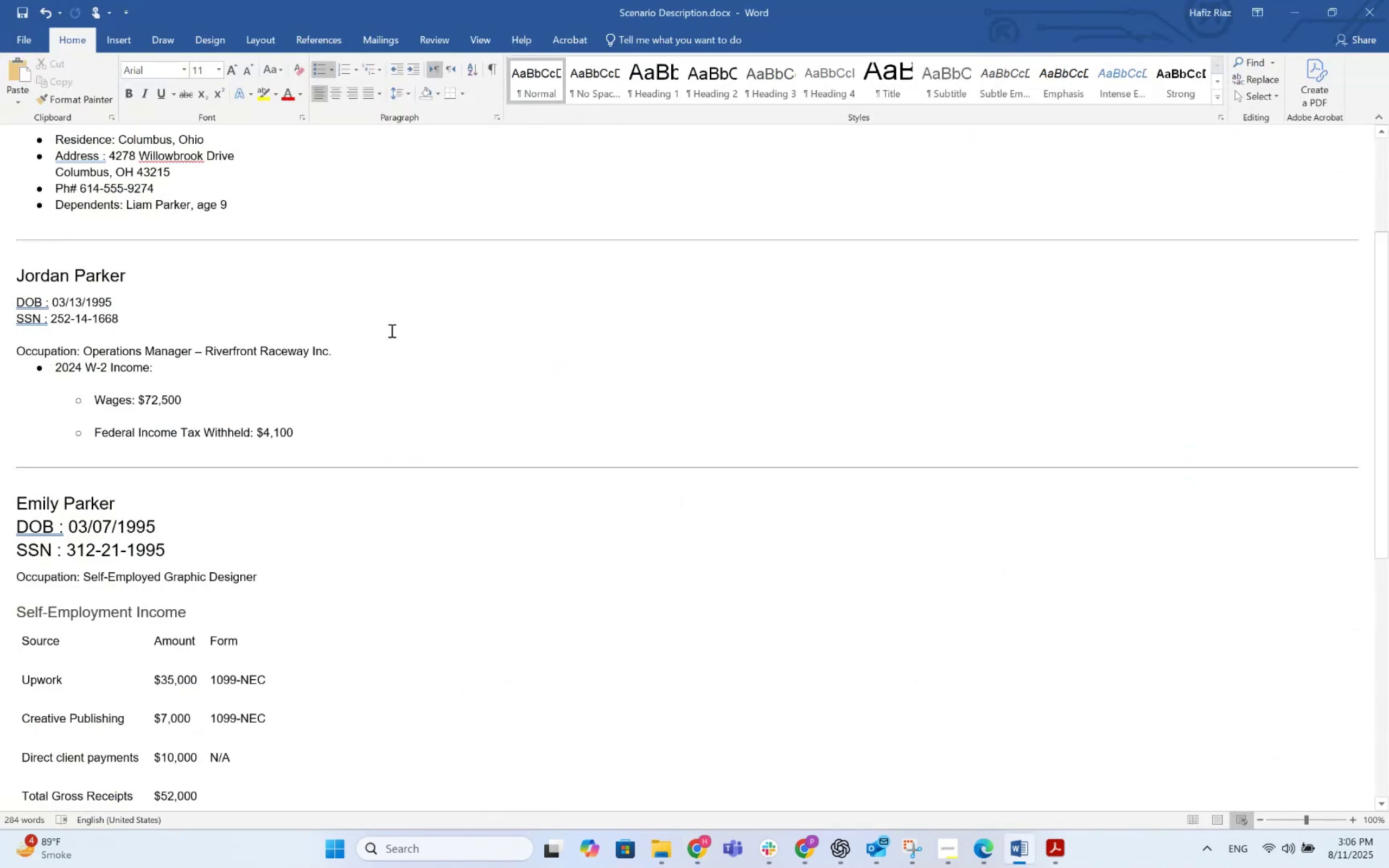 
key(Alt+AltLeft)
 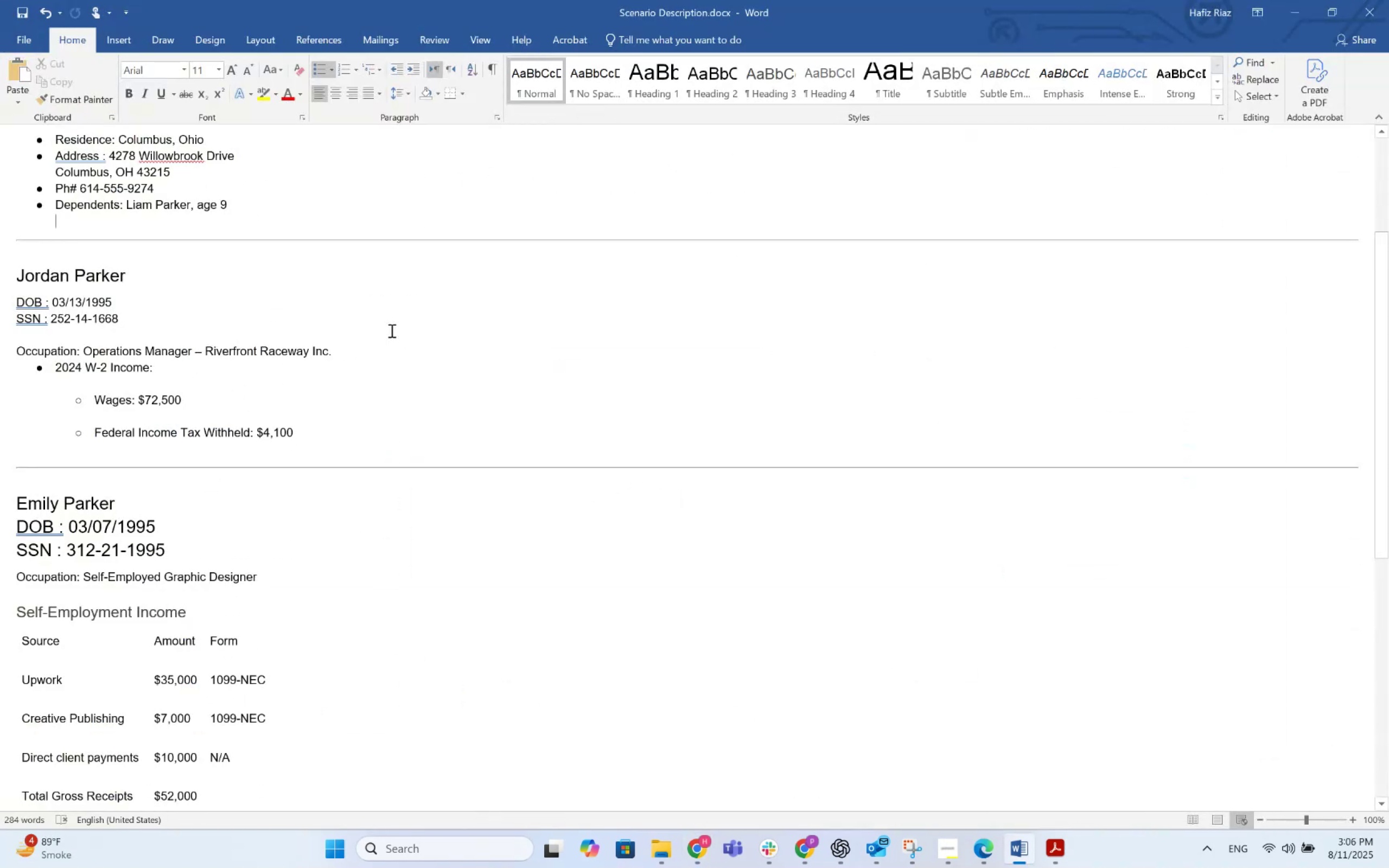 
key(Alt+Tab)
 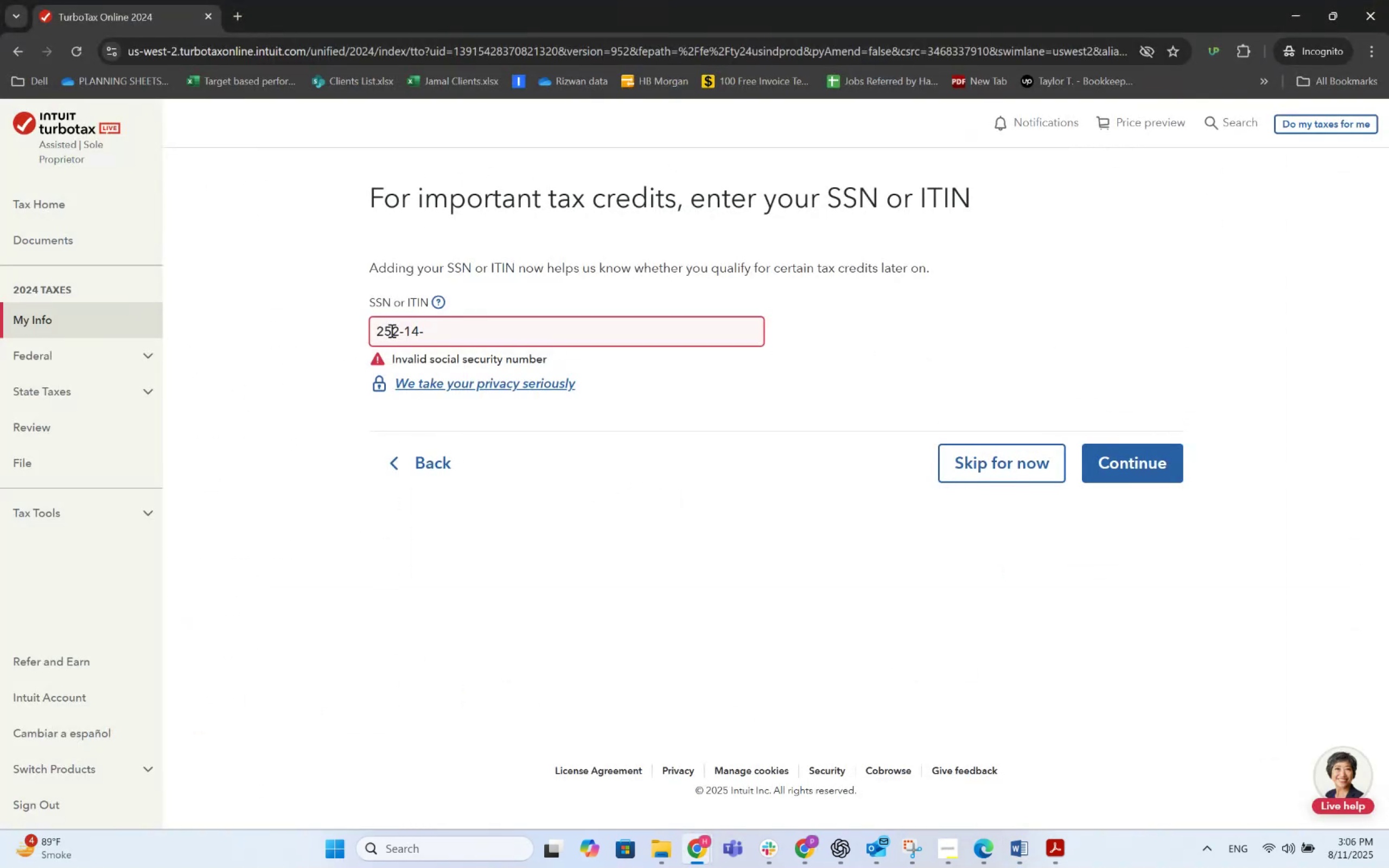 
key(Numpad1)
 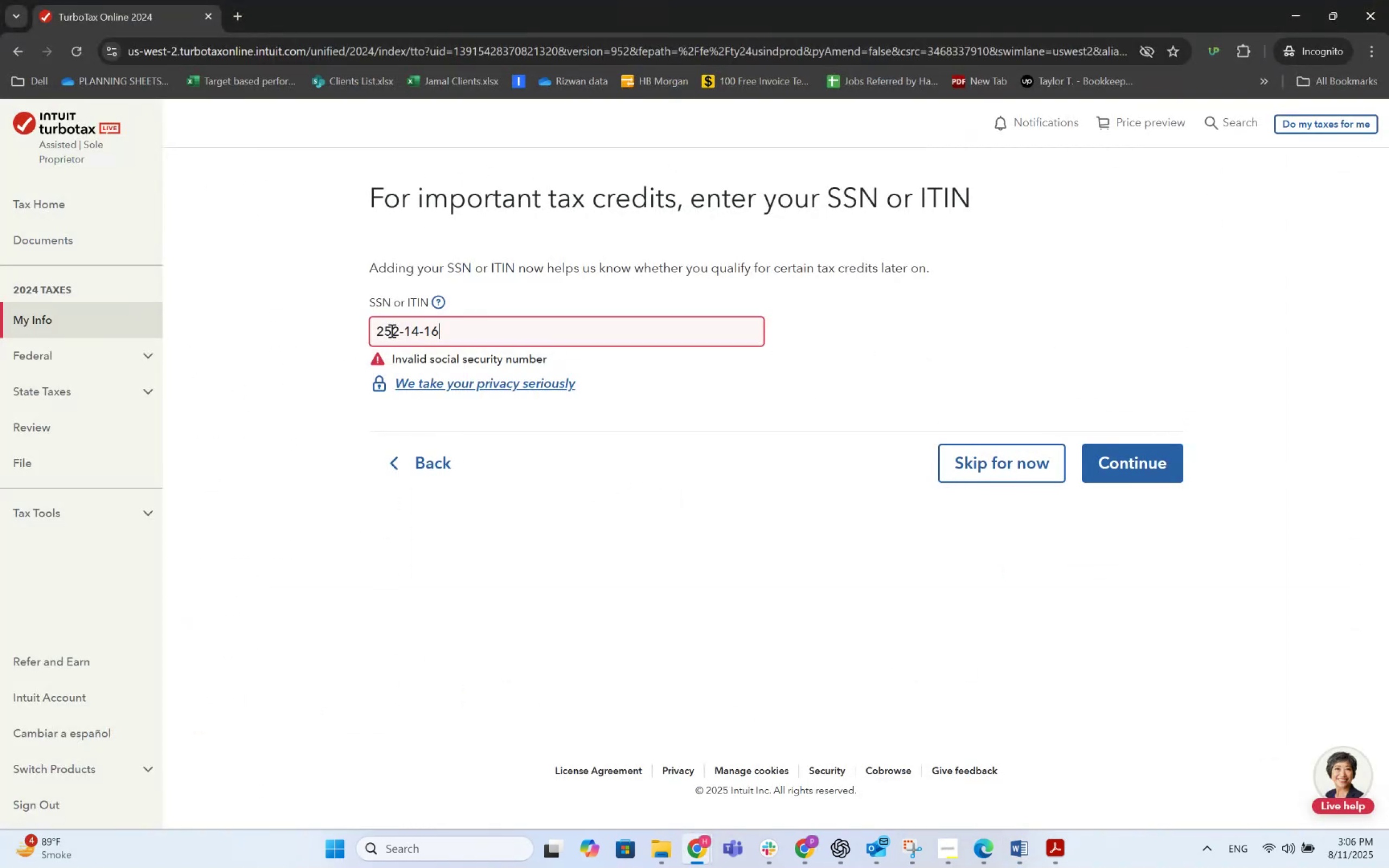 
key(Numpad6)
 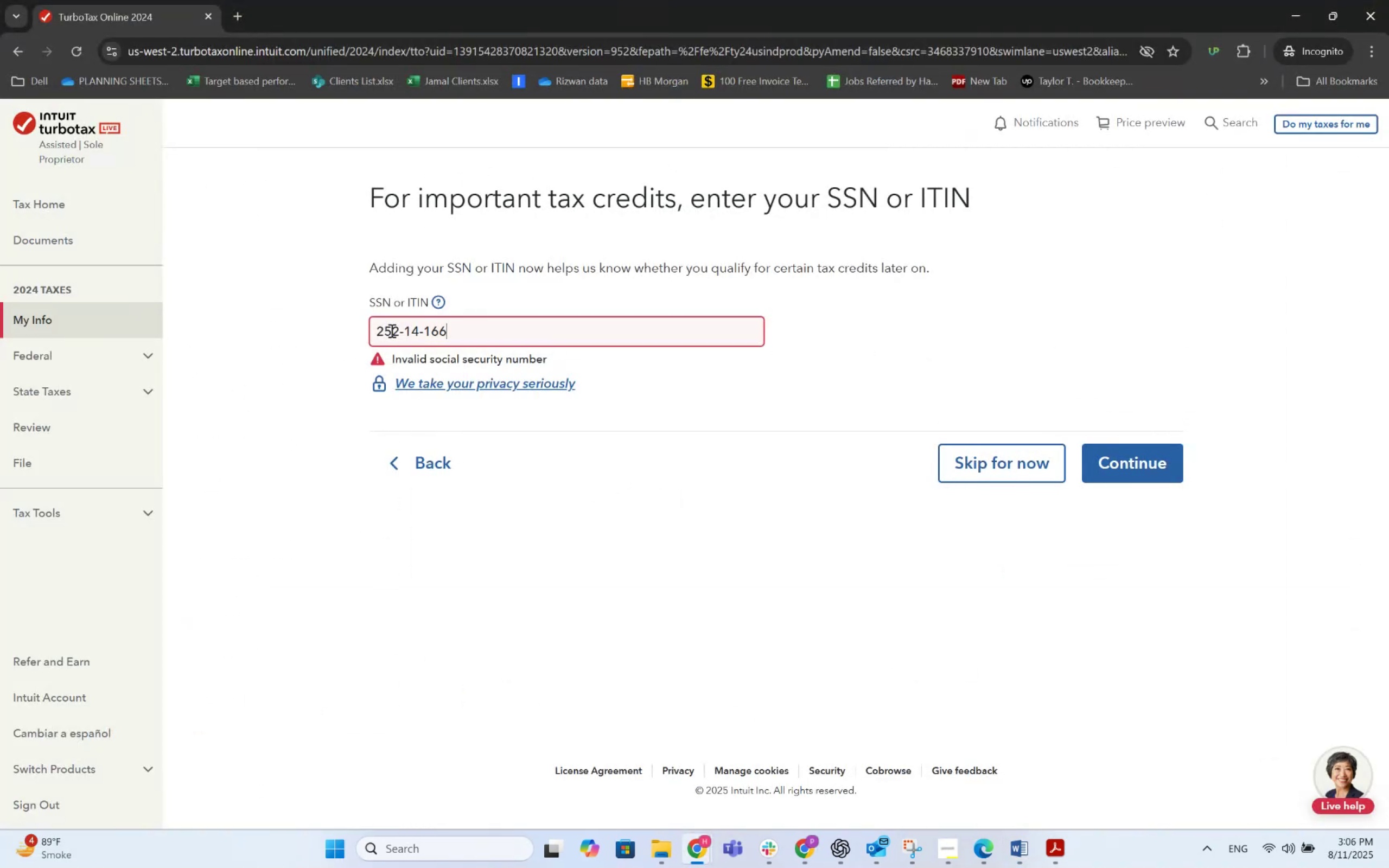 
key(Numpad6)
 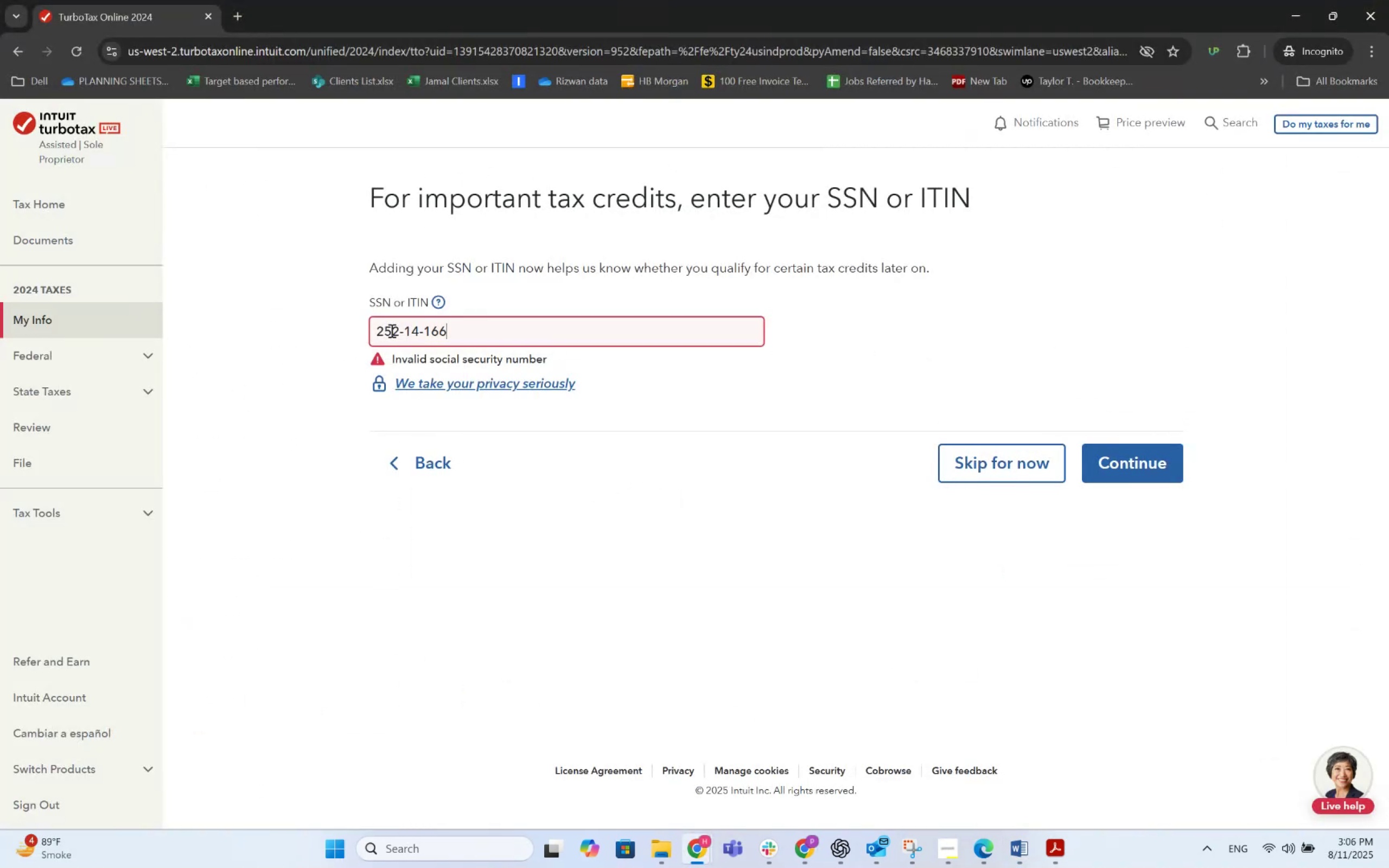 
key(Numpad8)
 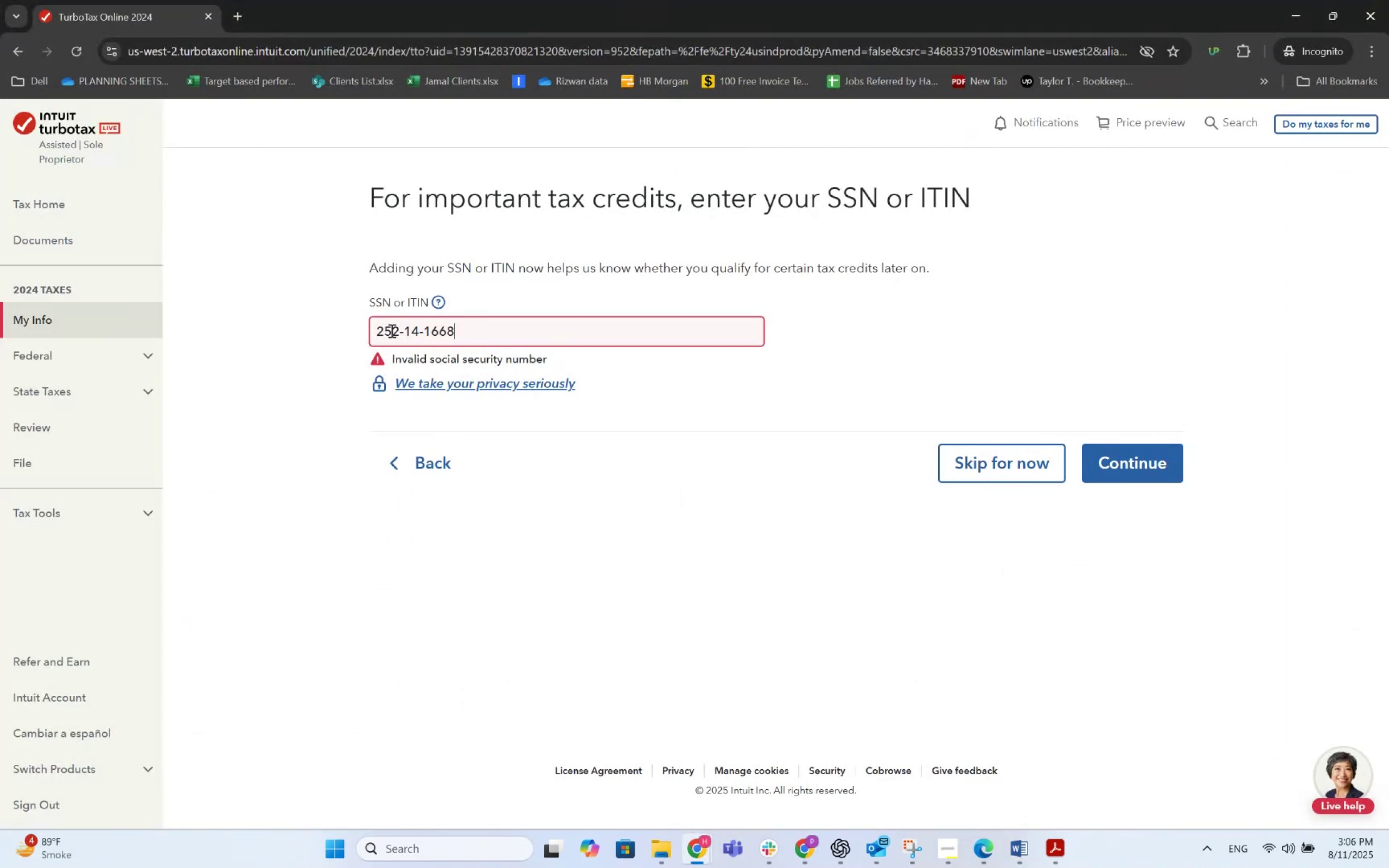 
key(Tab)
 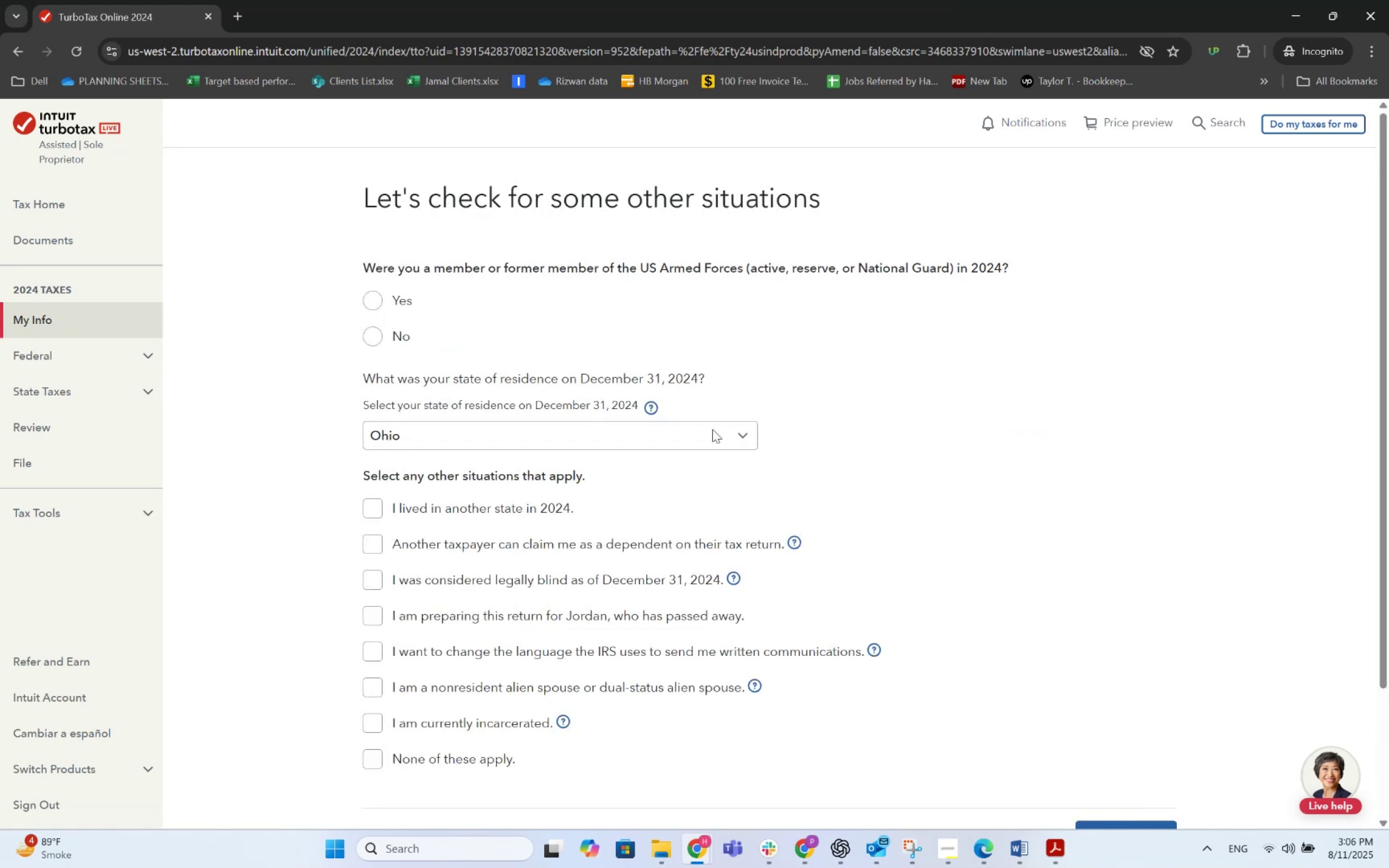 
wait(5.18)
 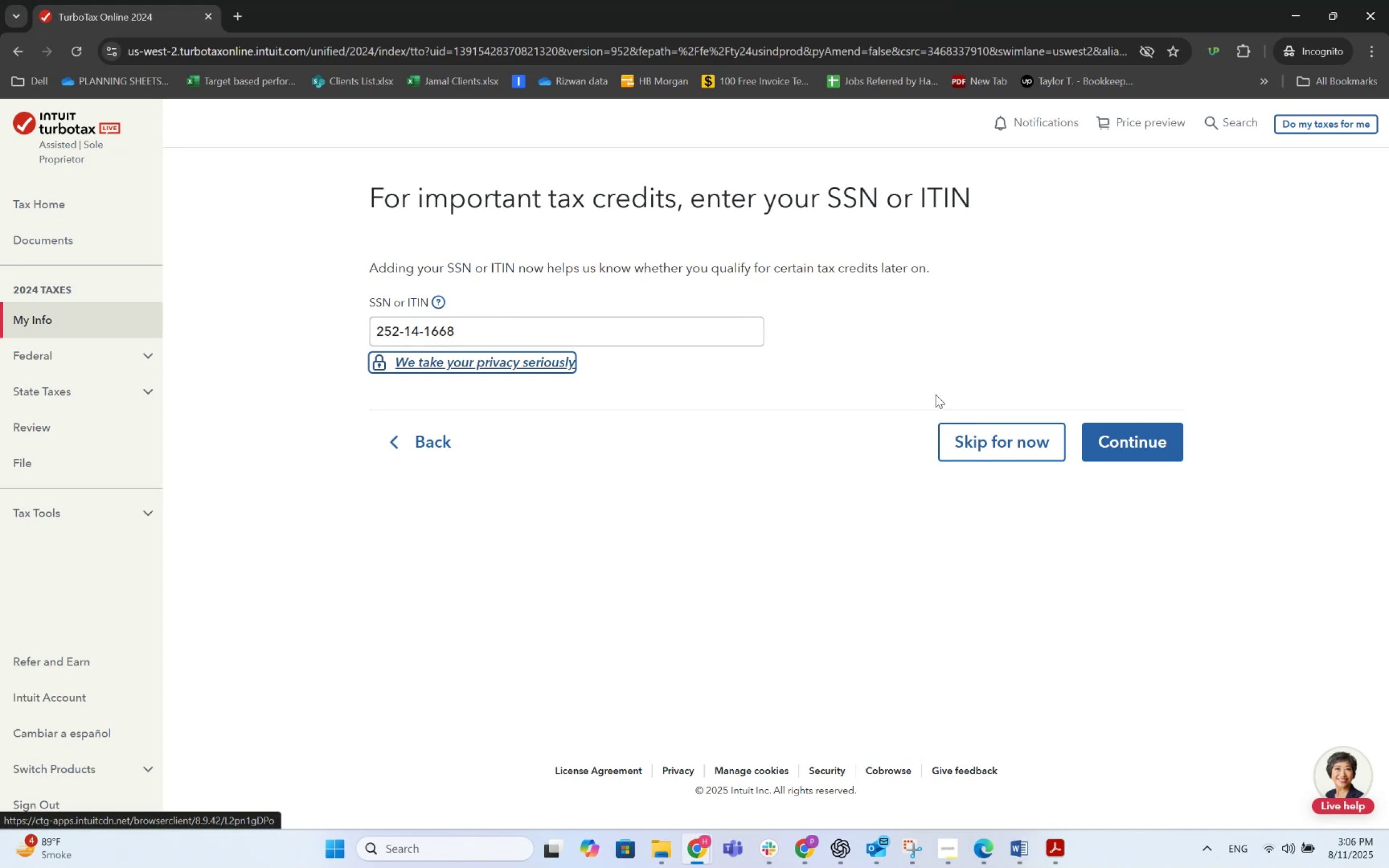 
left_click([394, 329])
 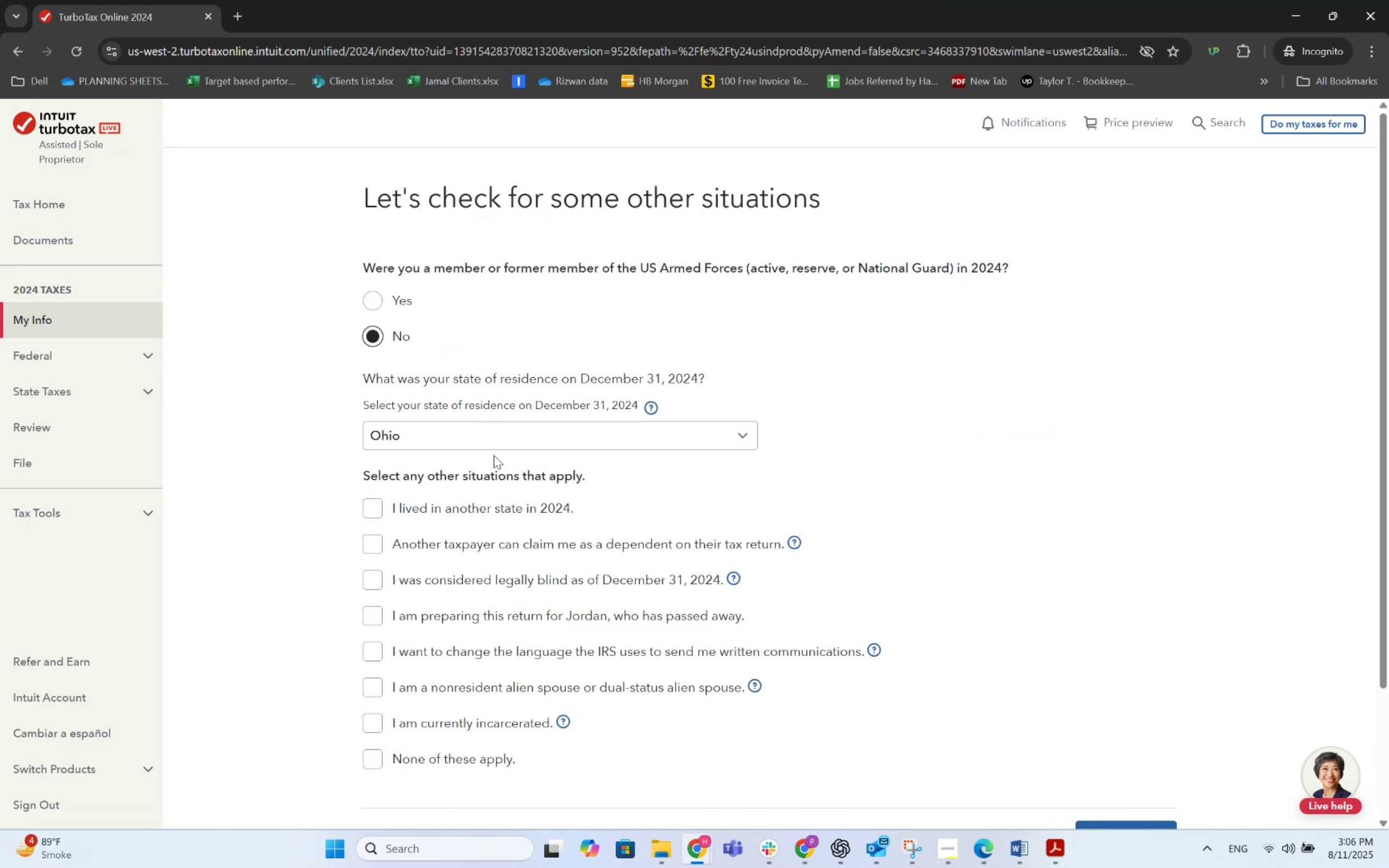 
wait(5.69)
 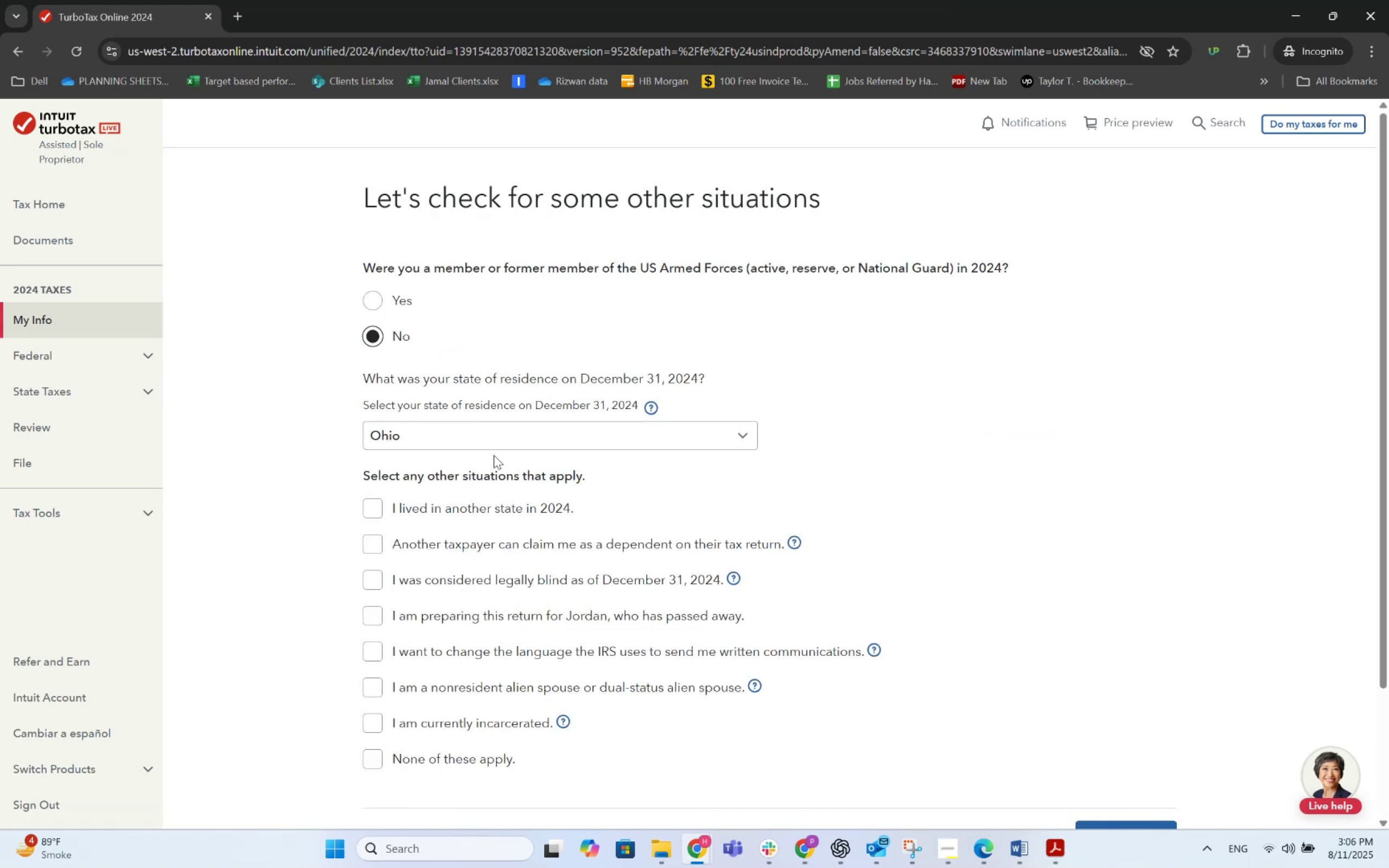 
key(Alt+AltLeft)
 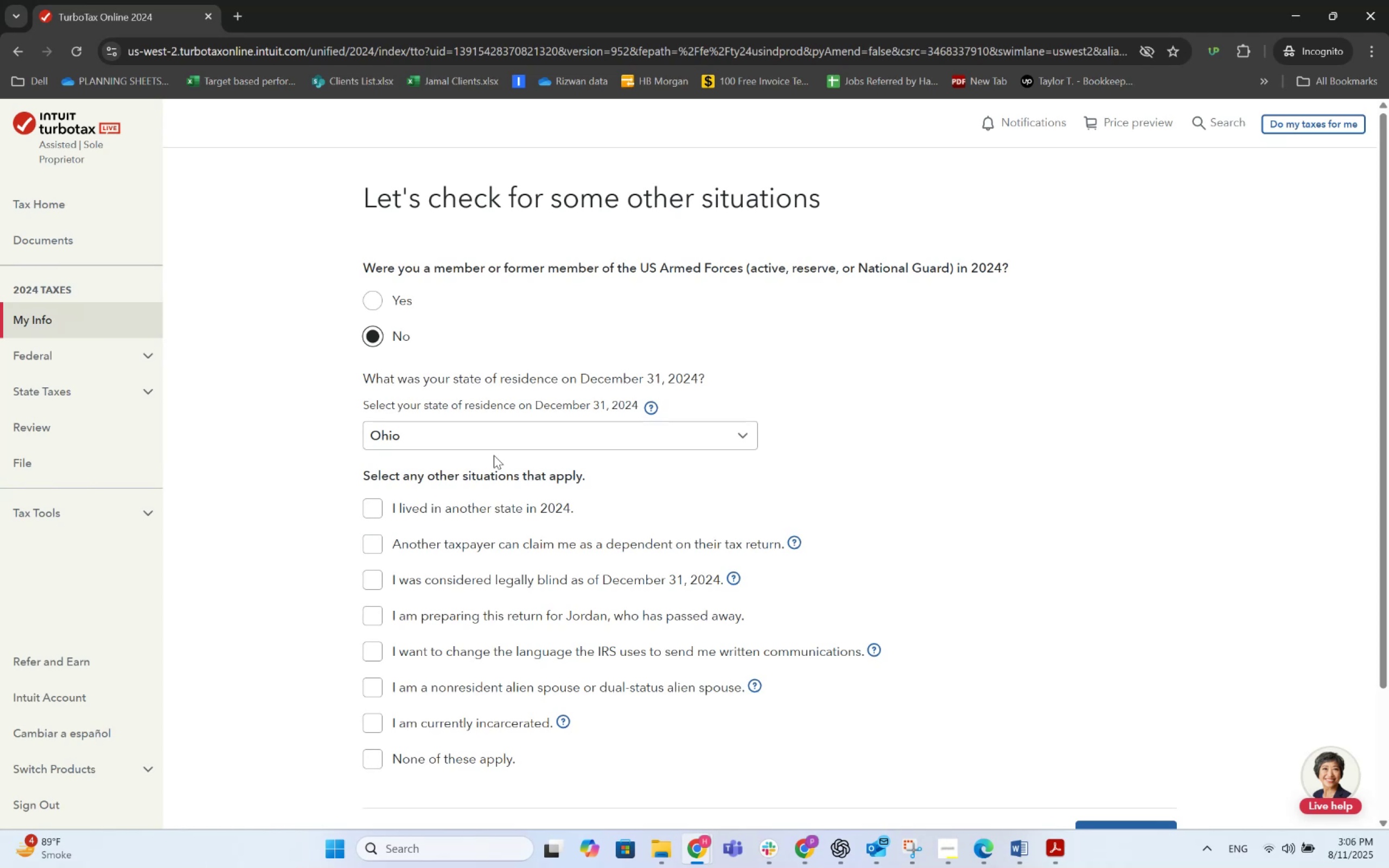 
key(Alt+Tab)
 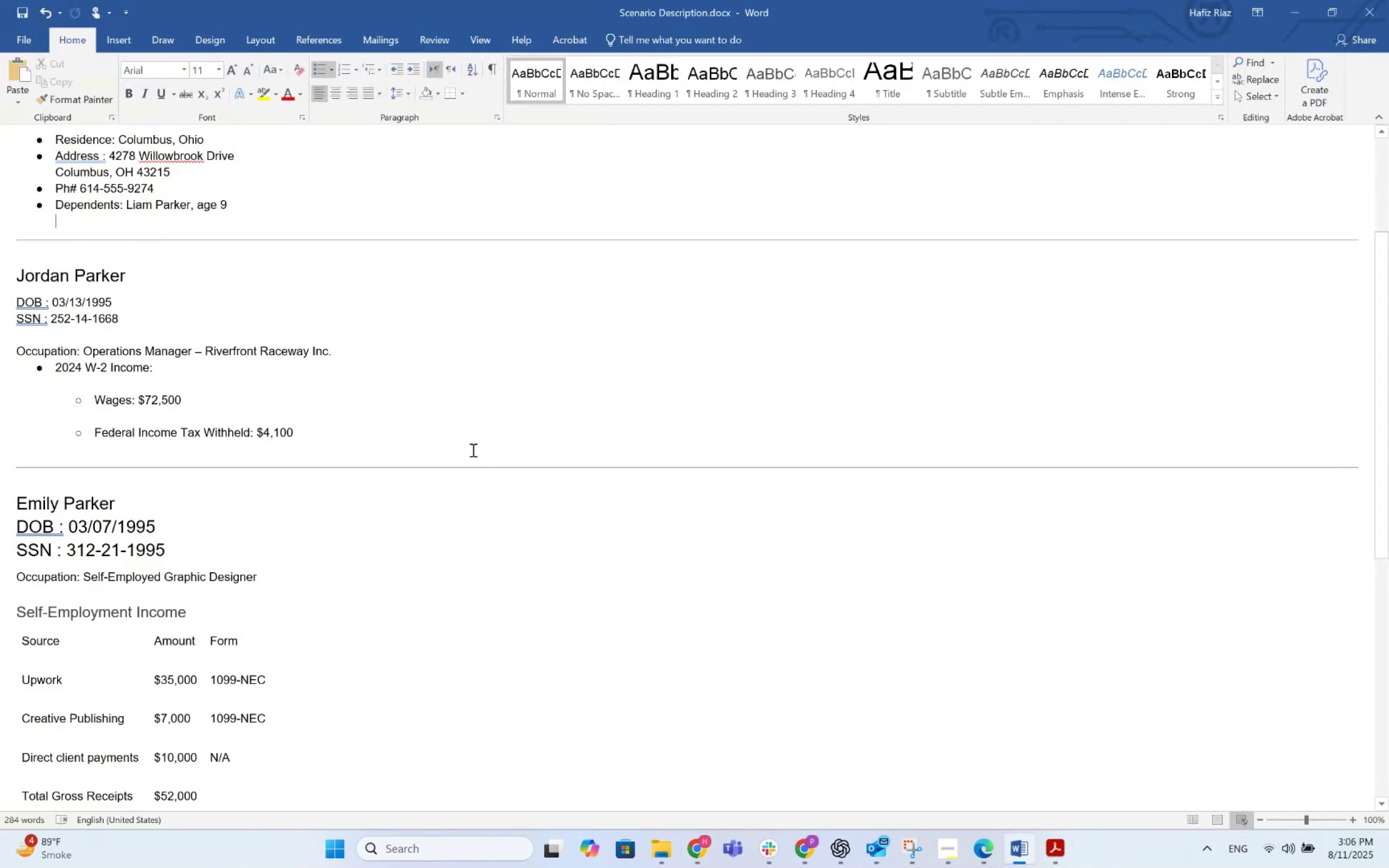 
scroll: coordinate [282, 399], scroll_direction: up, amount: 12.0
 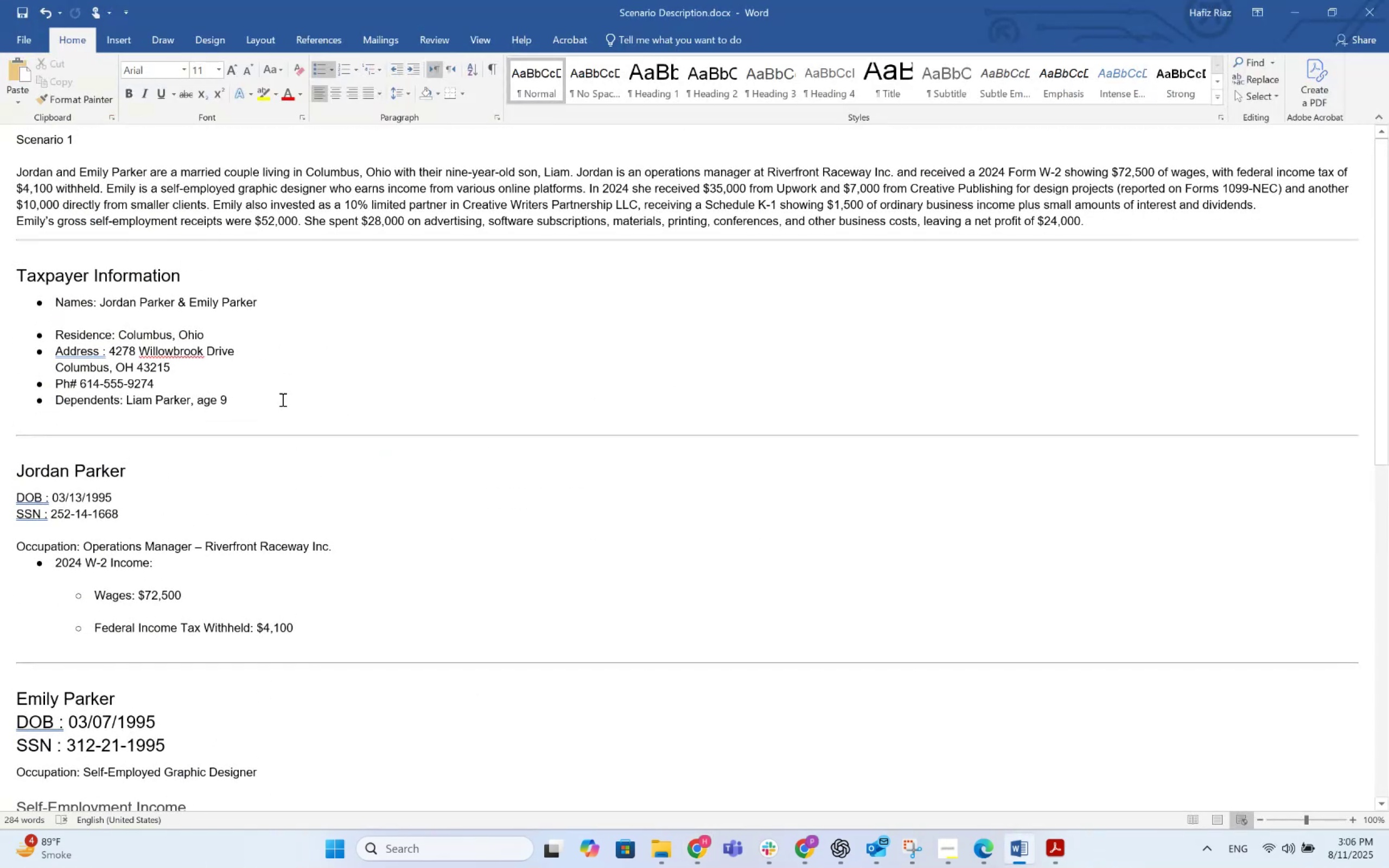 
key(Alt+AltLeft)
 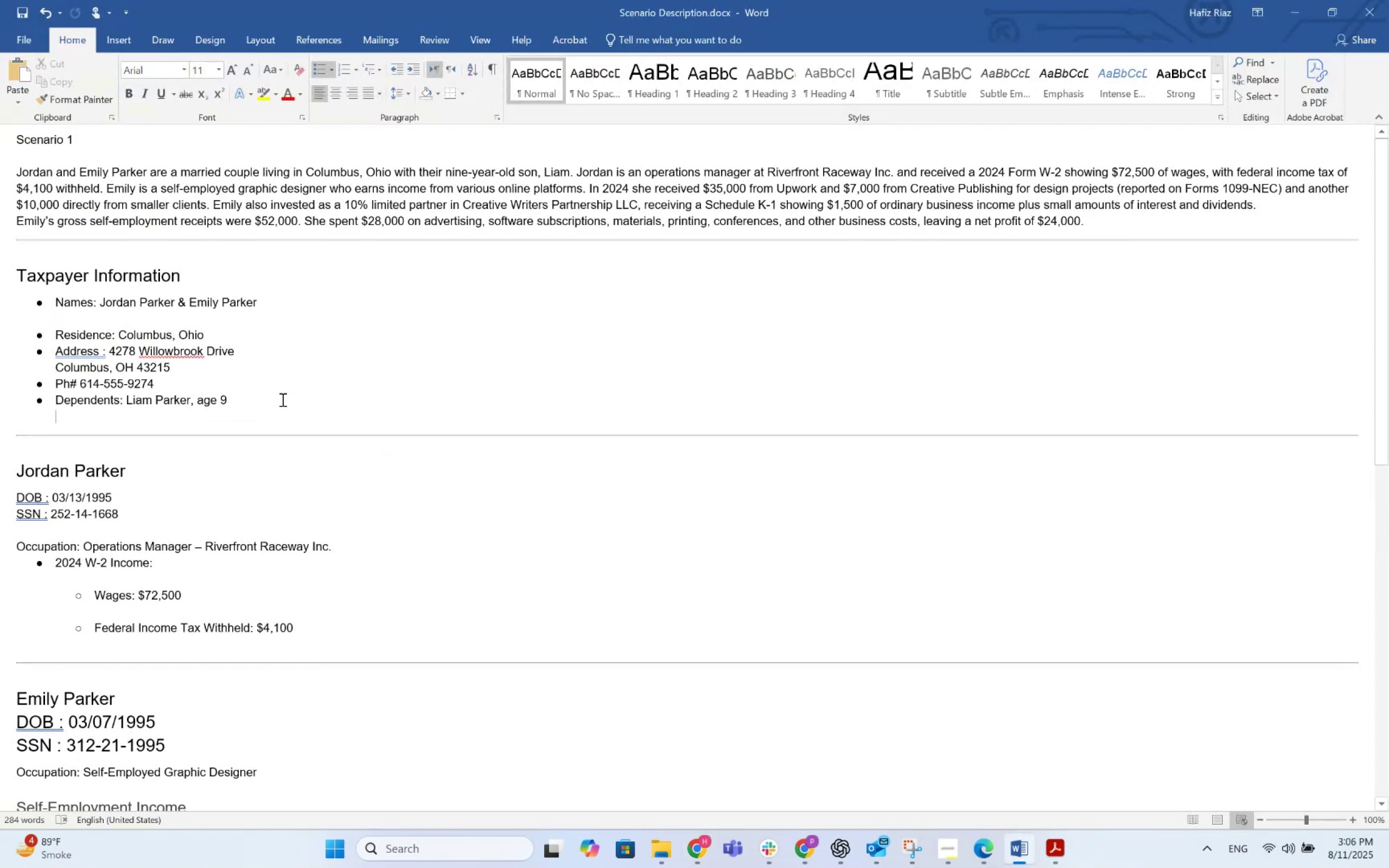 
key(Alt+Tab)
 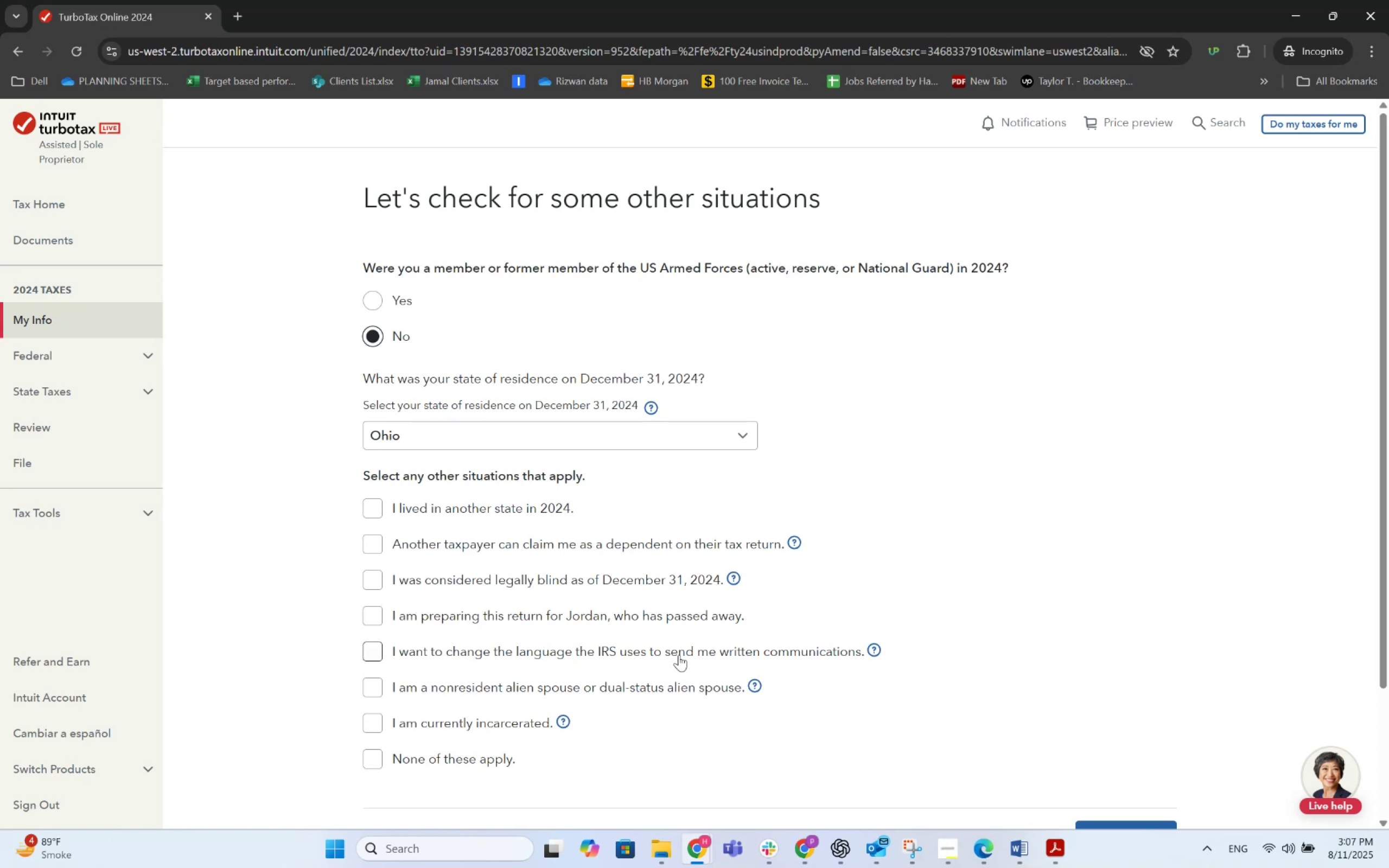 
wait(21.75)
 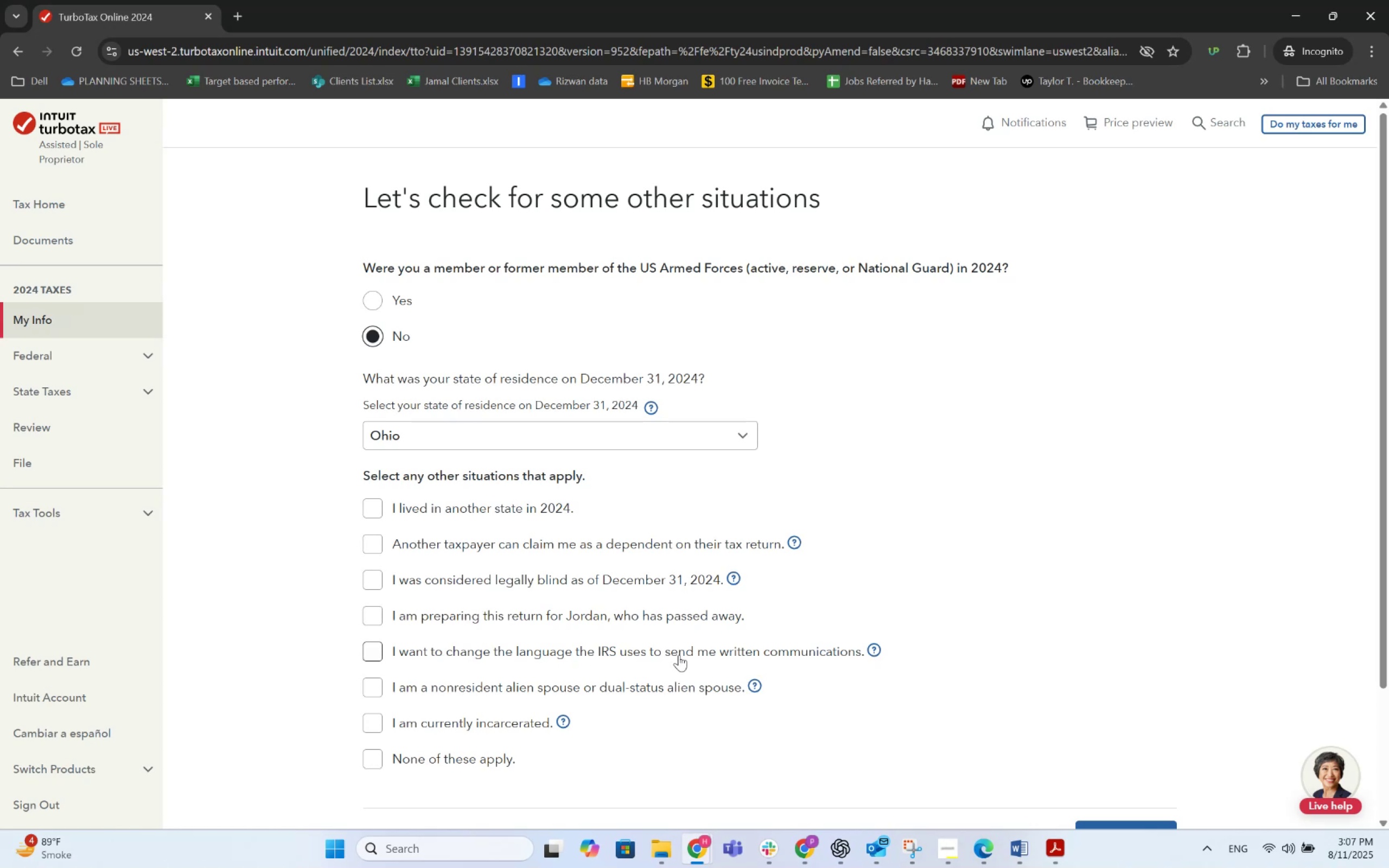 
scroll: coordinate [498, 698], scroll_direction: down, amount: 4.0
 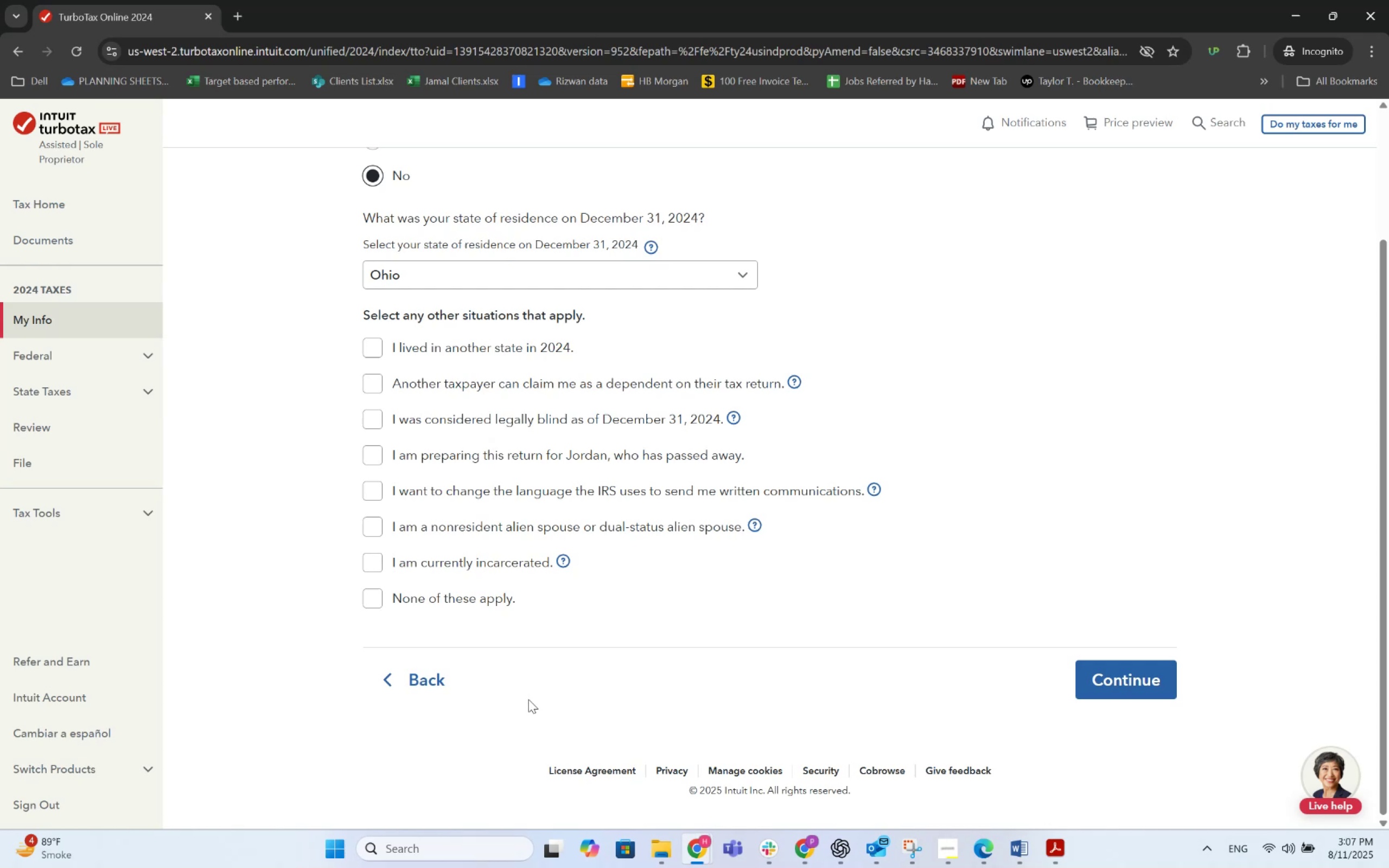 
left_click([1146, 670])
 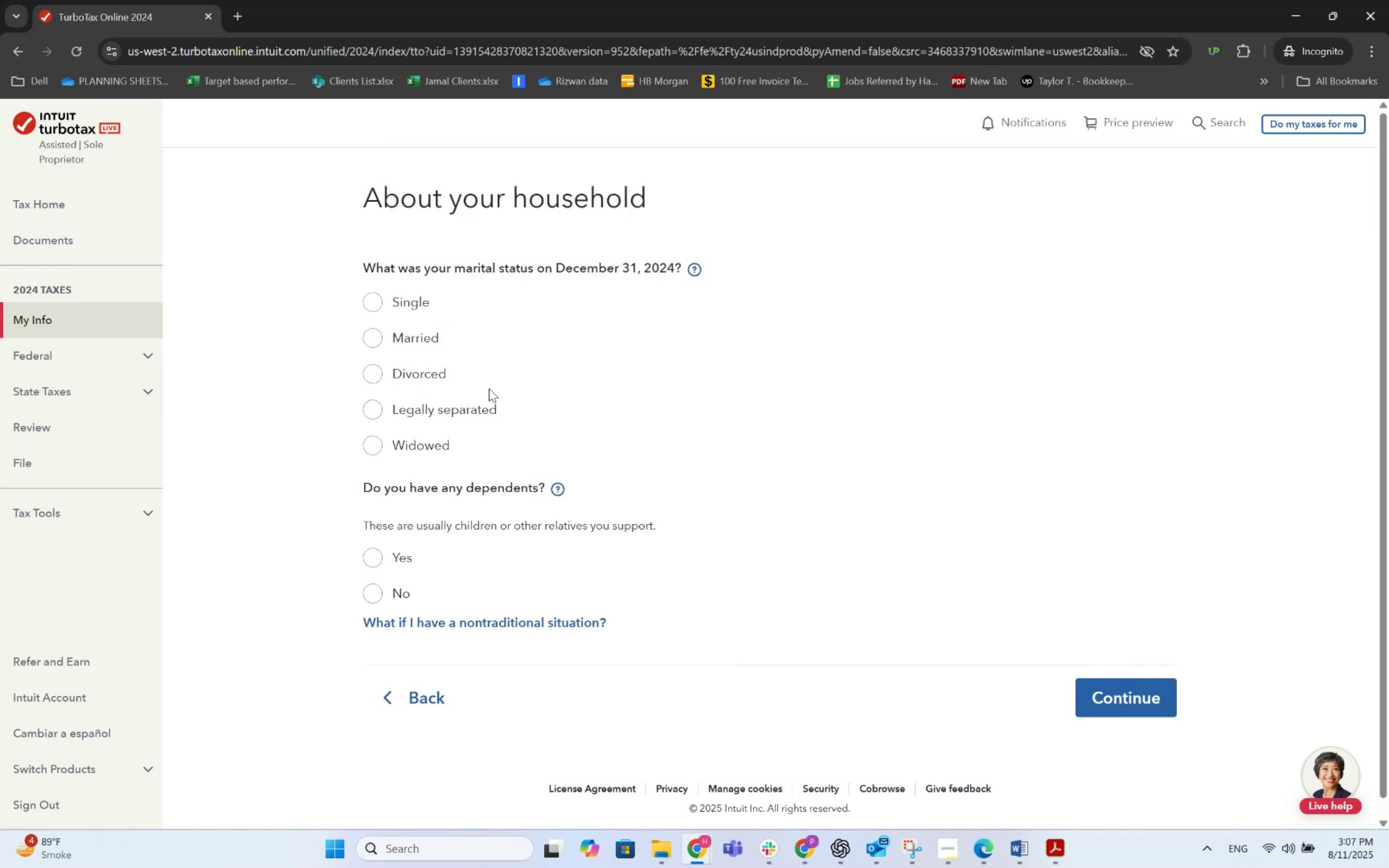 
wait(6.51)
 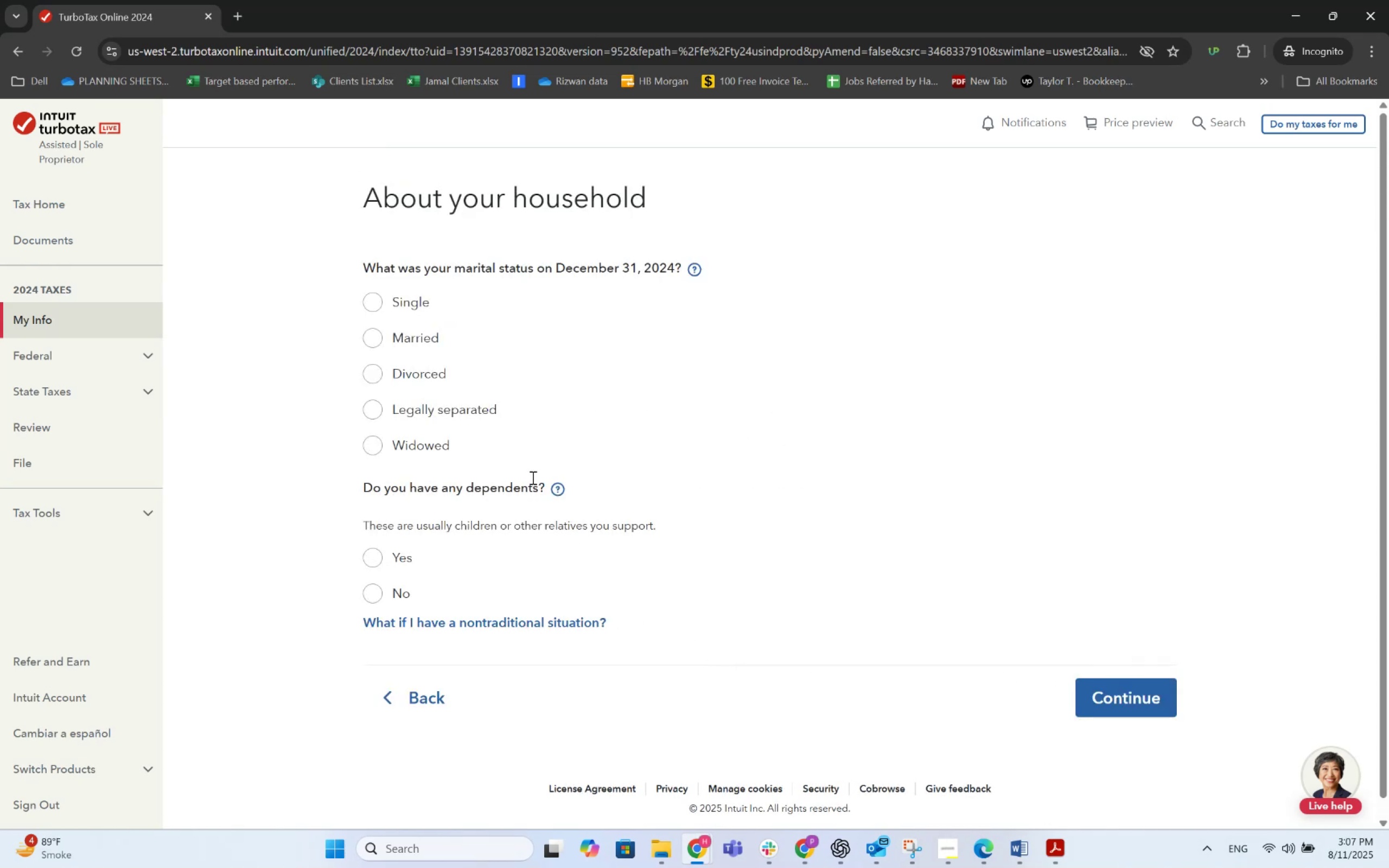 
left_click([385, 341])
 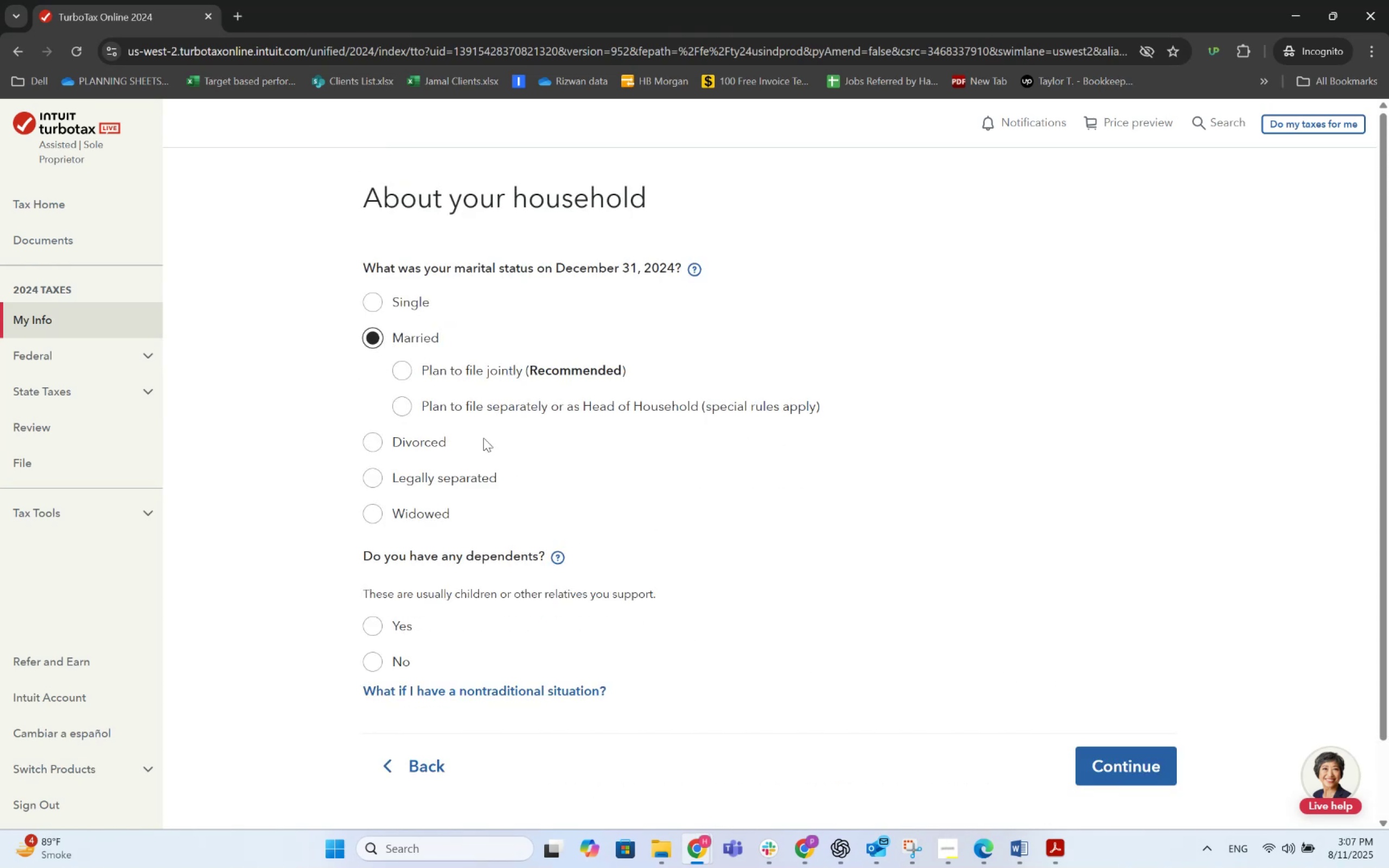 
left_click([411, 369])
 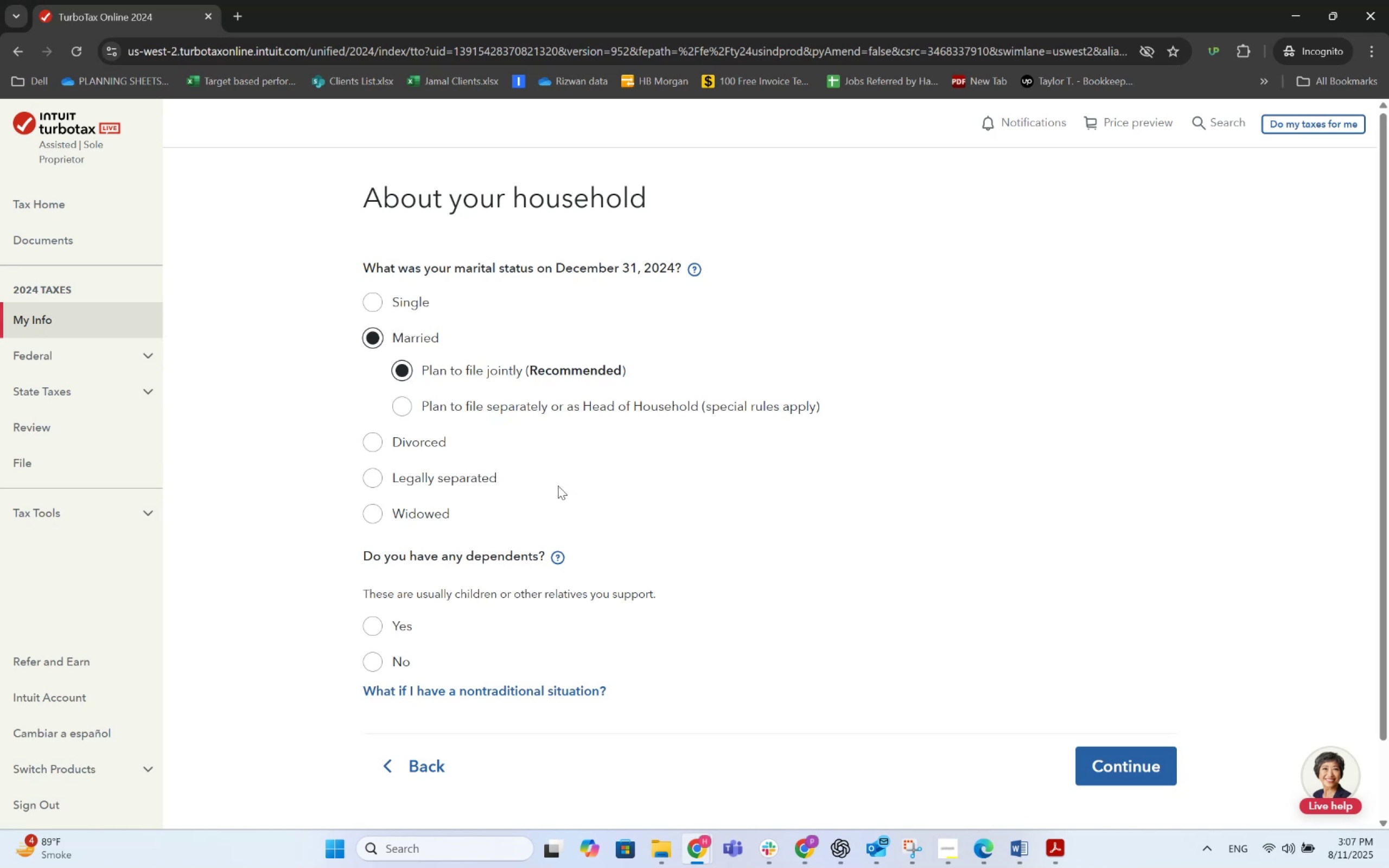 
scroll: coordinate [571, 521], scroll_direction: down, amount: 1.0
 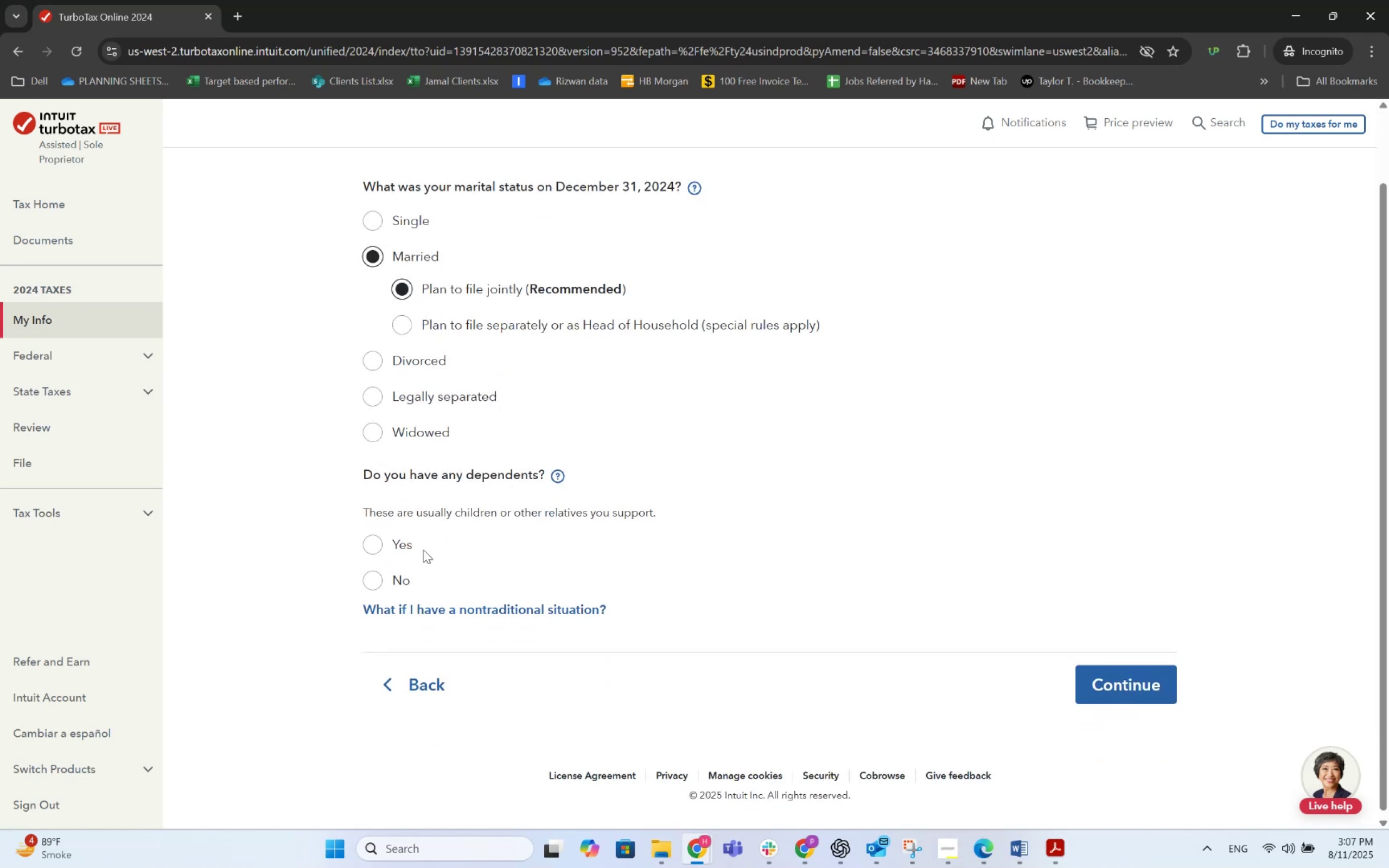 
left_click([390, 548])
 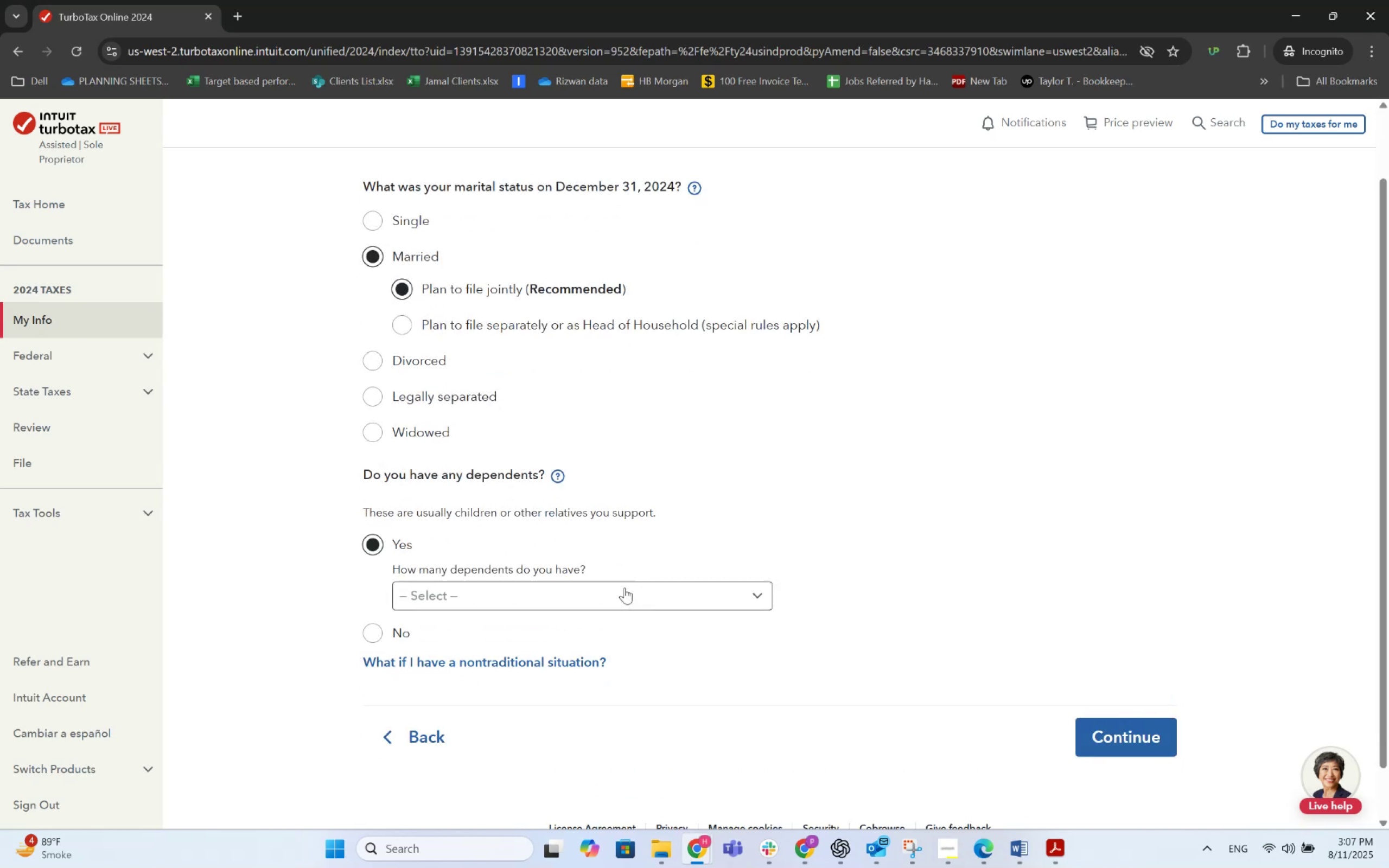 
left_click([614, 595])
 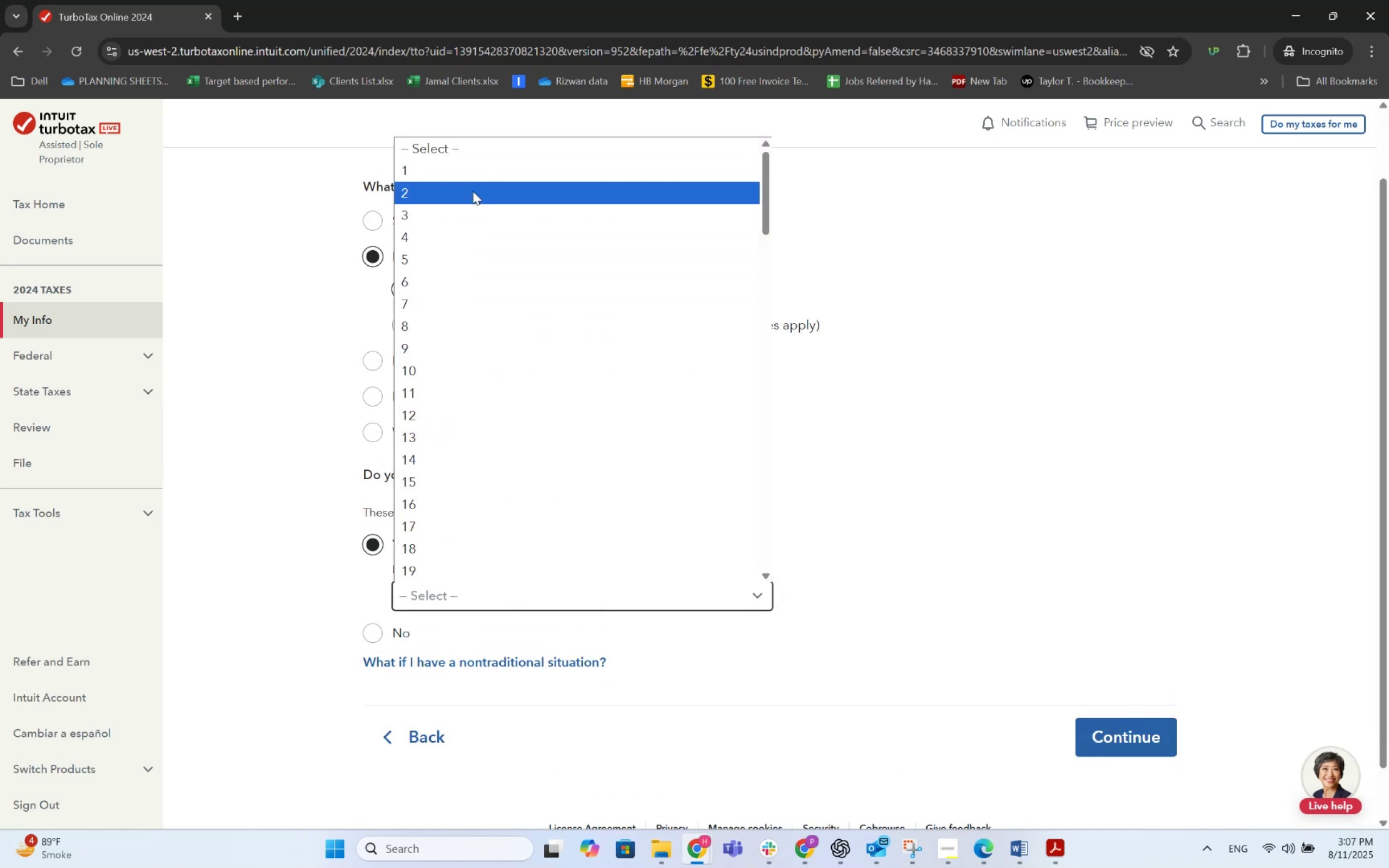 
left_click([470, 181])
 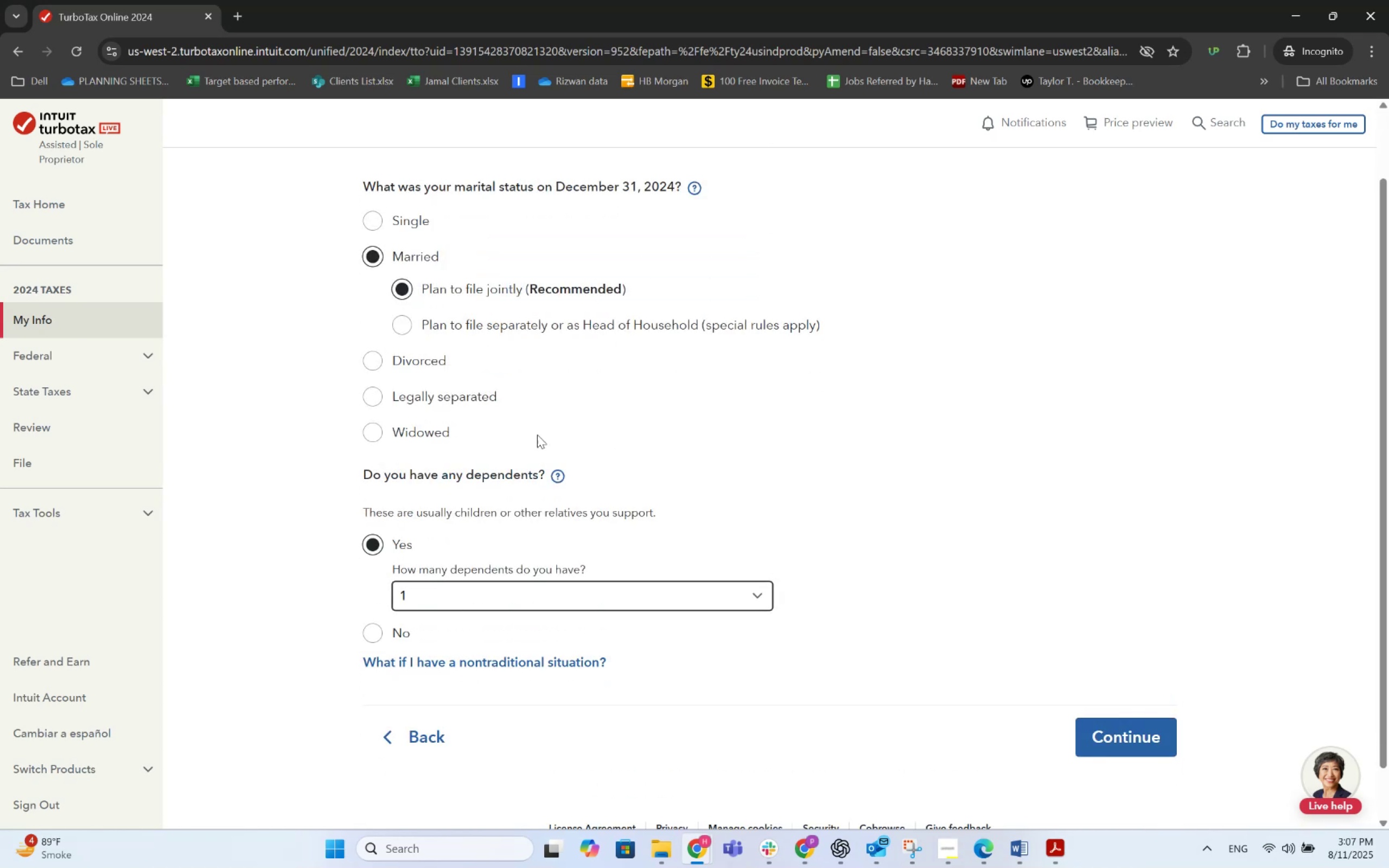 
scroll: coordinate [594, 525], scroll_direction: down, amount: 3.0
 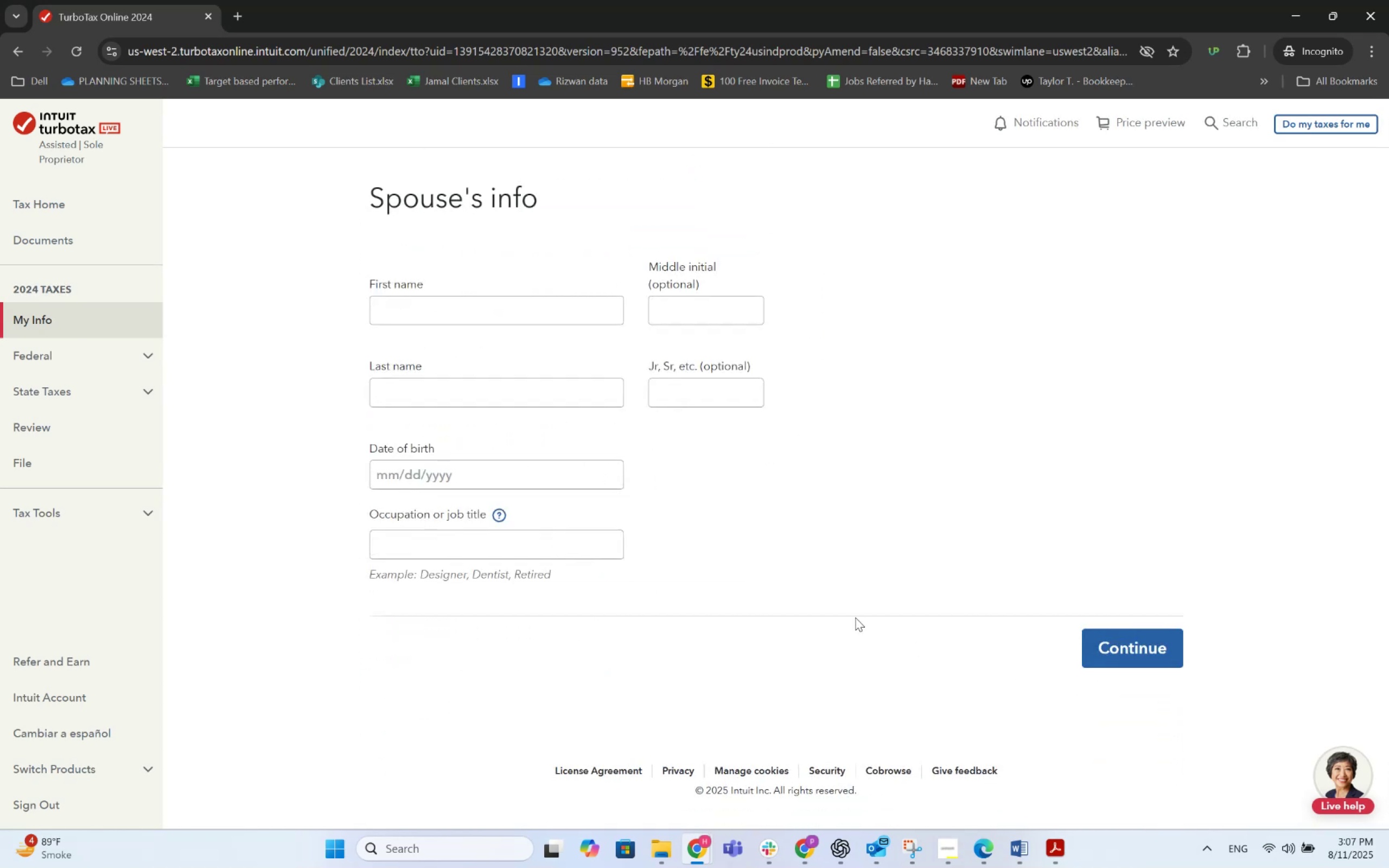 
key(Alt+AltLeft)
 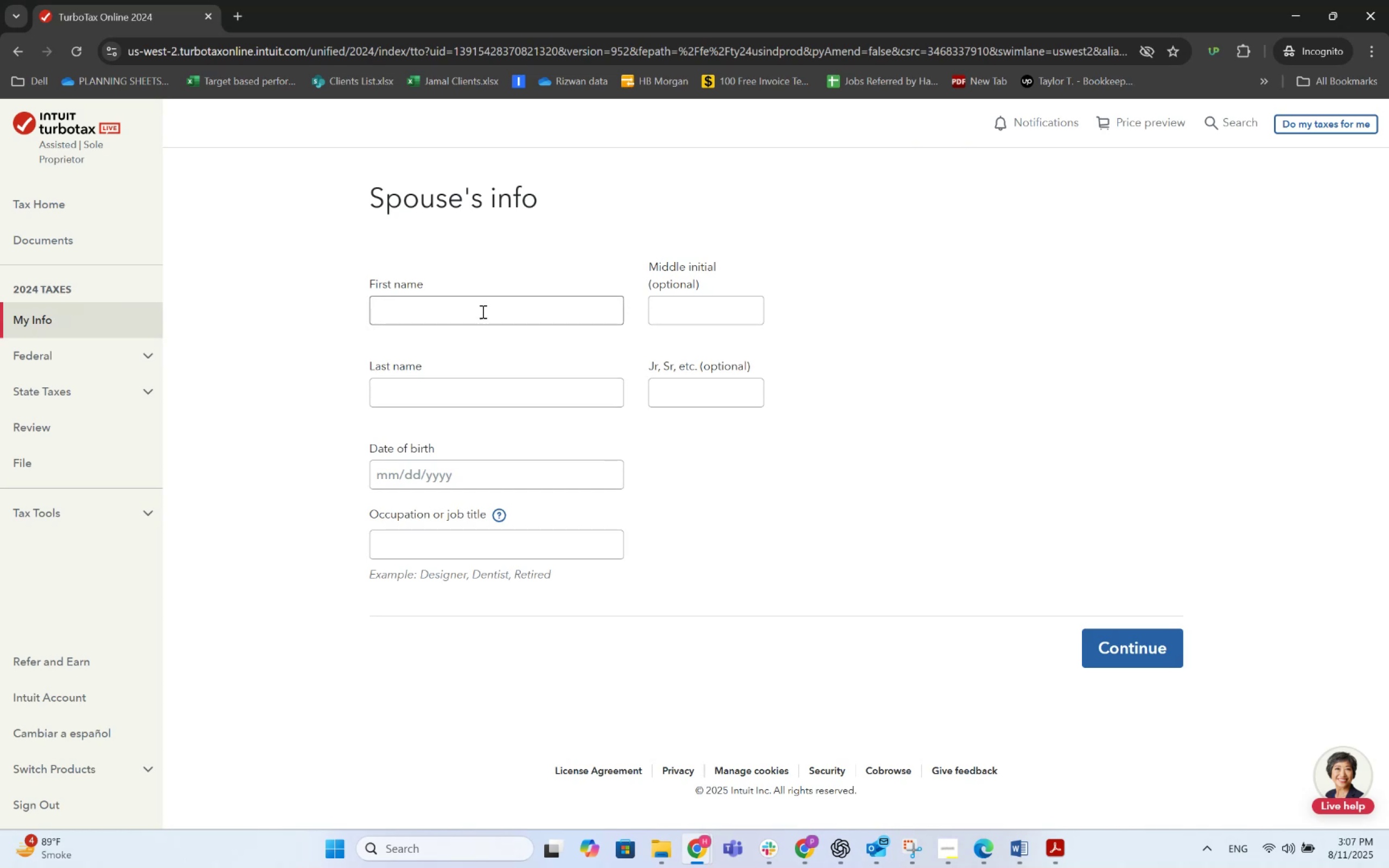 
hold_key(key=Tab, duration=2.86)
 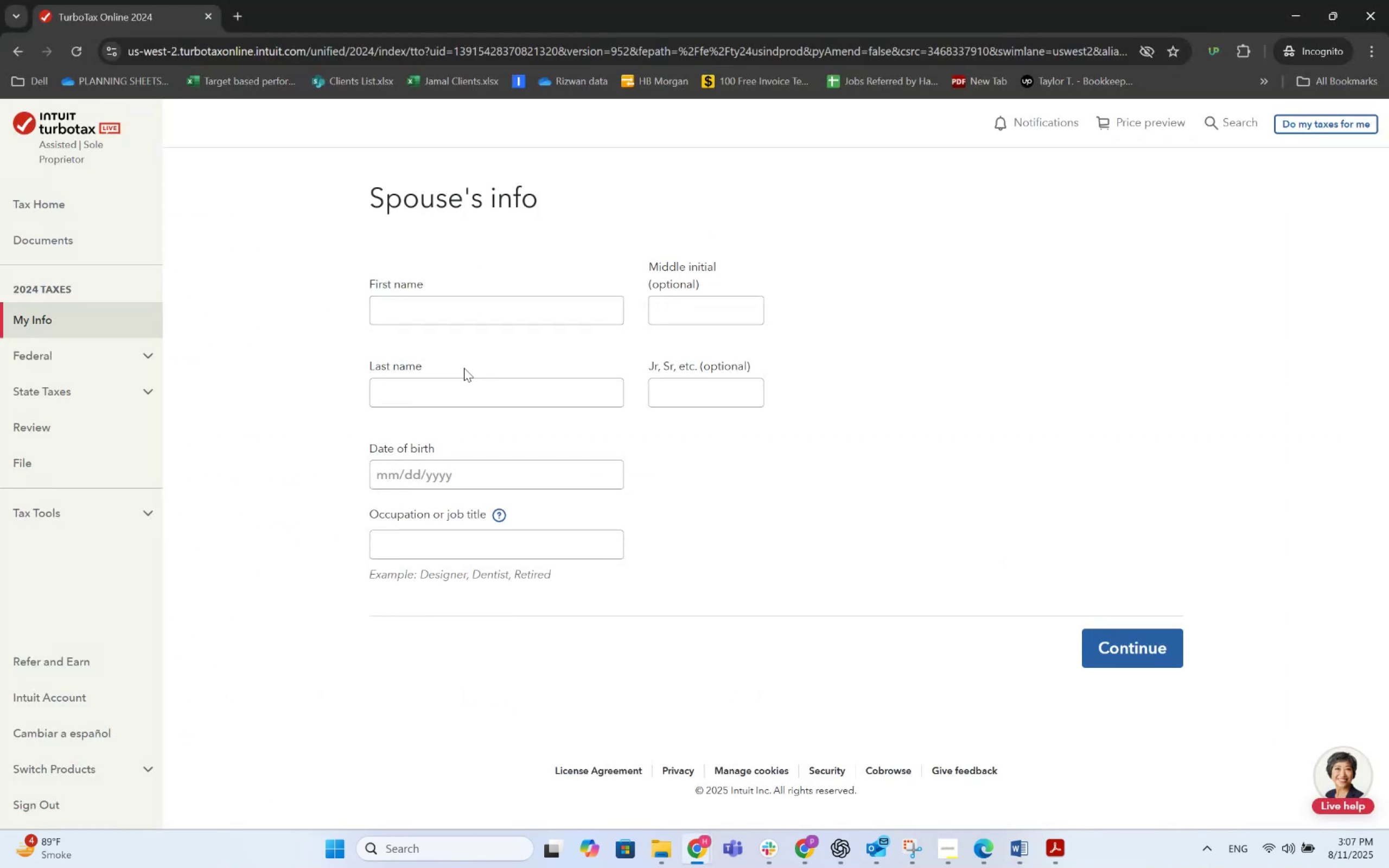 
scroll: coordinate [218, 498], scroll_direction: down, amount: 7.0
 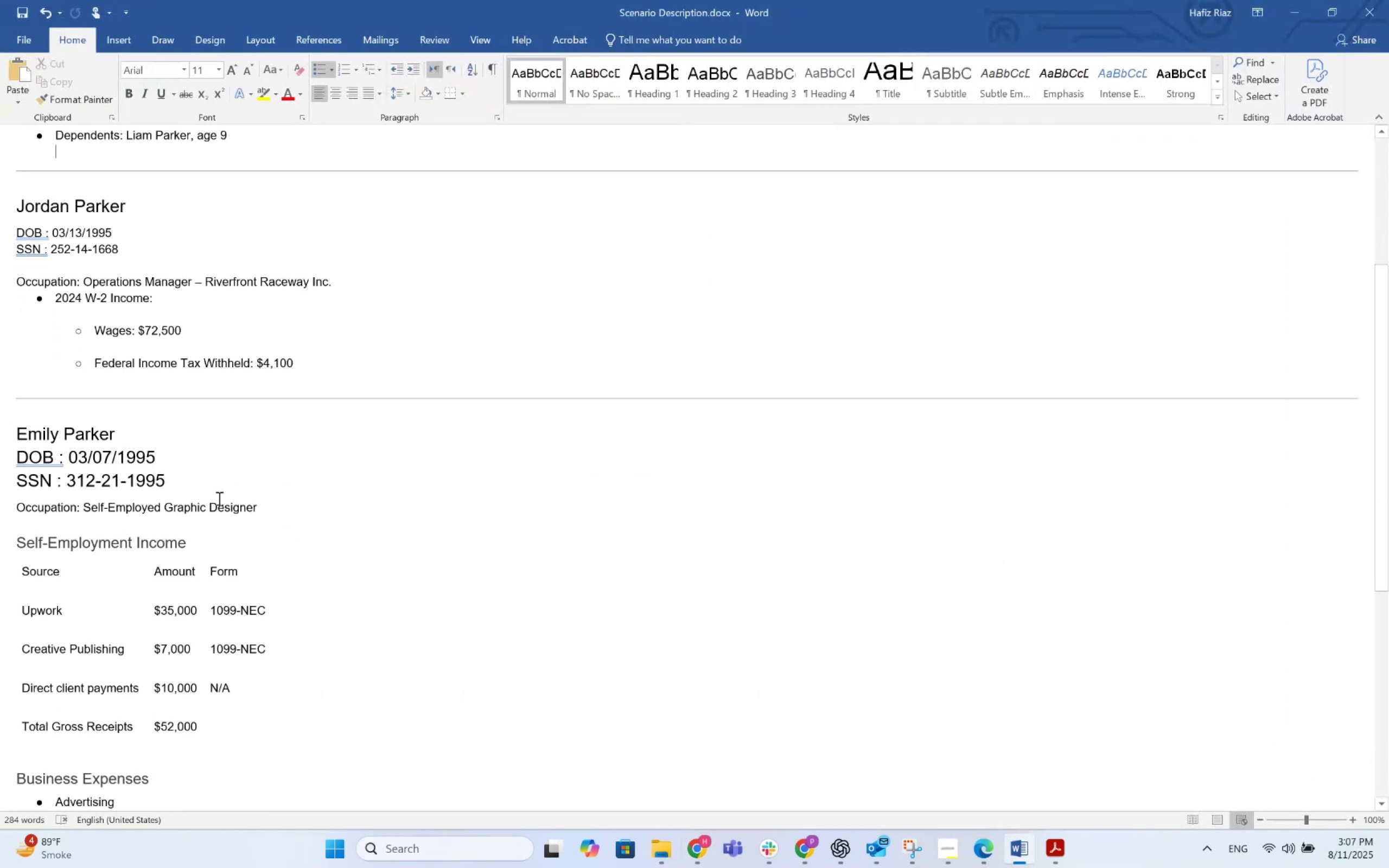 
key(Alt+AltLeft)
 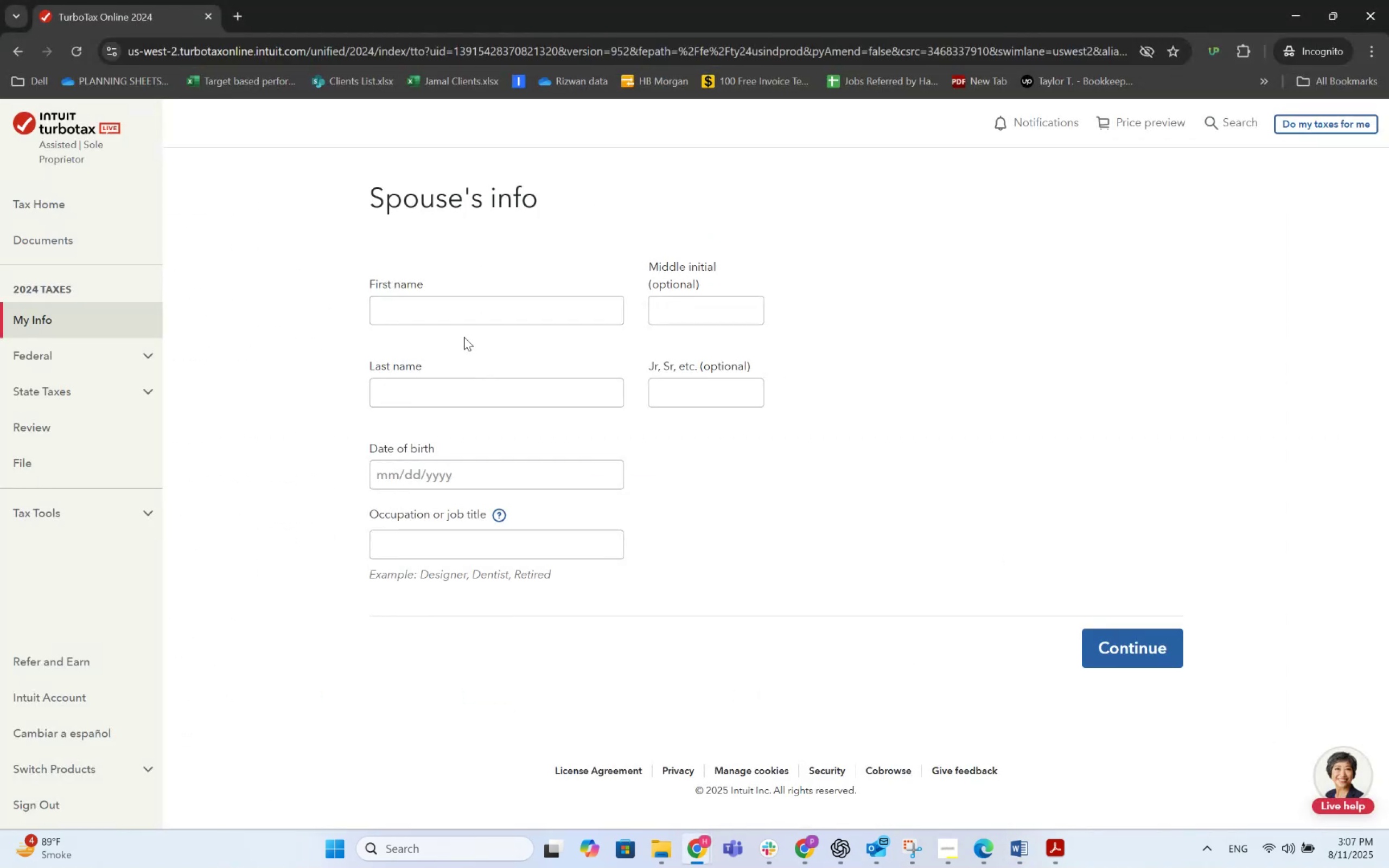 
left_click([461, 314])
 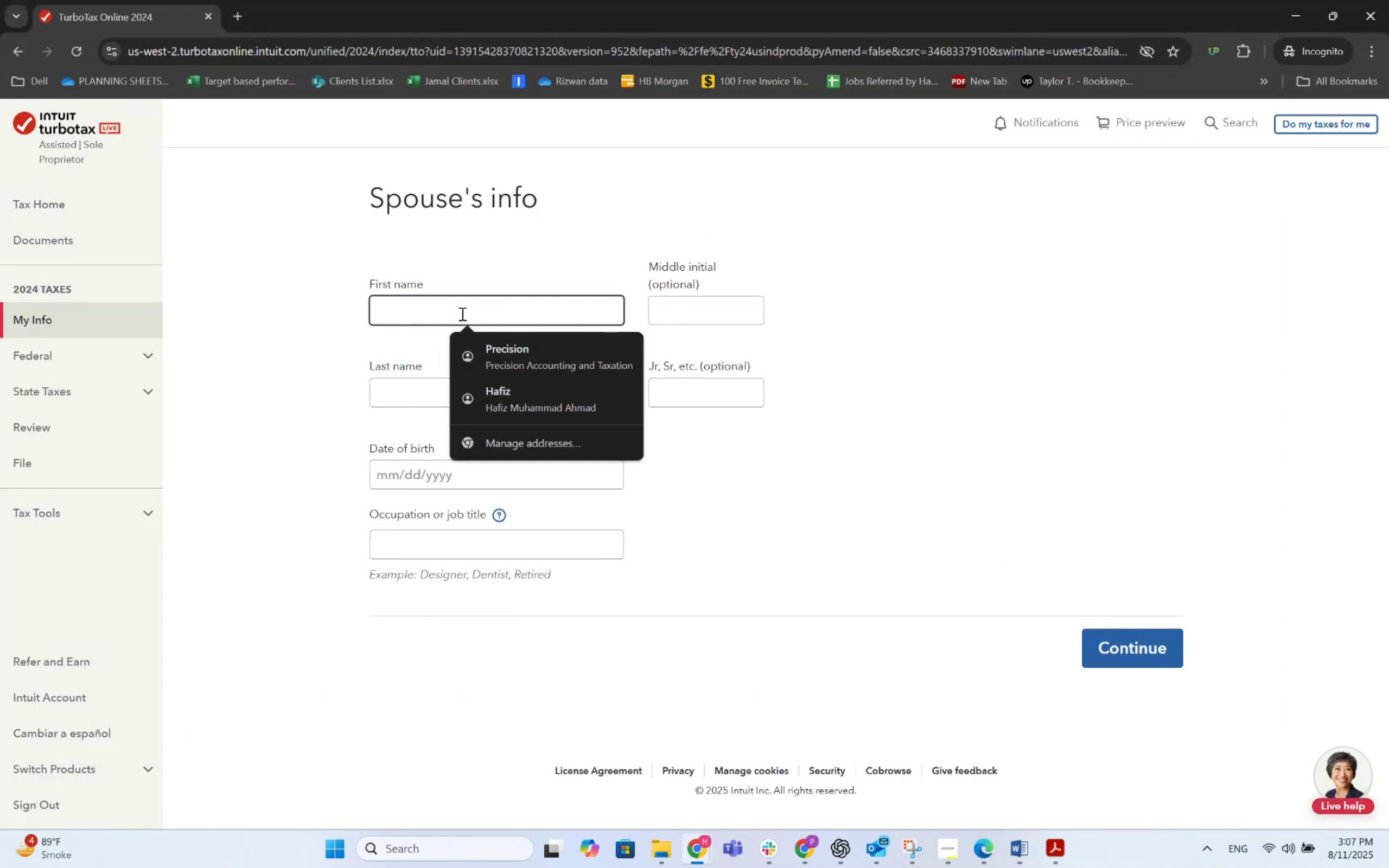 
type(em)
key(Backspace)
key(Backspace)
type(Emily )
key(Tab)
key(Tab)
type(Parje)
key(Backspace)
key(Backspace)
type(ker)
key(Tab)
key(Tab)
 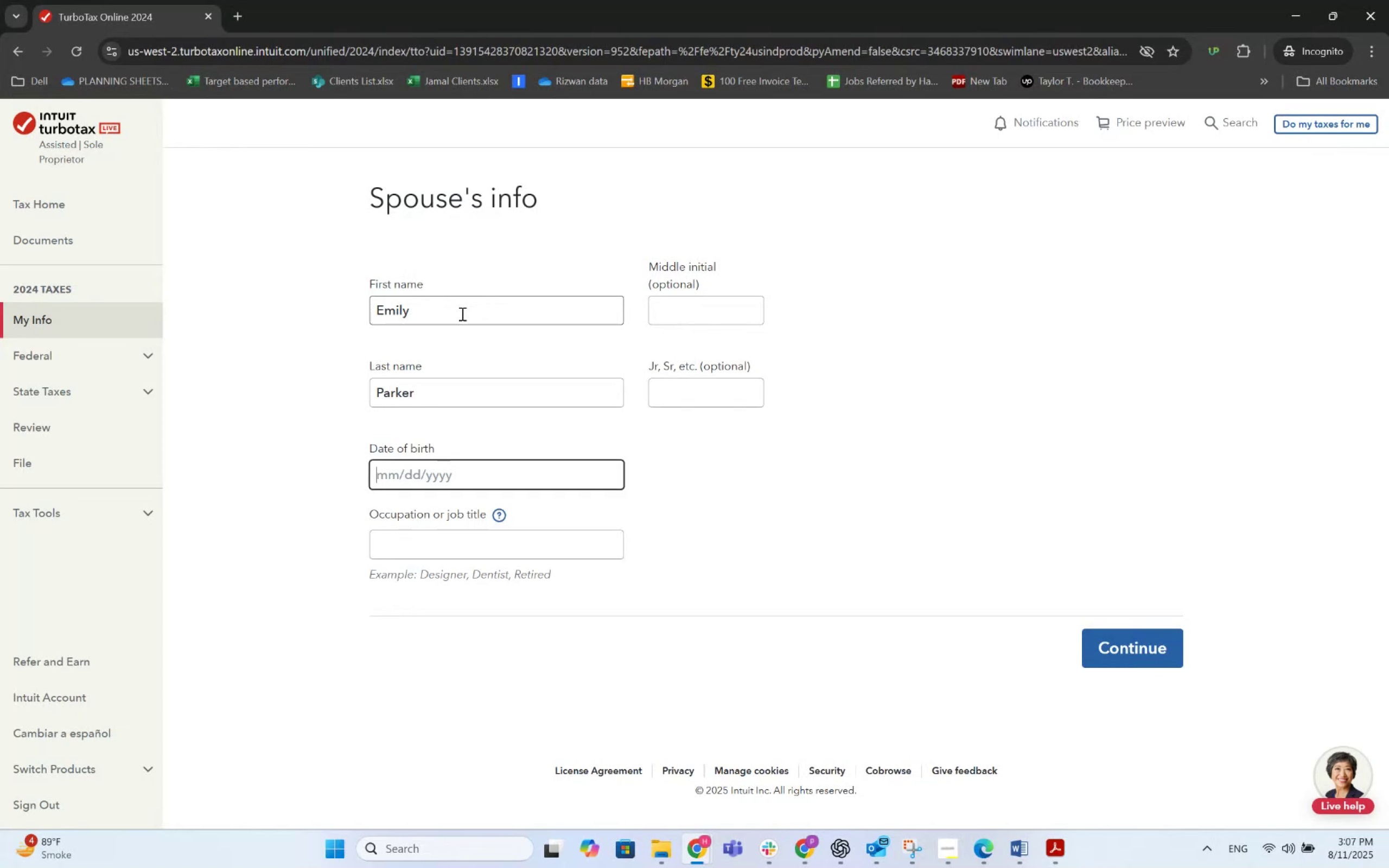 
key(Alt+AltLeft)
 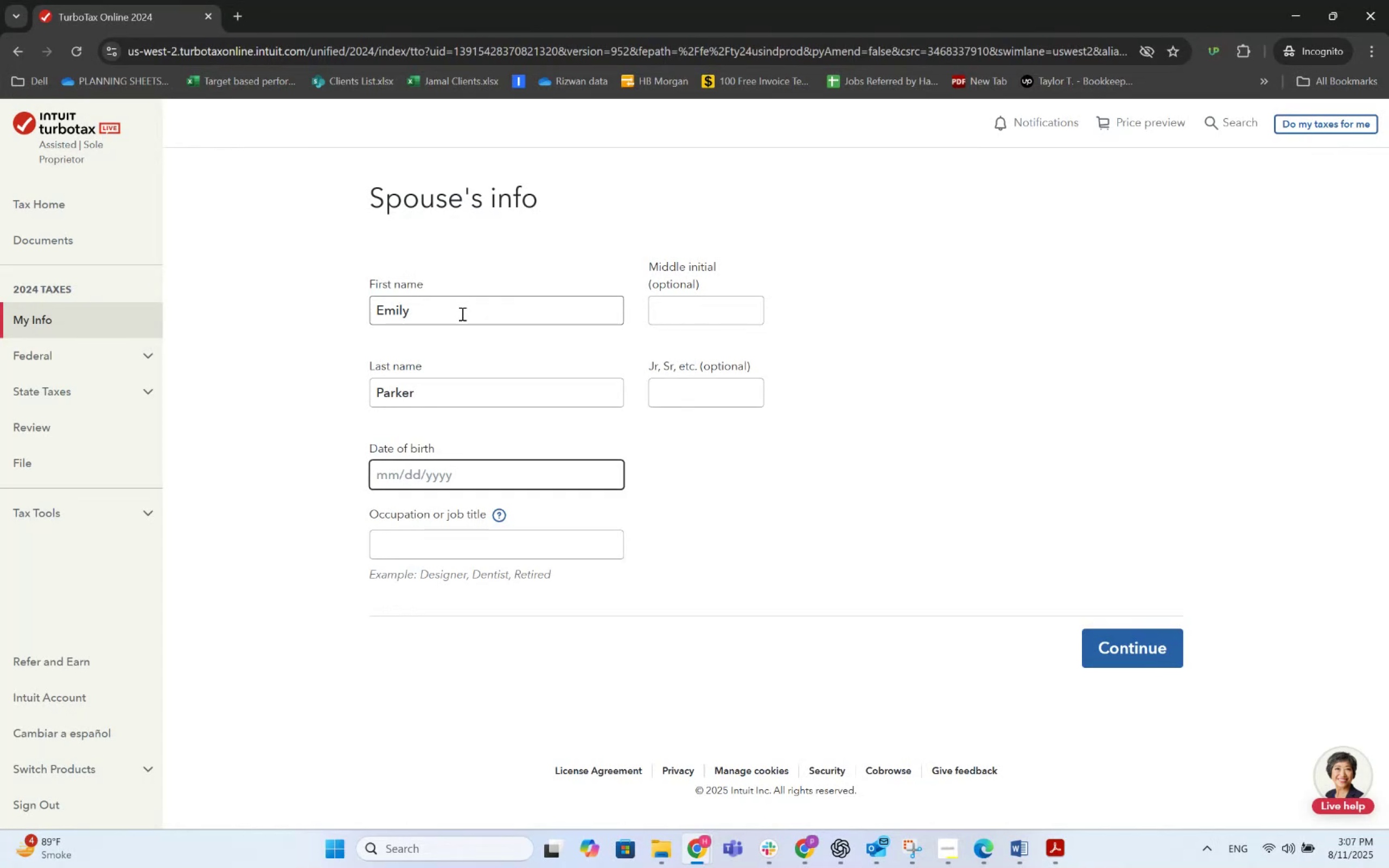 
key(Alt+Tab)
 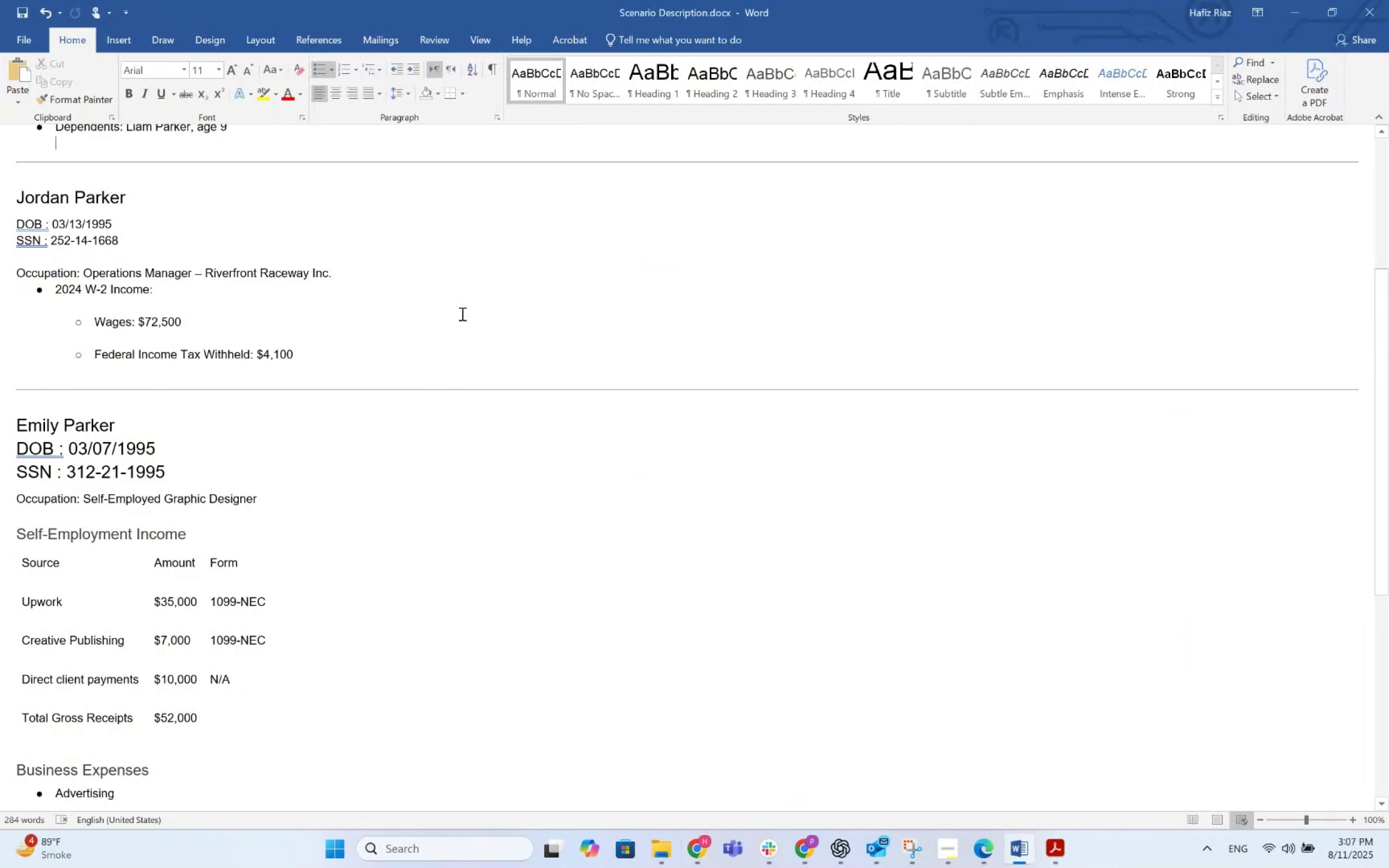 
key(Alt+AltLeft)
 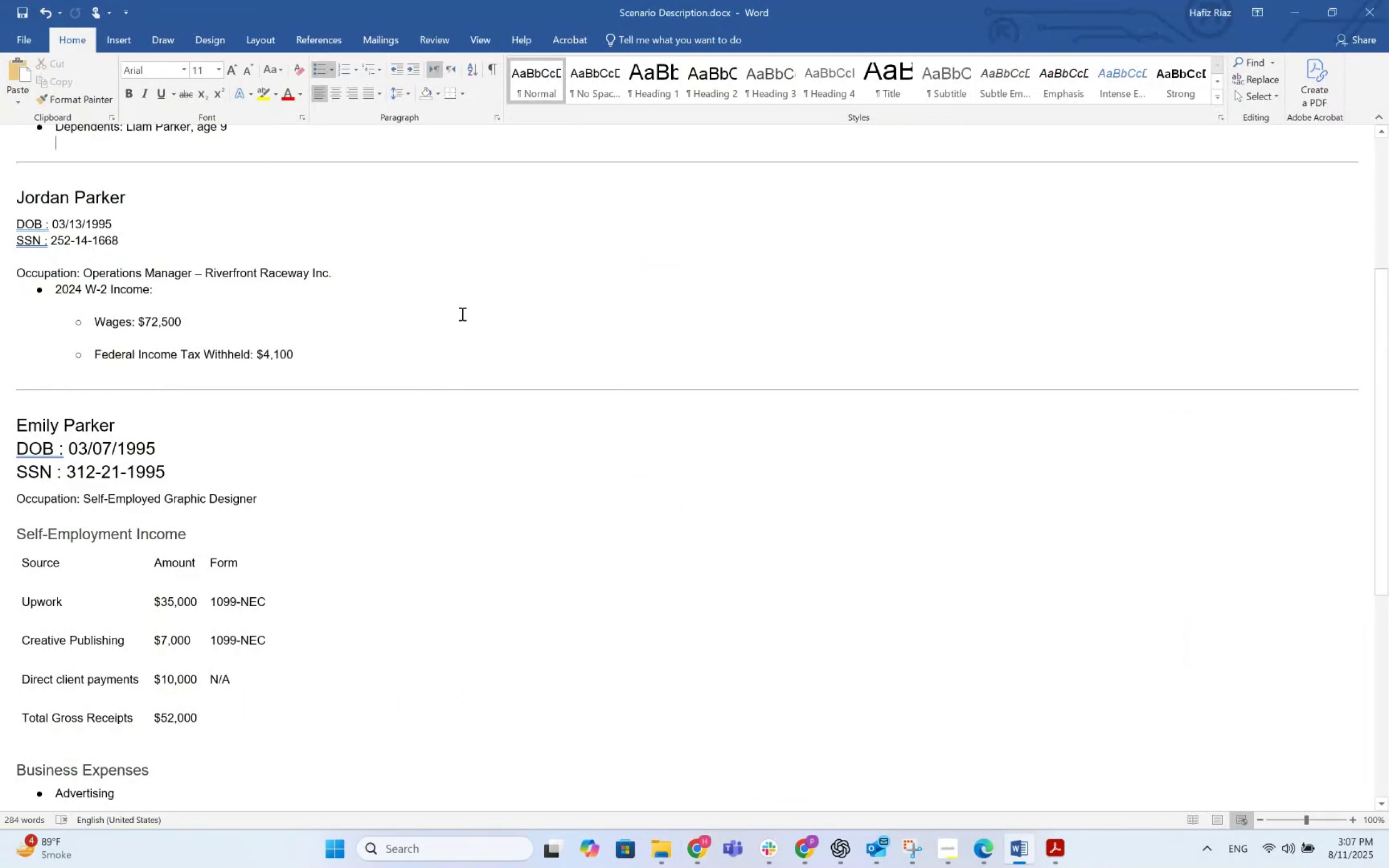 
key(Alt+Tab)
 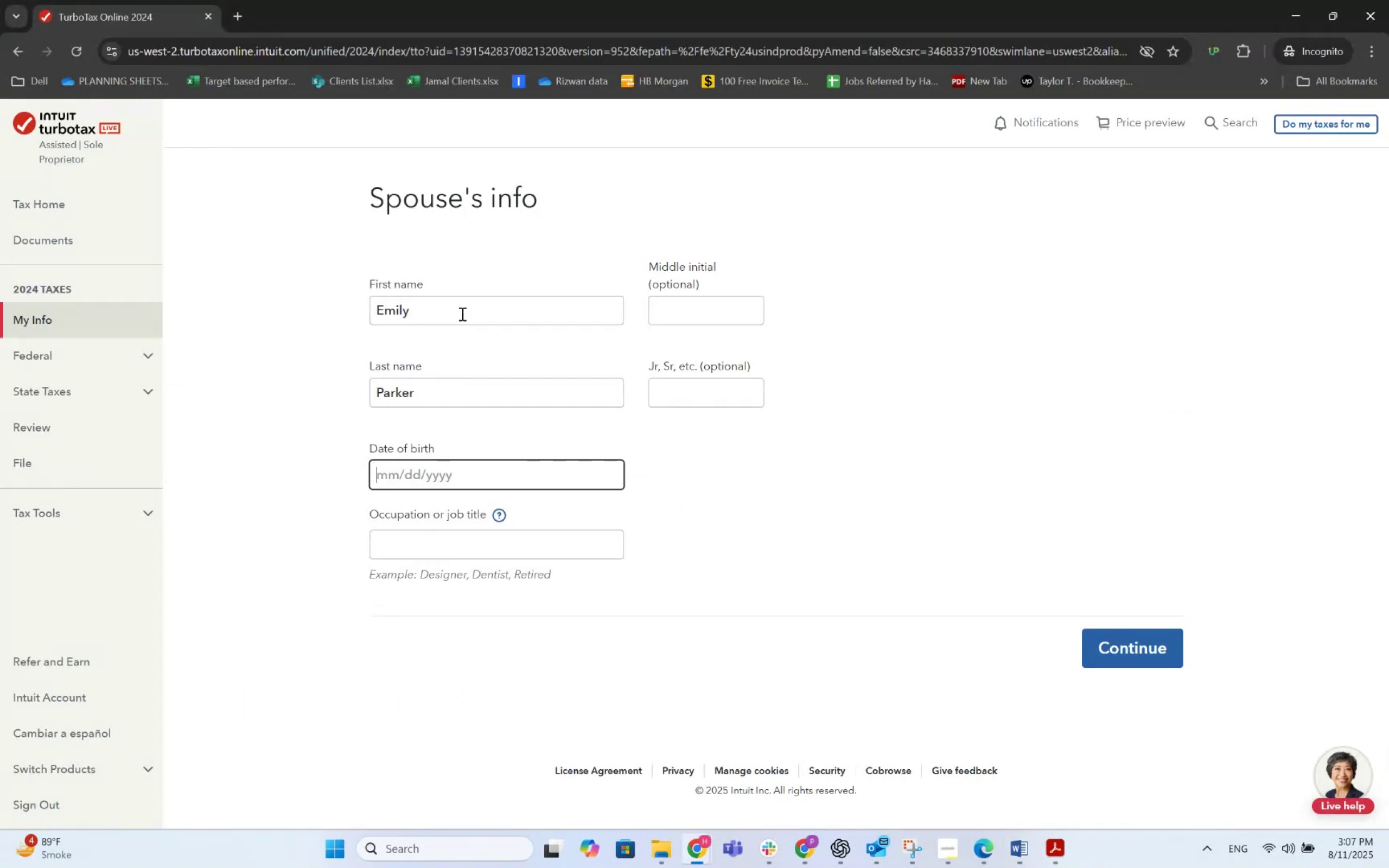 
key(Numpad0)
 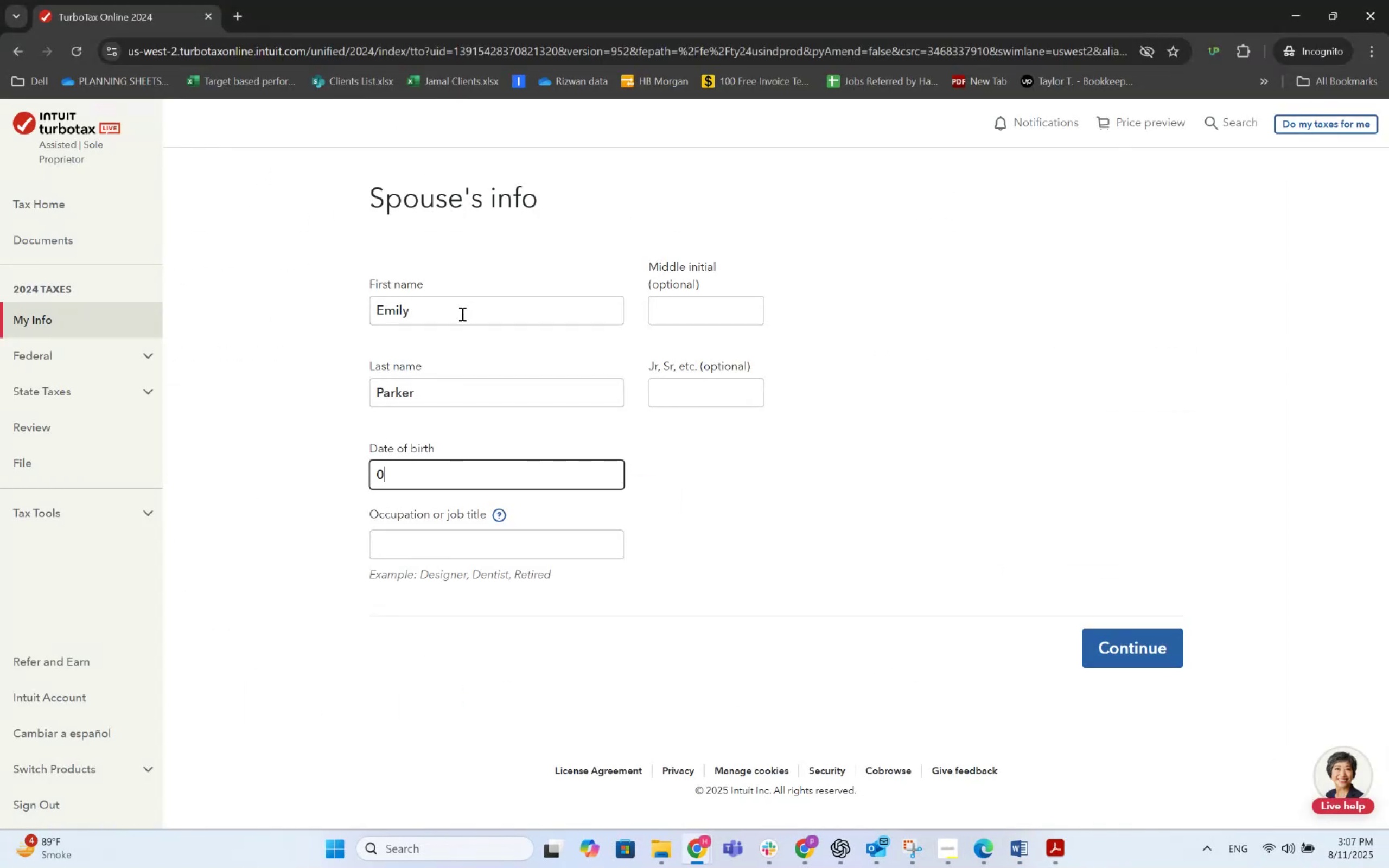 
key(Numpad3)
 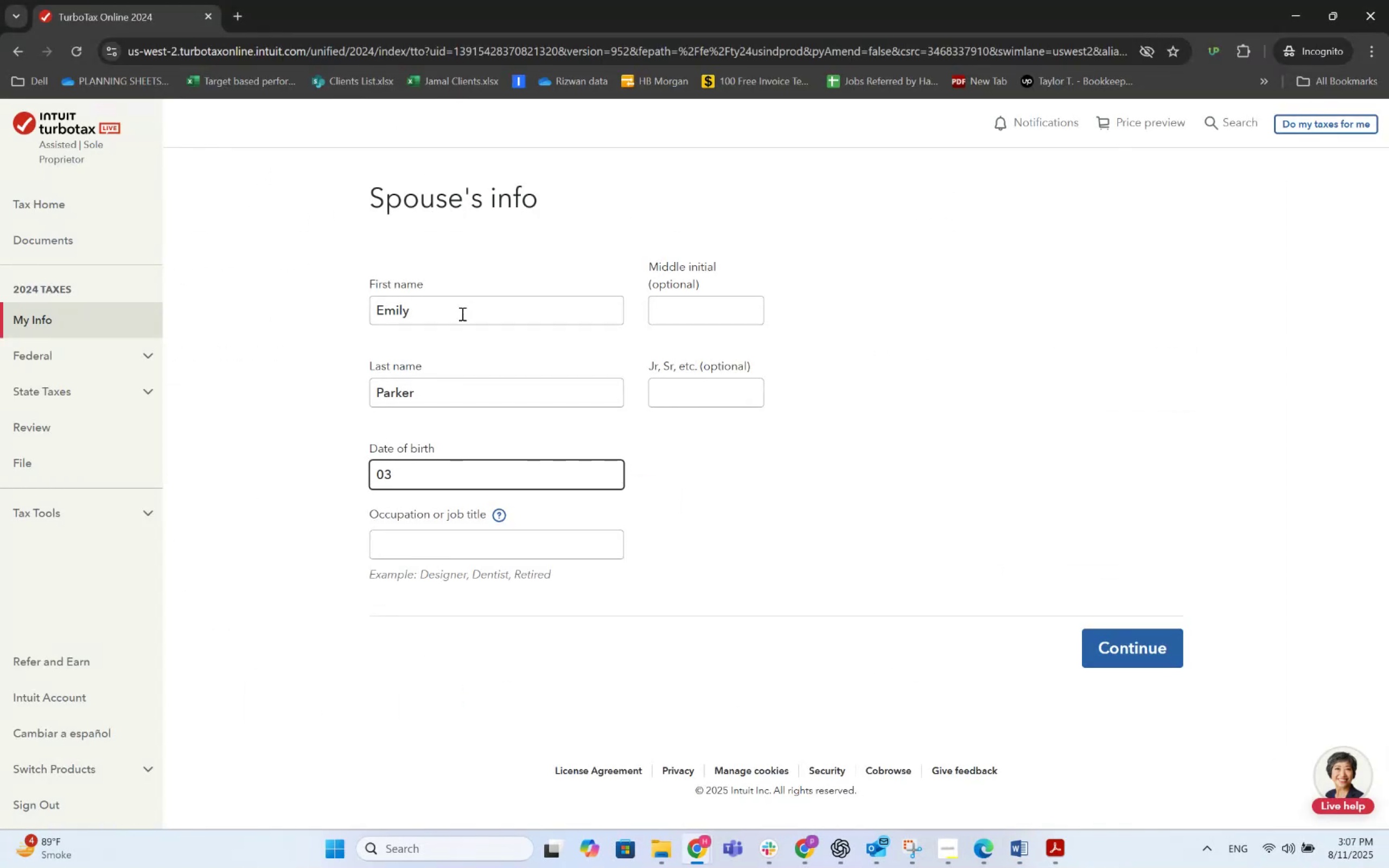 
key(NumpadDivide)
 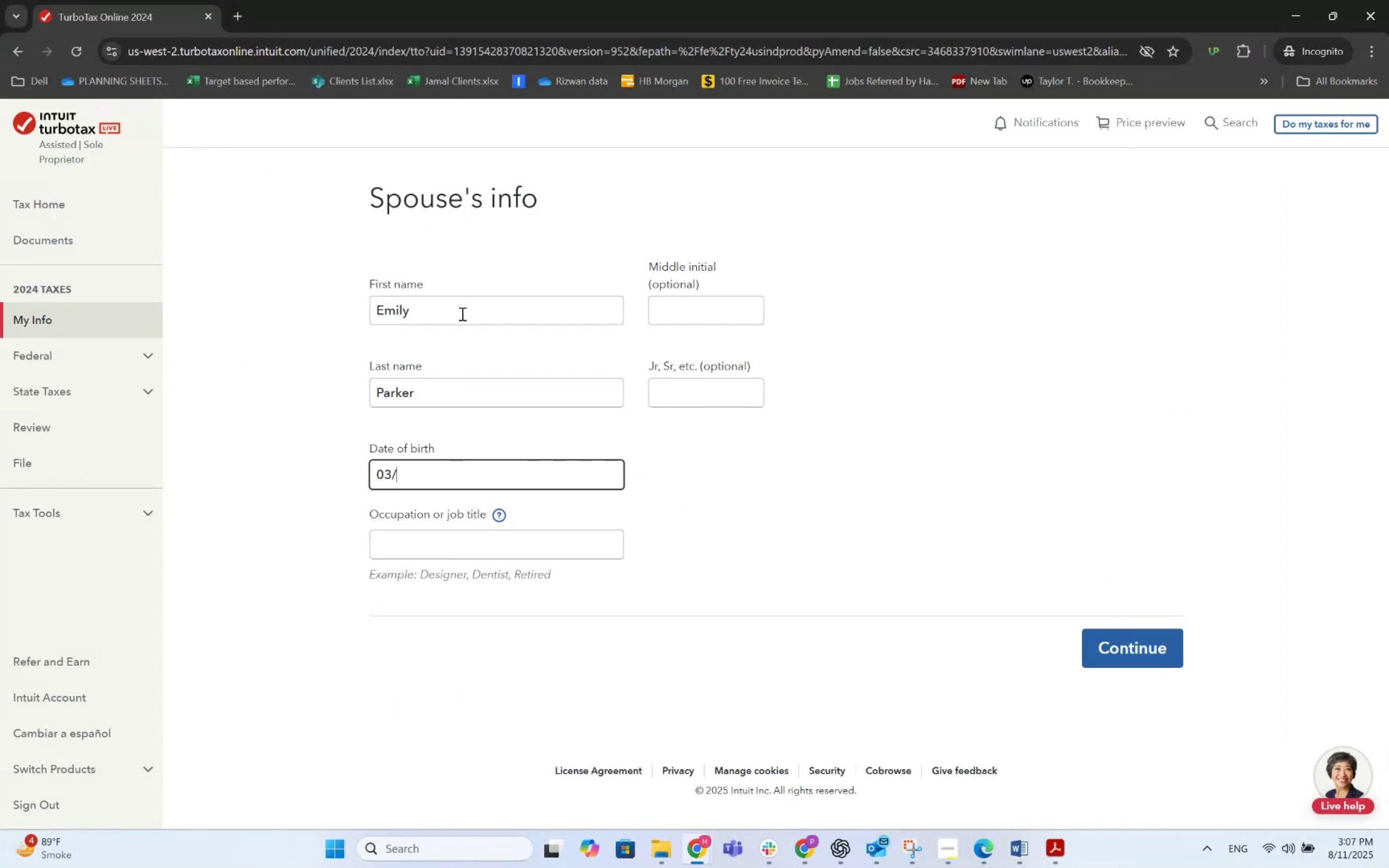 
key(Numpad0)
 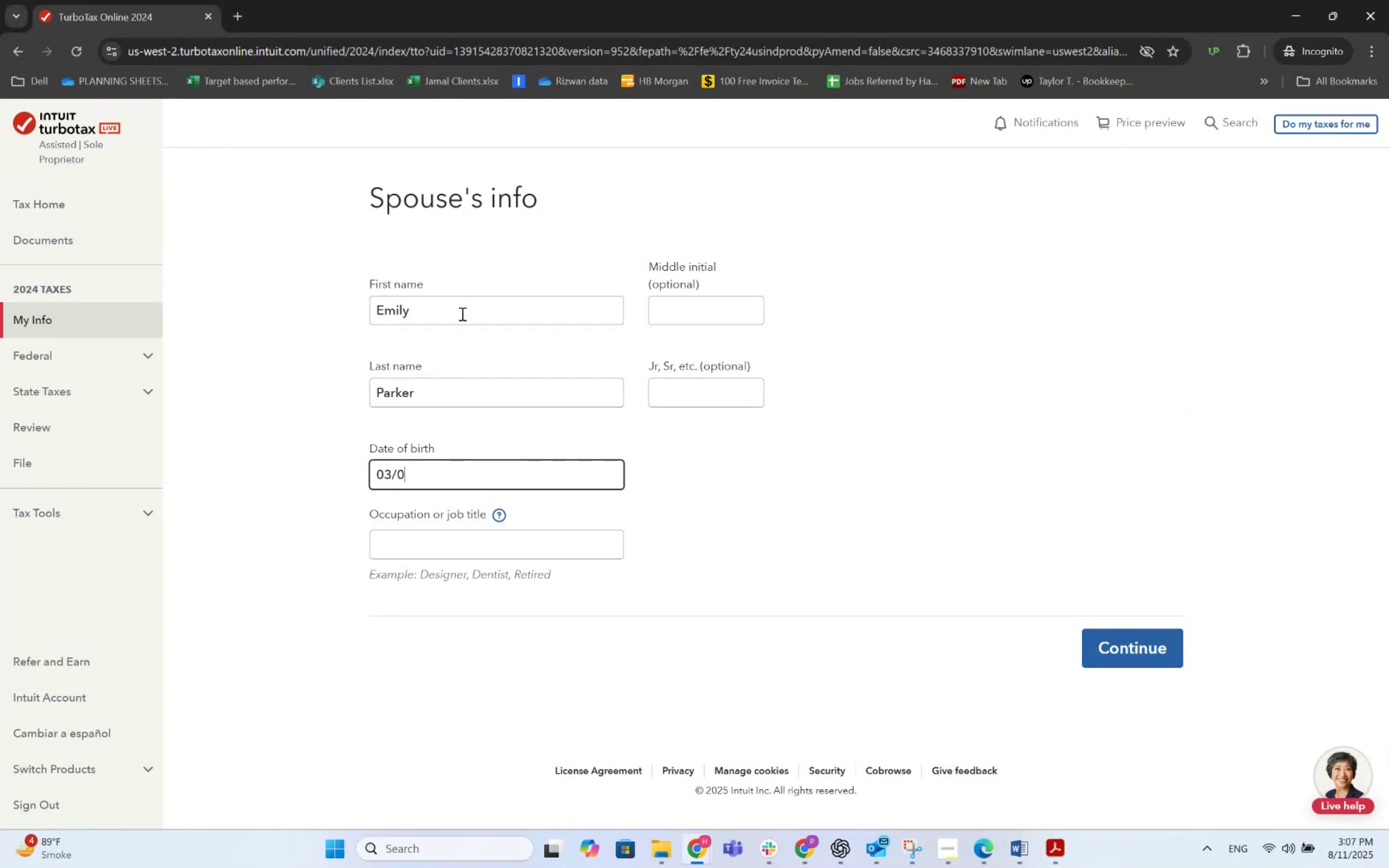 
key(Numpad7)
 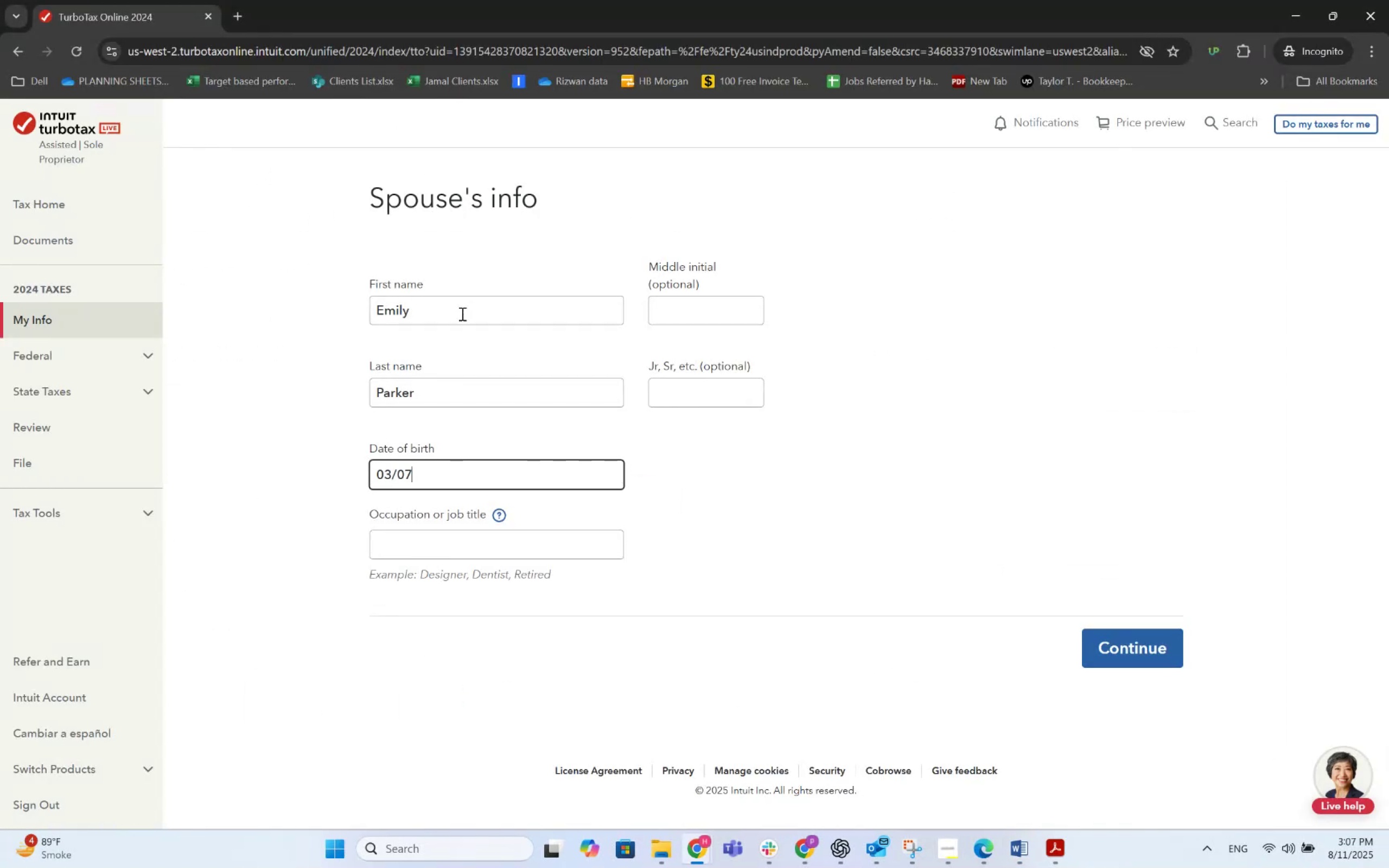 
key(NumpadDivide)
 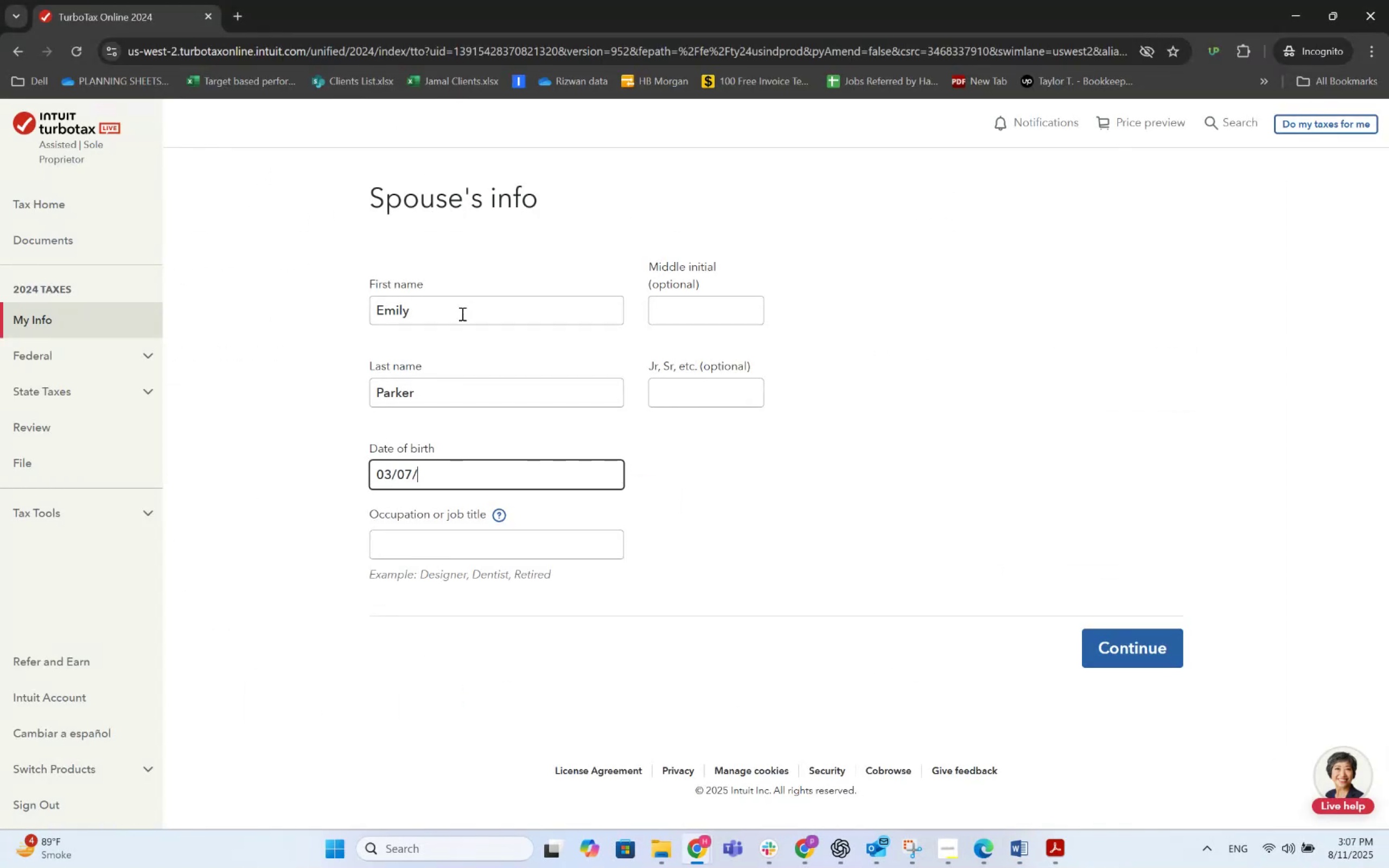 
key(Alt+AltLeft)
 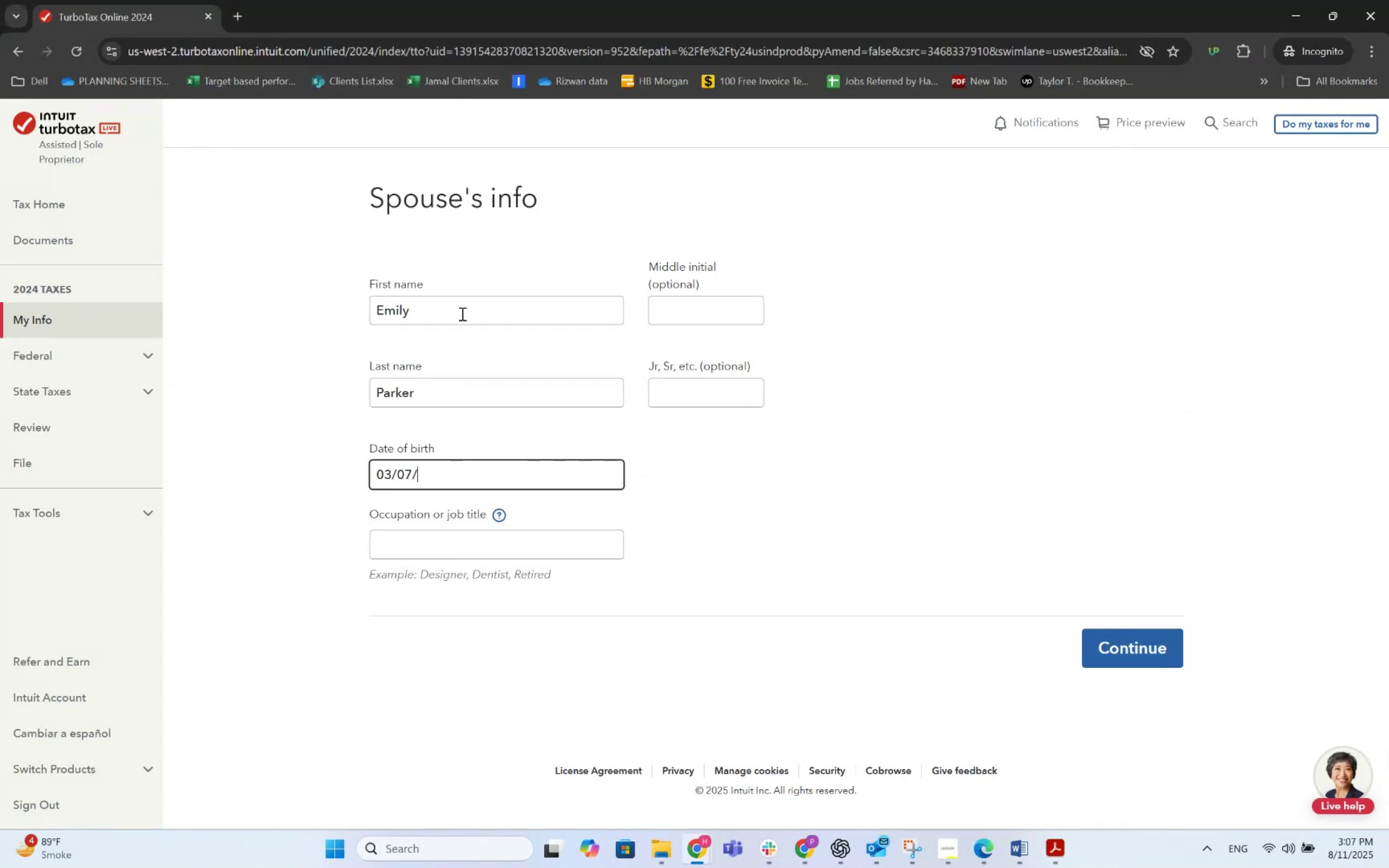 
key(Alt+Tab)
 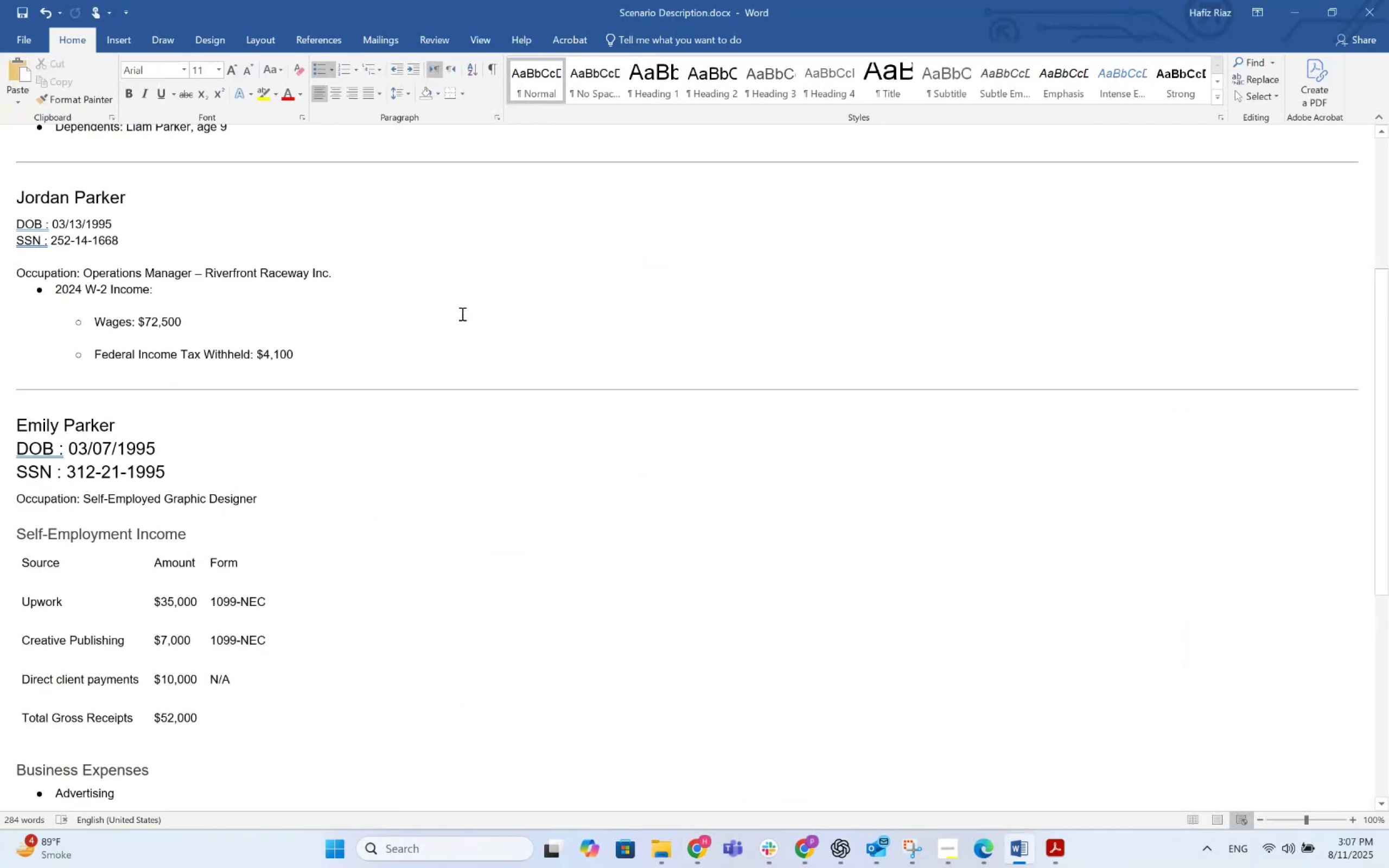 
key(Alt+AltLeft)
 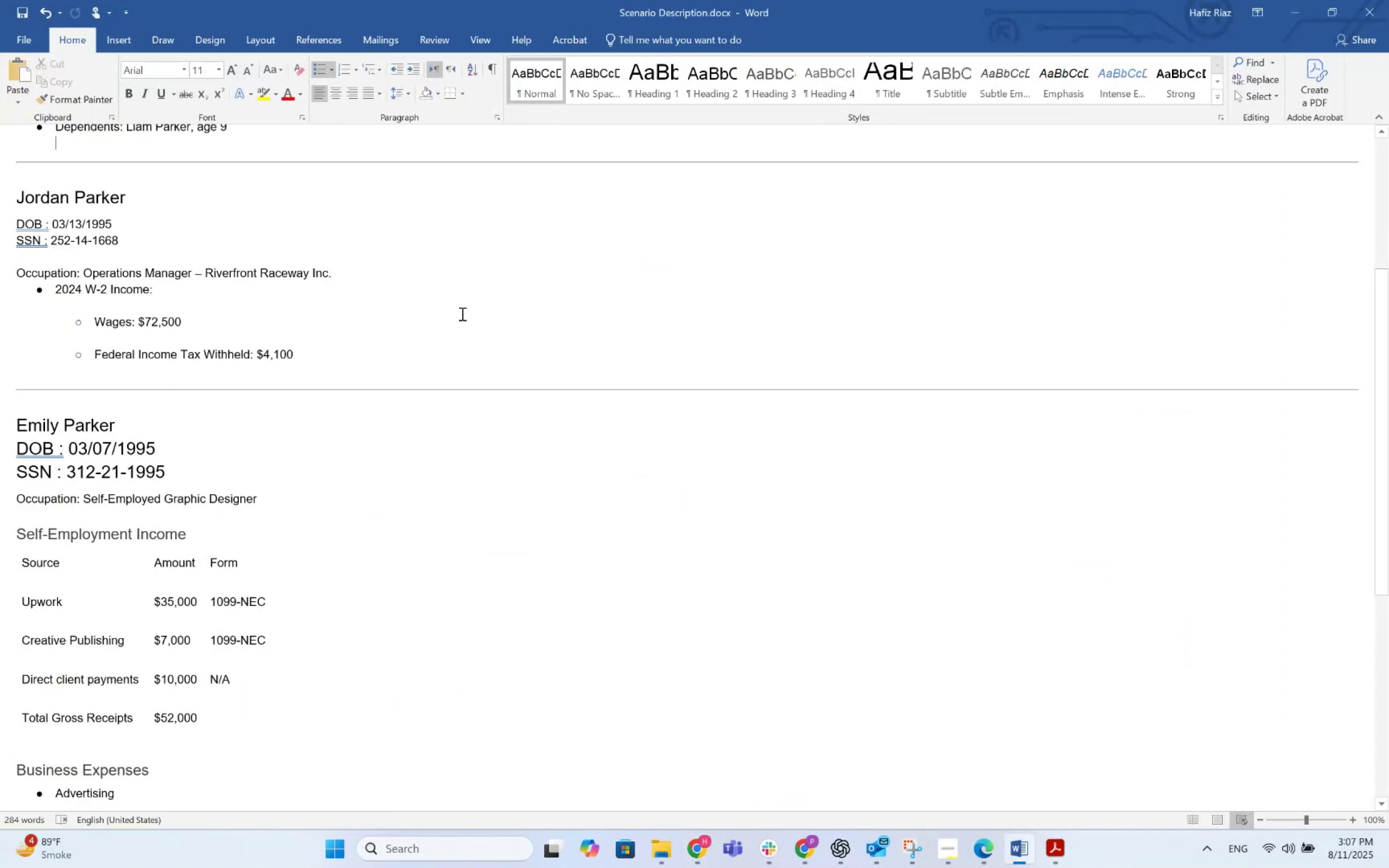 
key(Alt+Tab)
 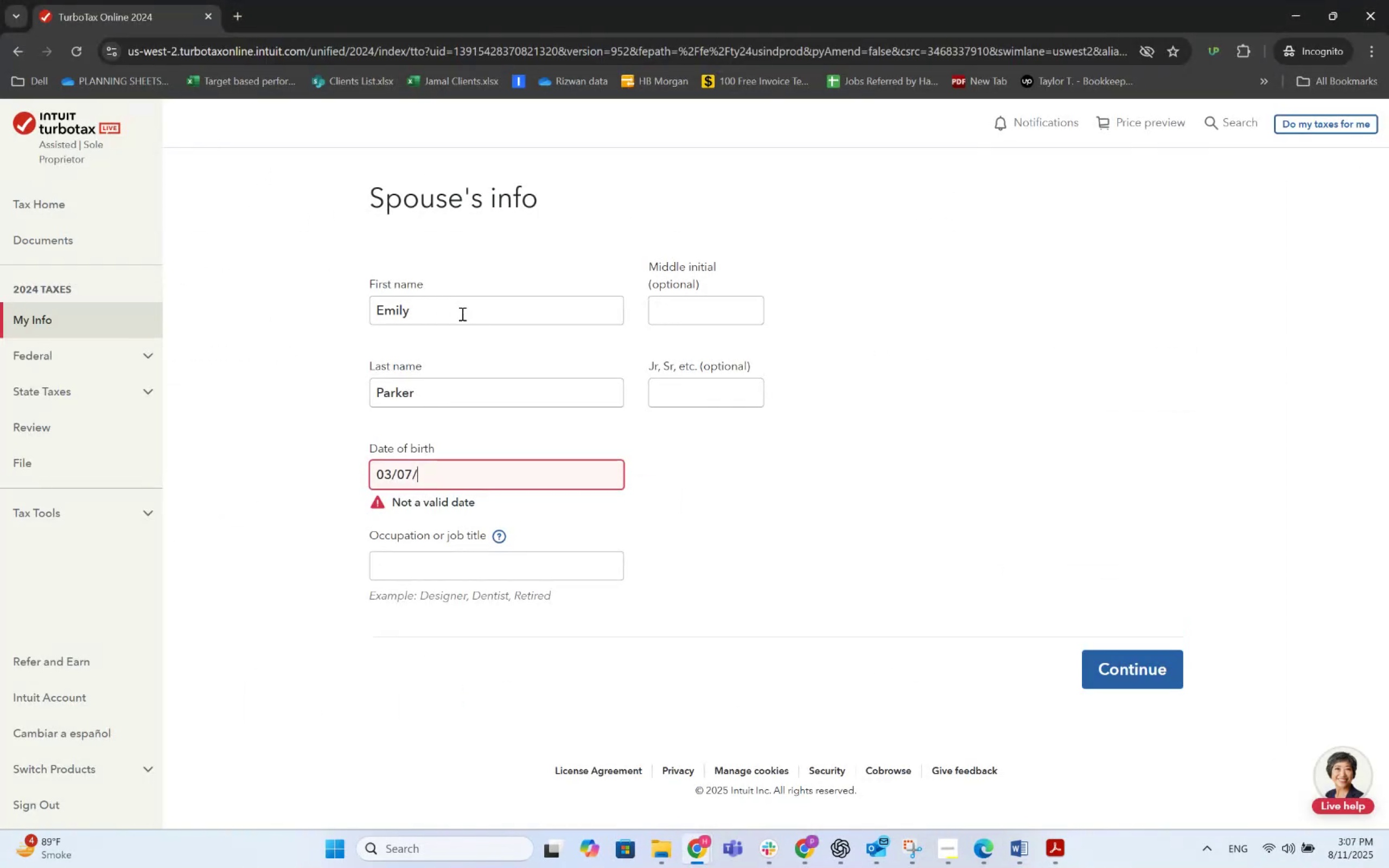 
key(Numpad1)
 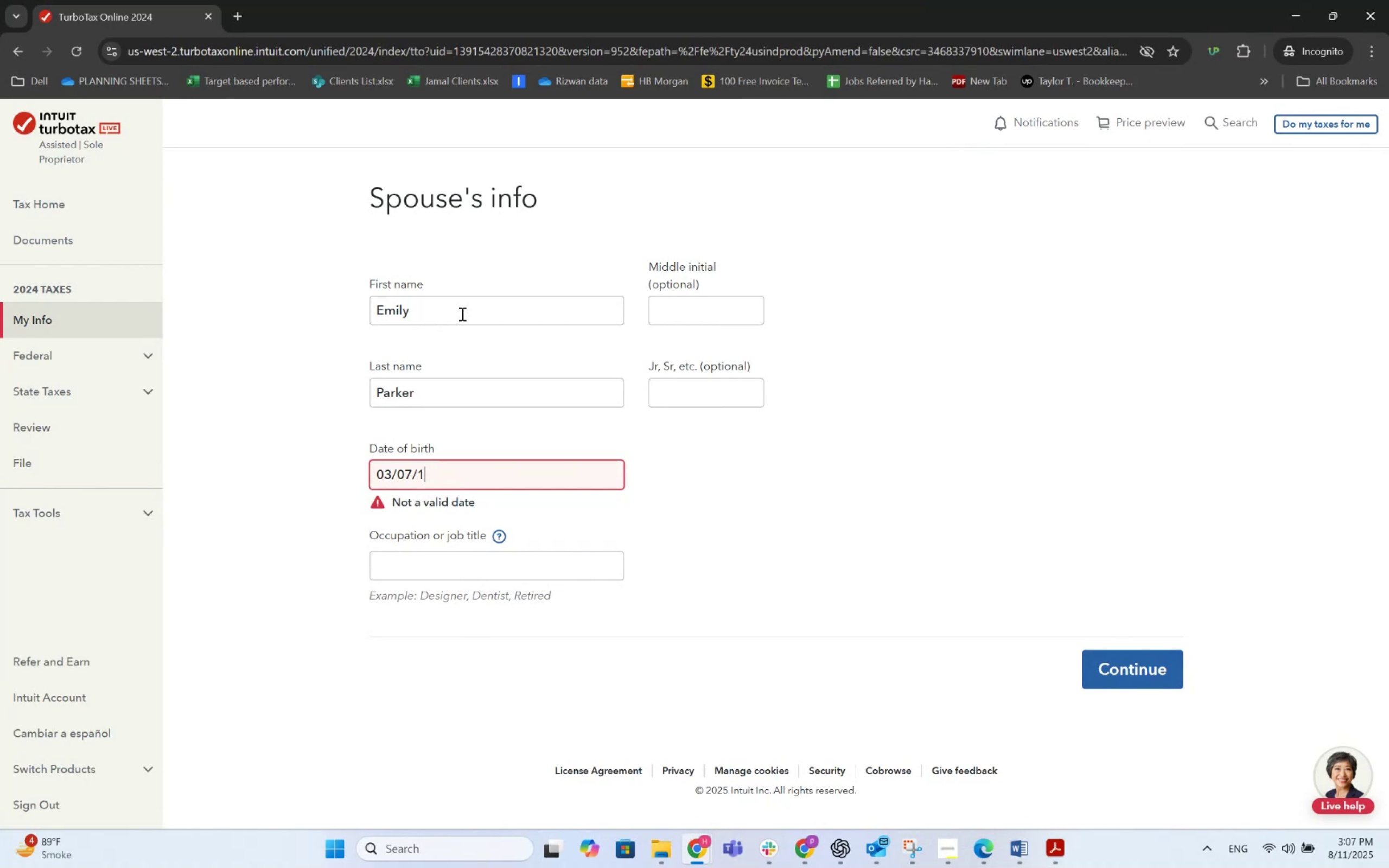 
key(Numpad9)
 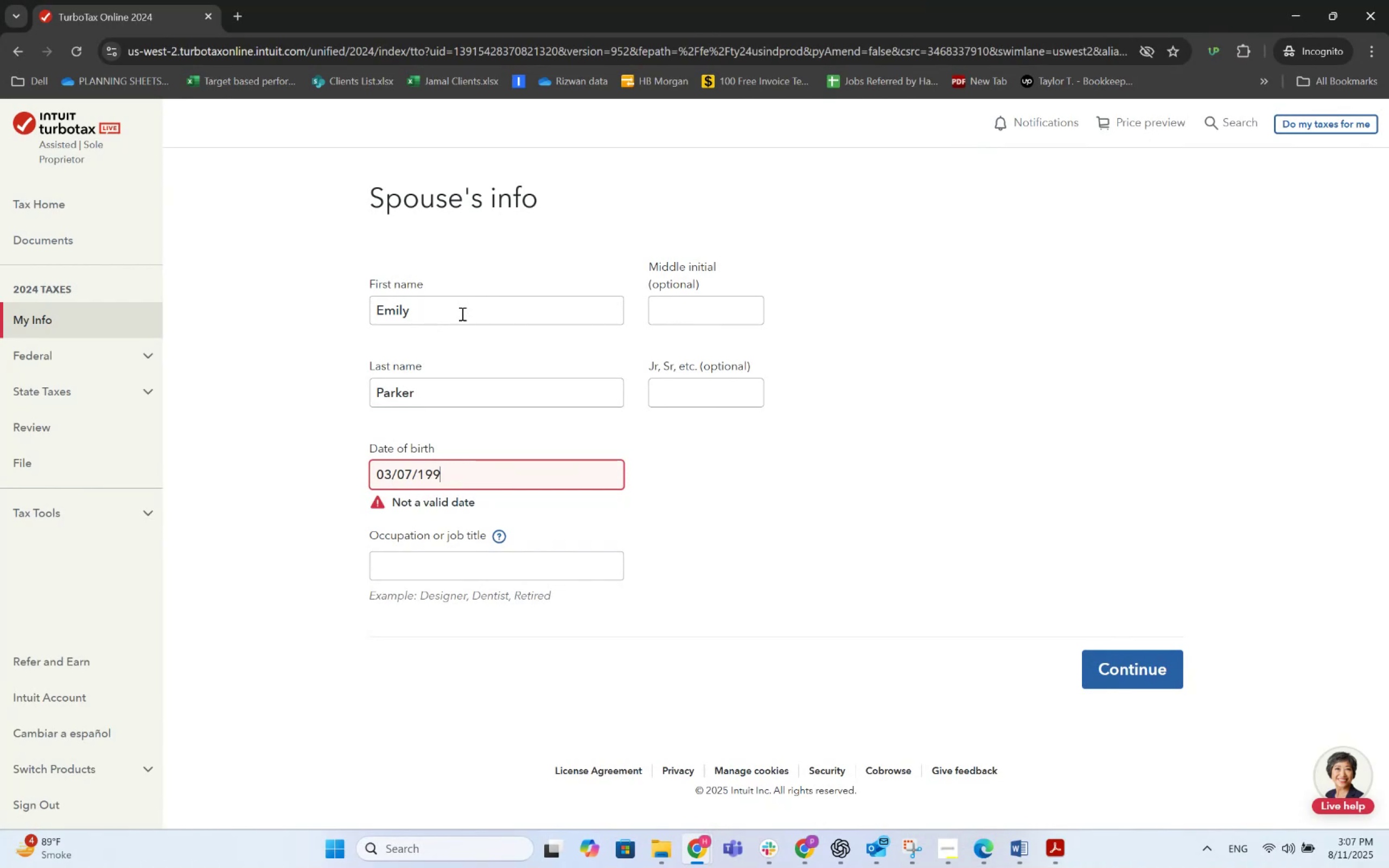 
key(Numpad9)
 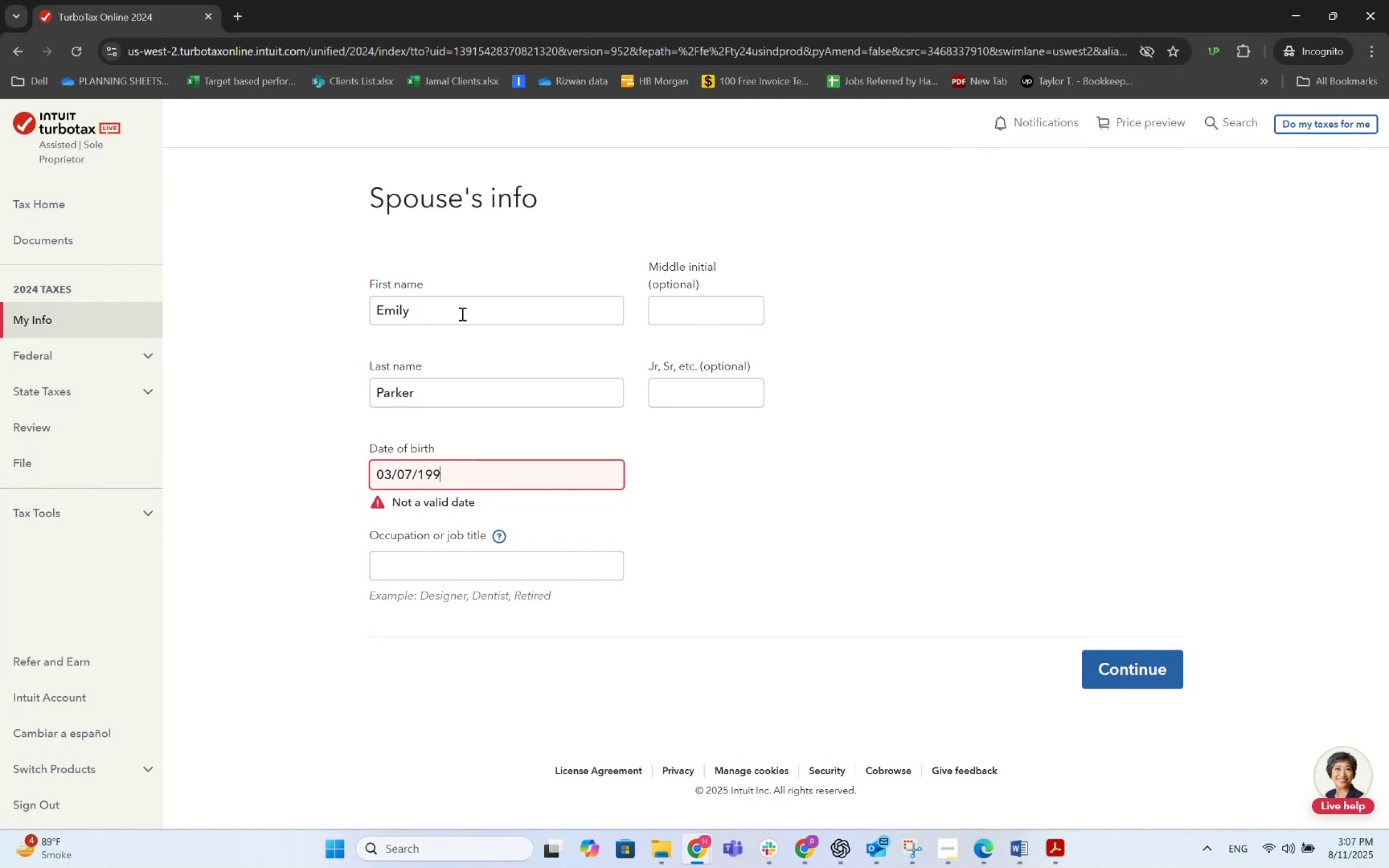 
key(Numpad5)
 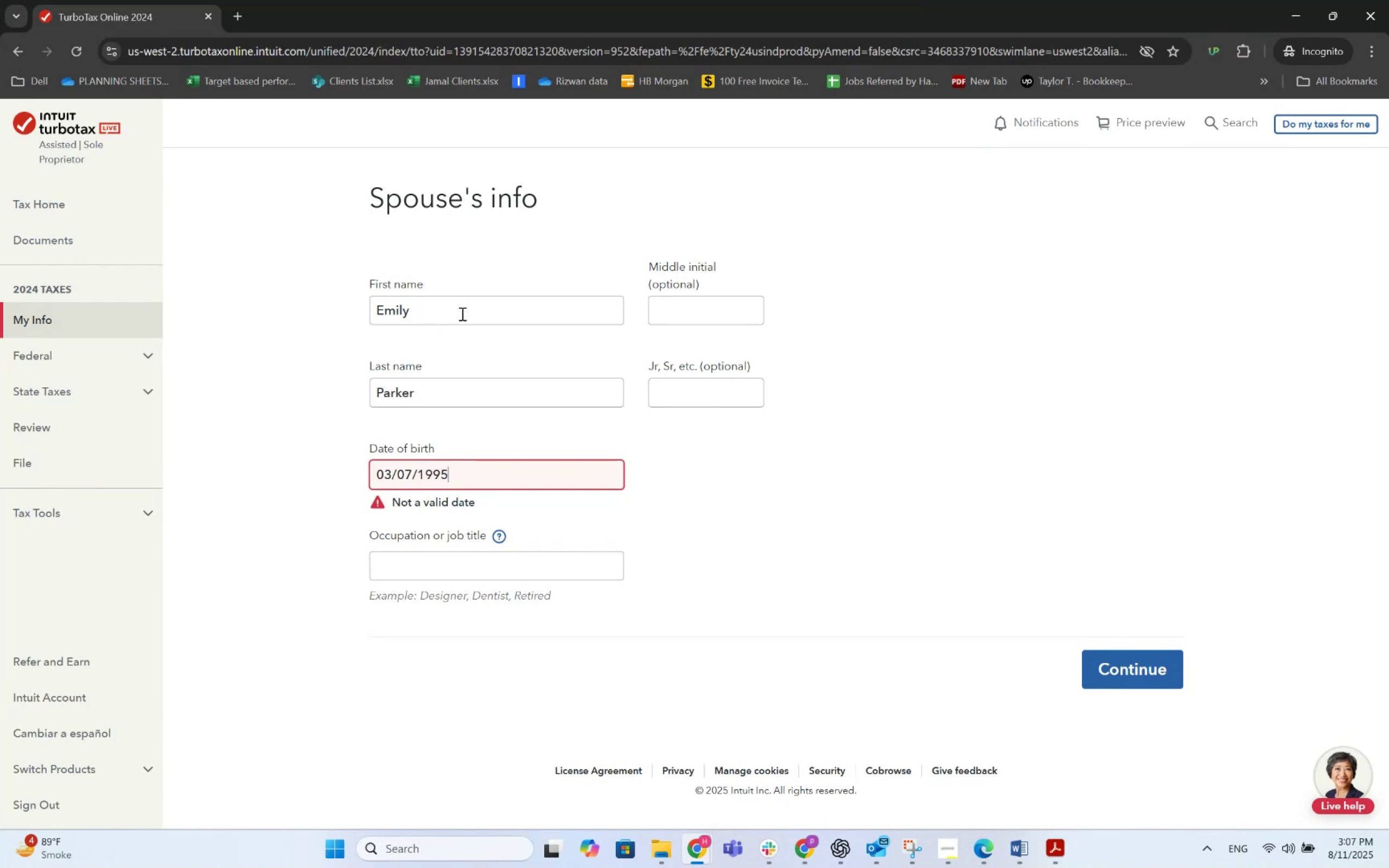 
key(Tab)
 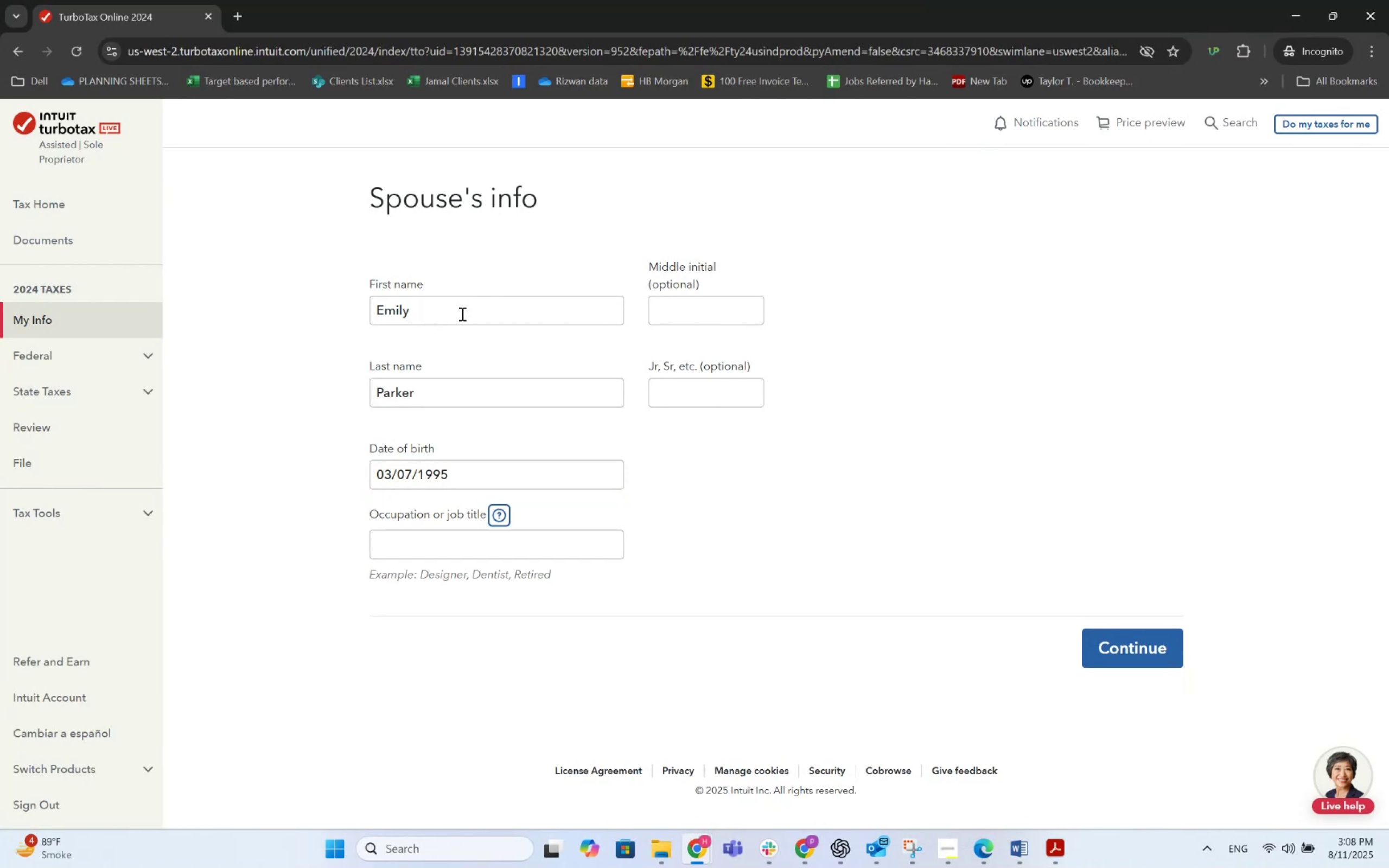 
key(Alt+AltLeft)
 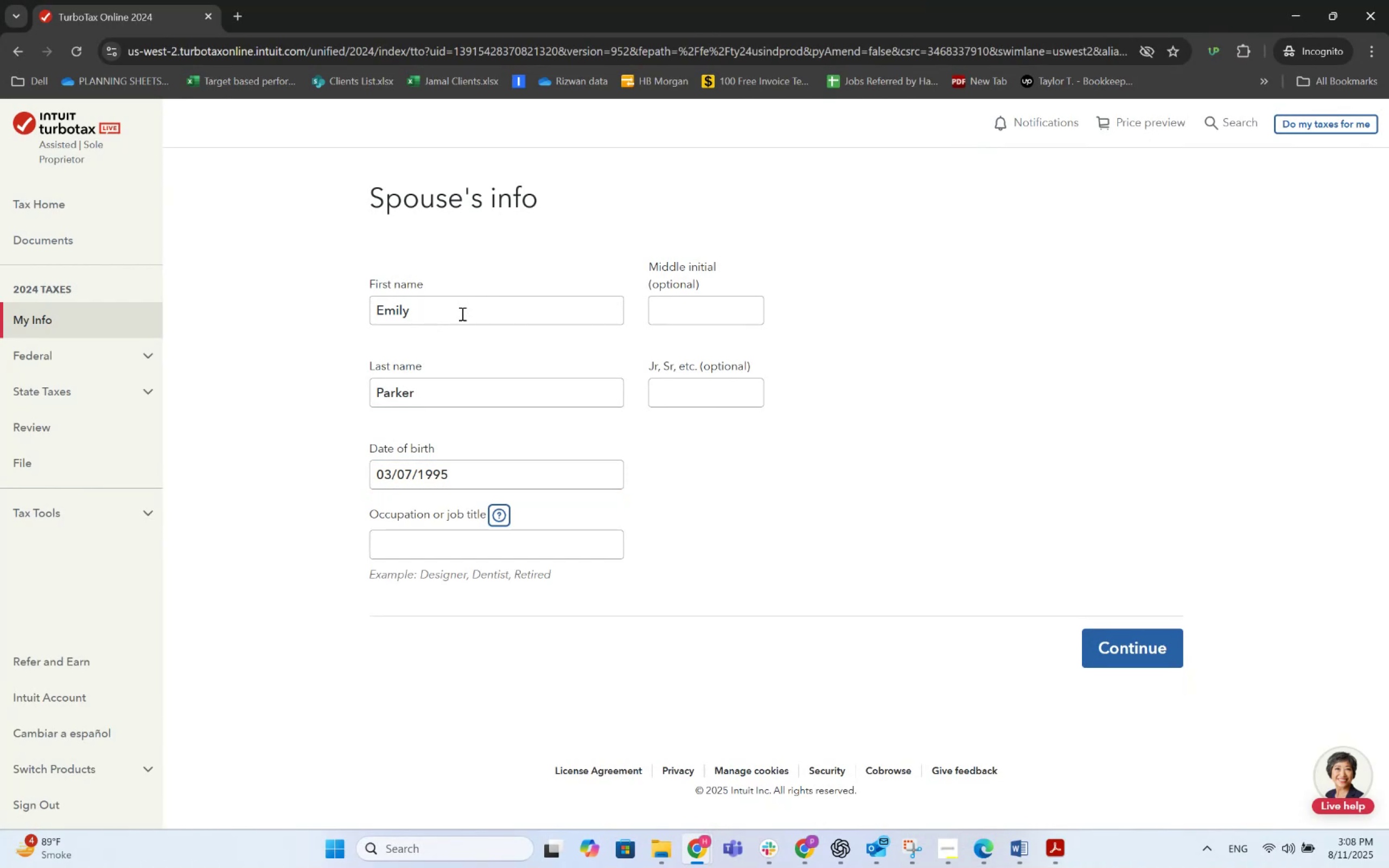 
key(Alt+Tab)
 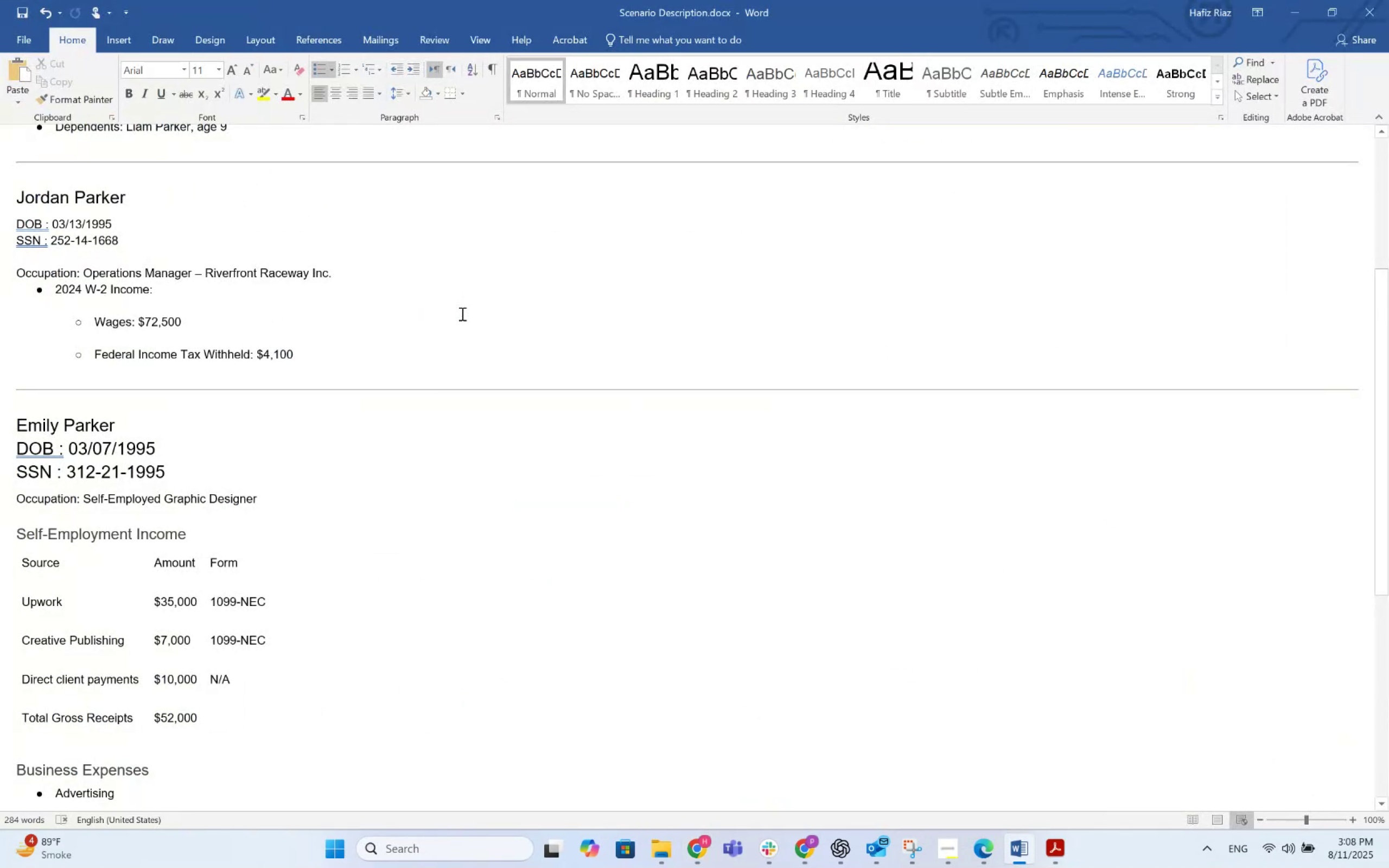 
wait(9.34)
 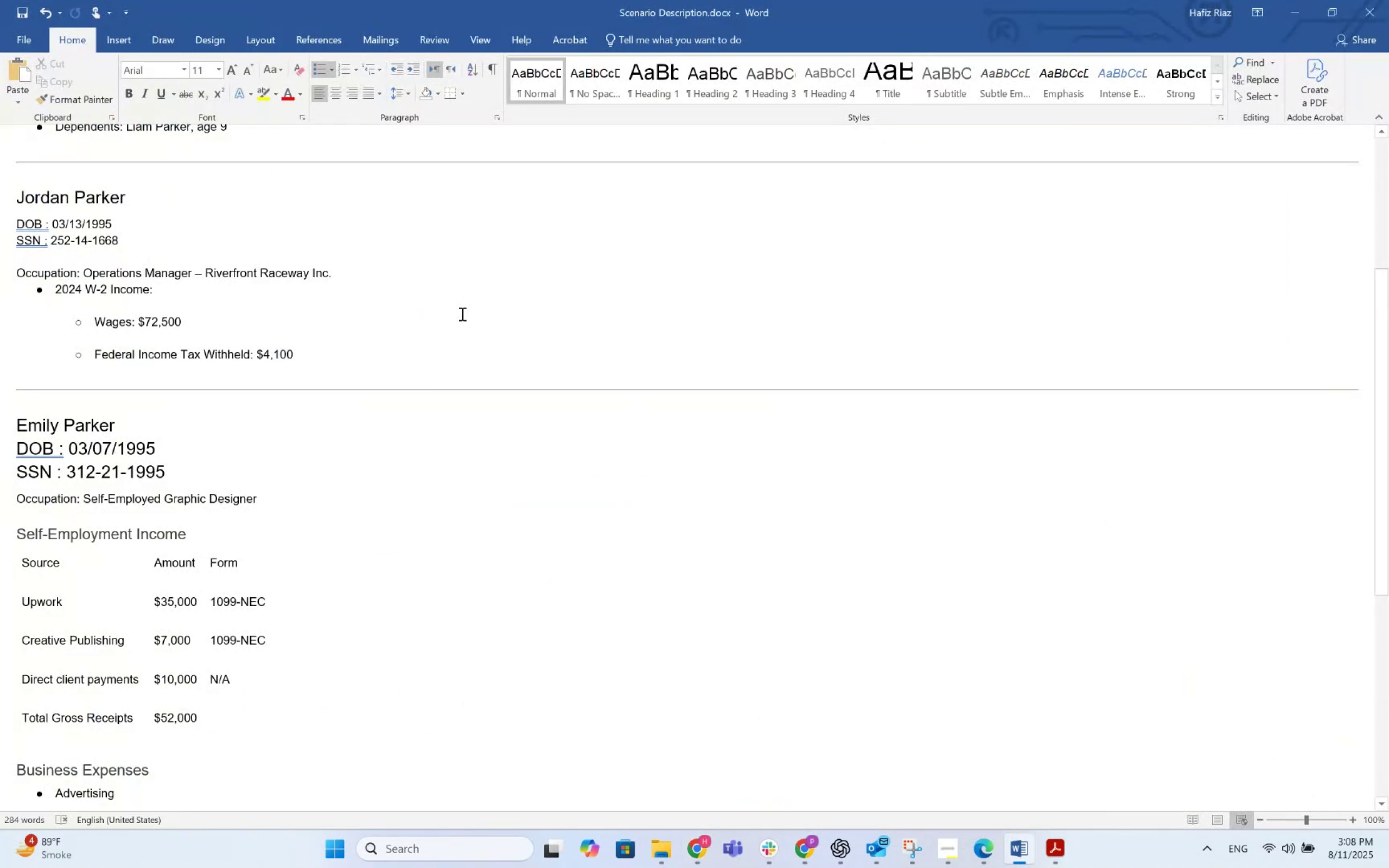 
left_click([778, 851])
 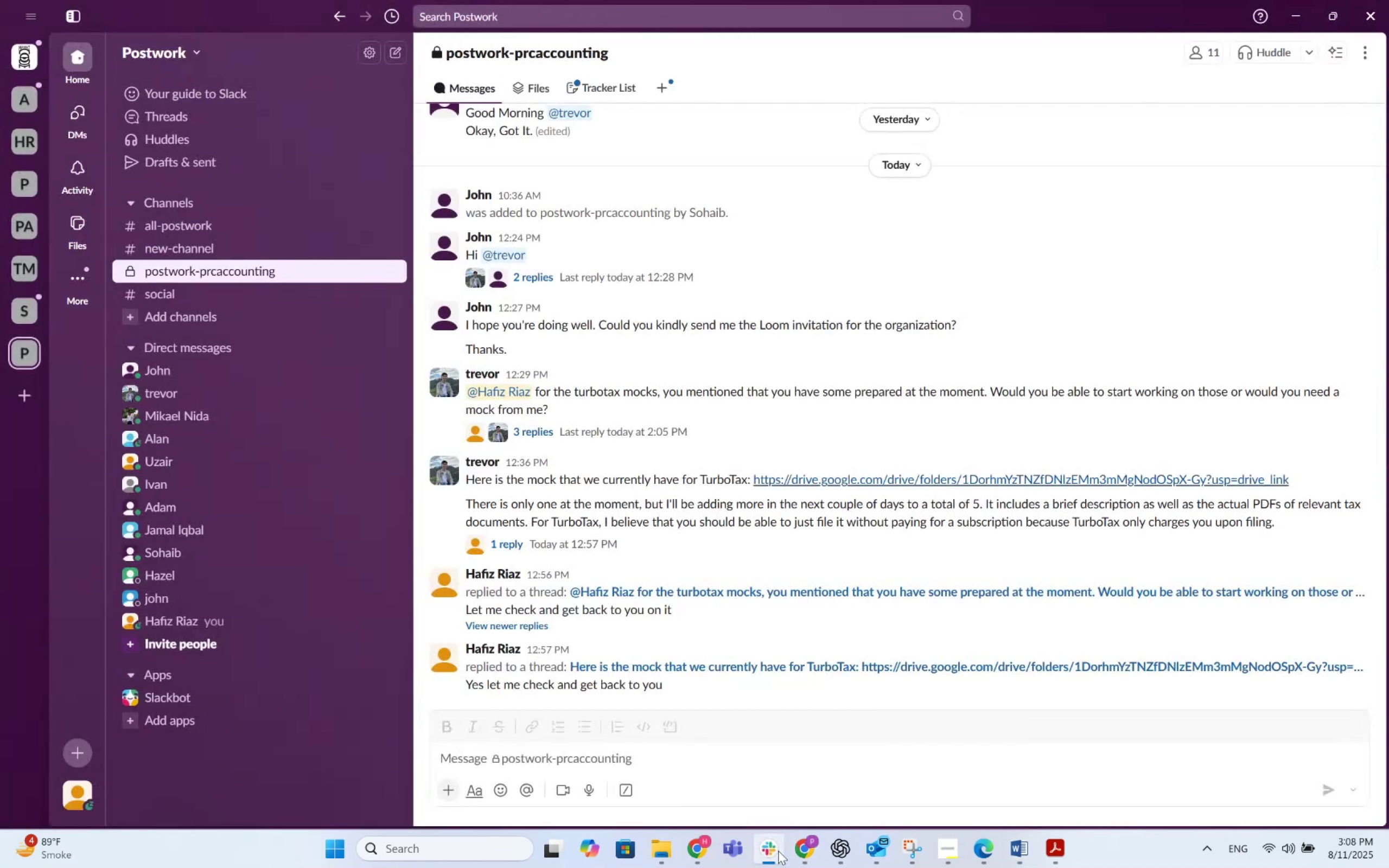 
left_click([778, 851])
 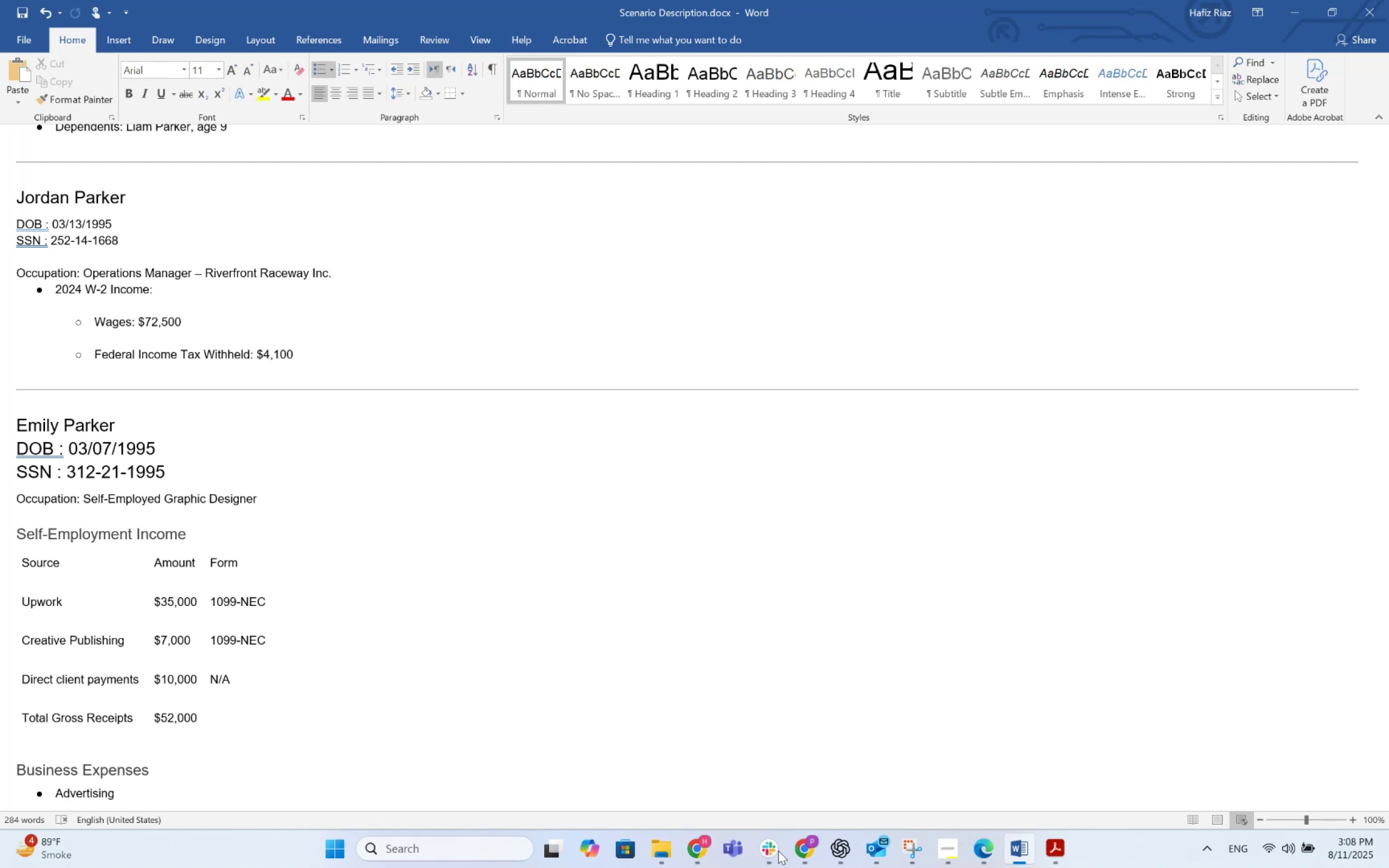 
wait(13.59)
 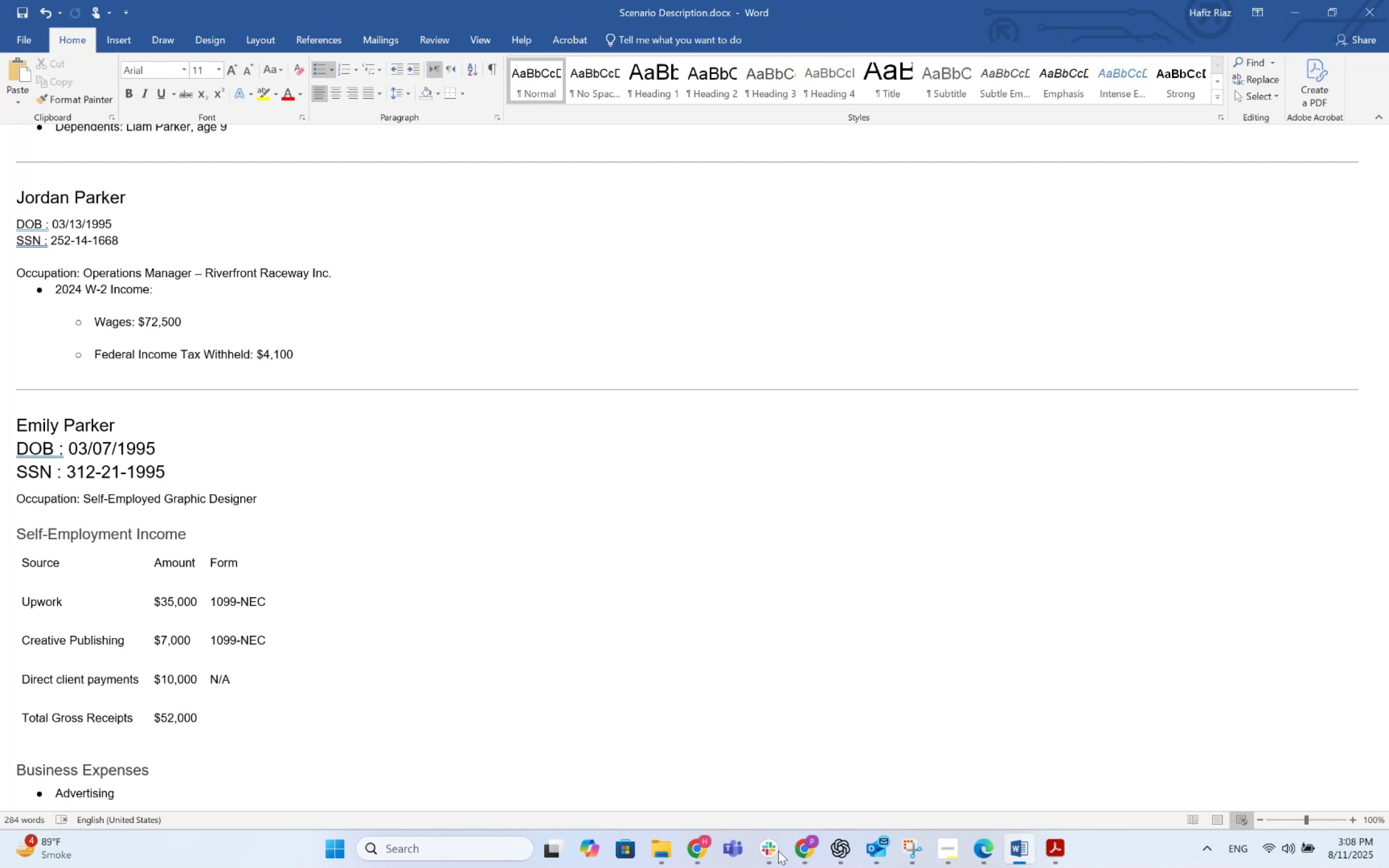 
left_click([765, 847])
 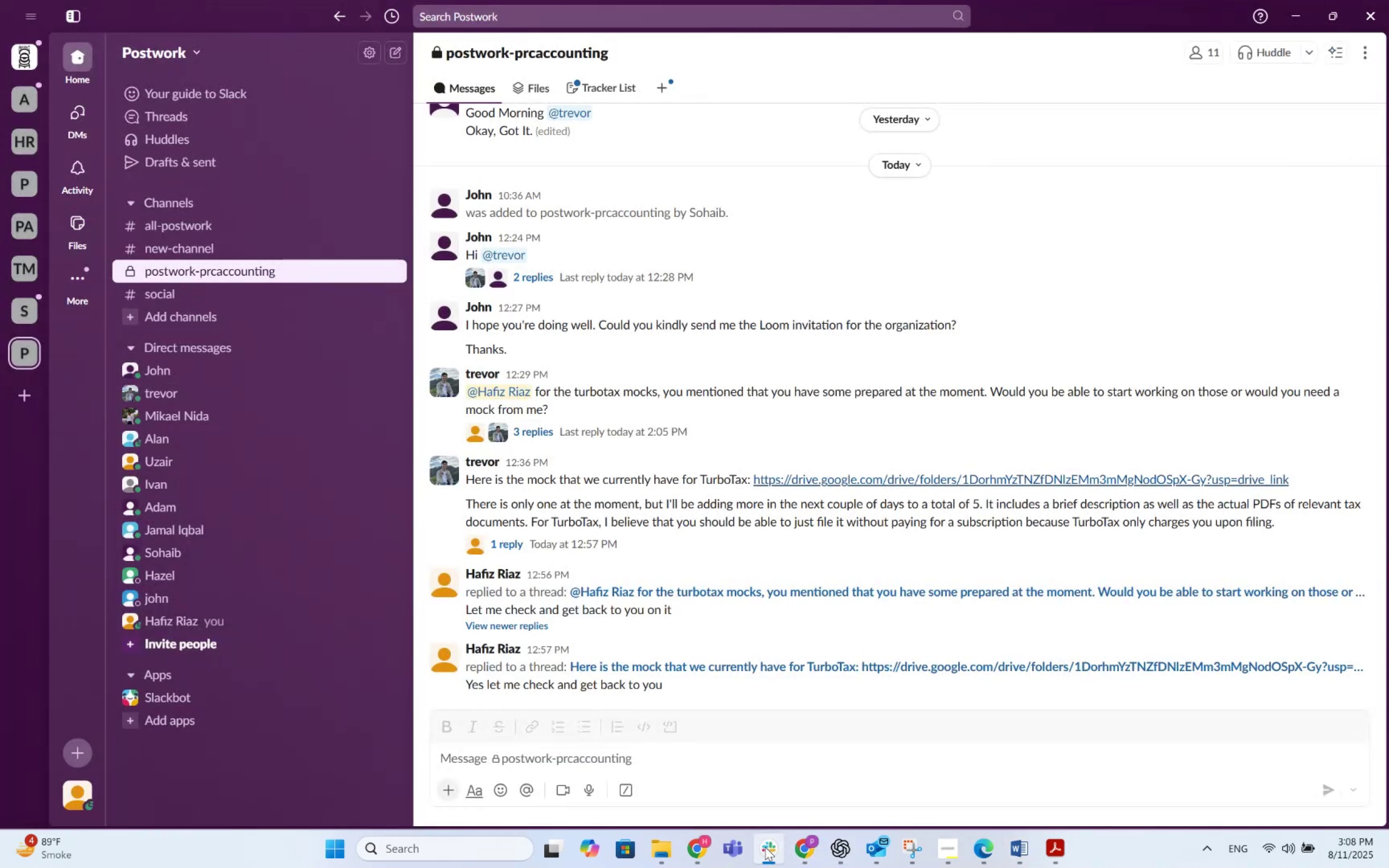 
wait(5.78)
 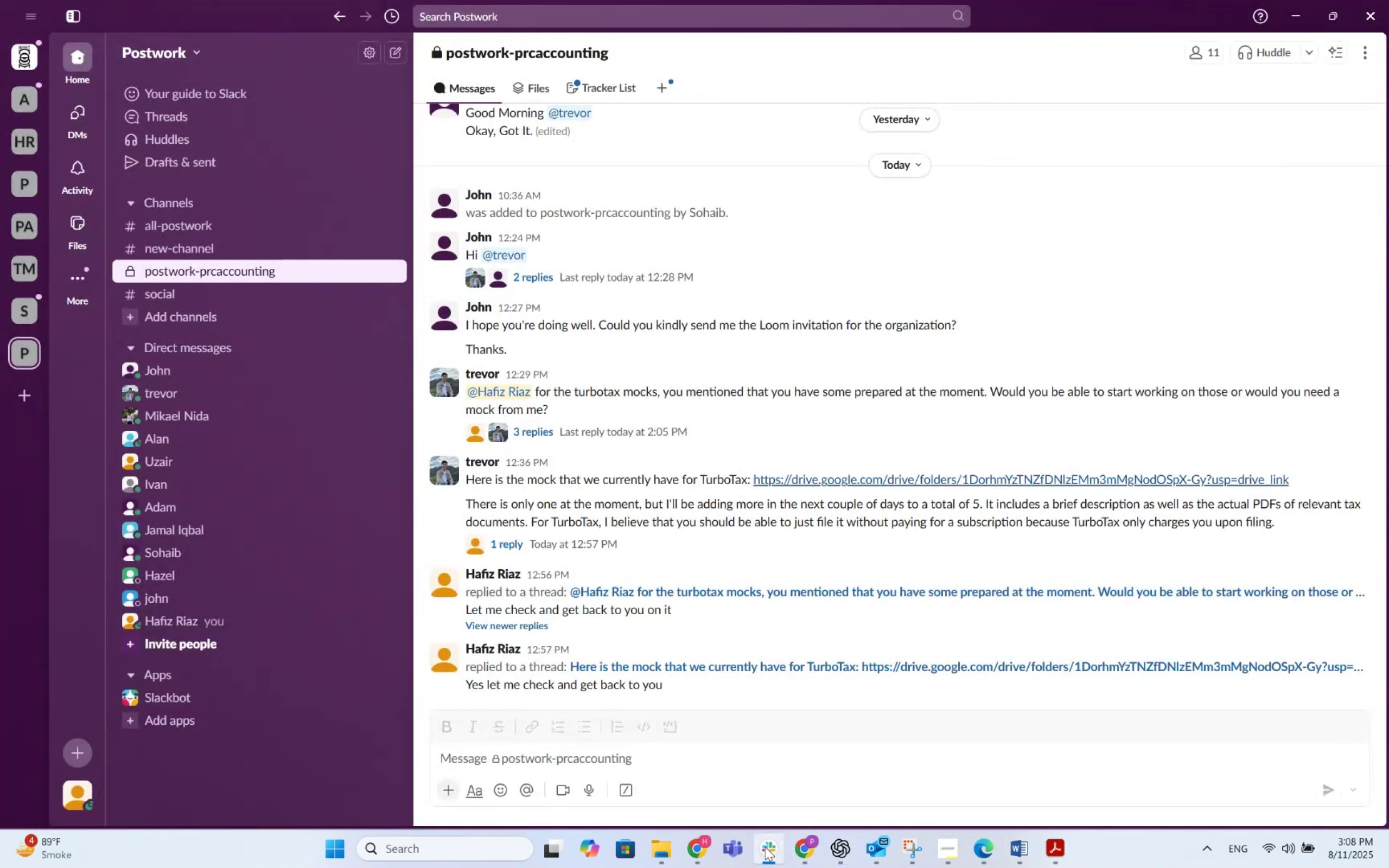 
left_click([196, 387])
 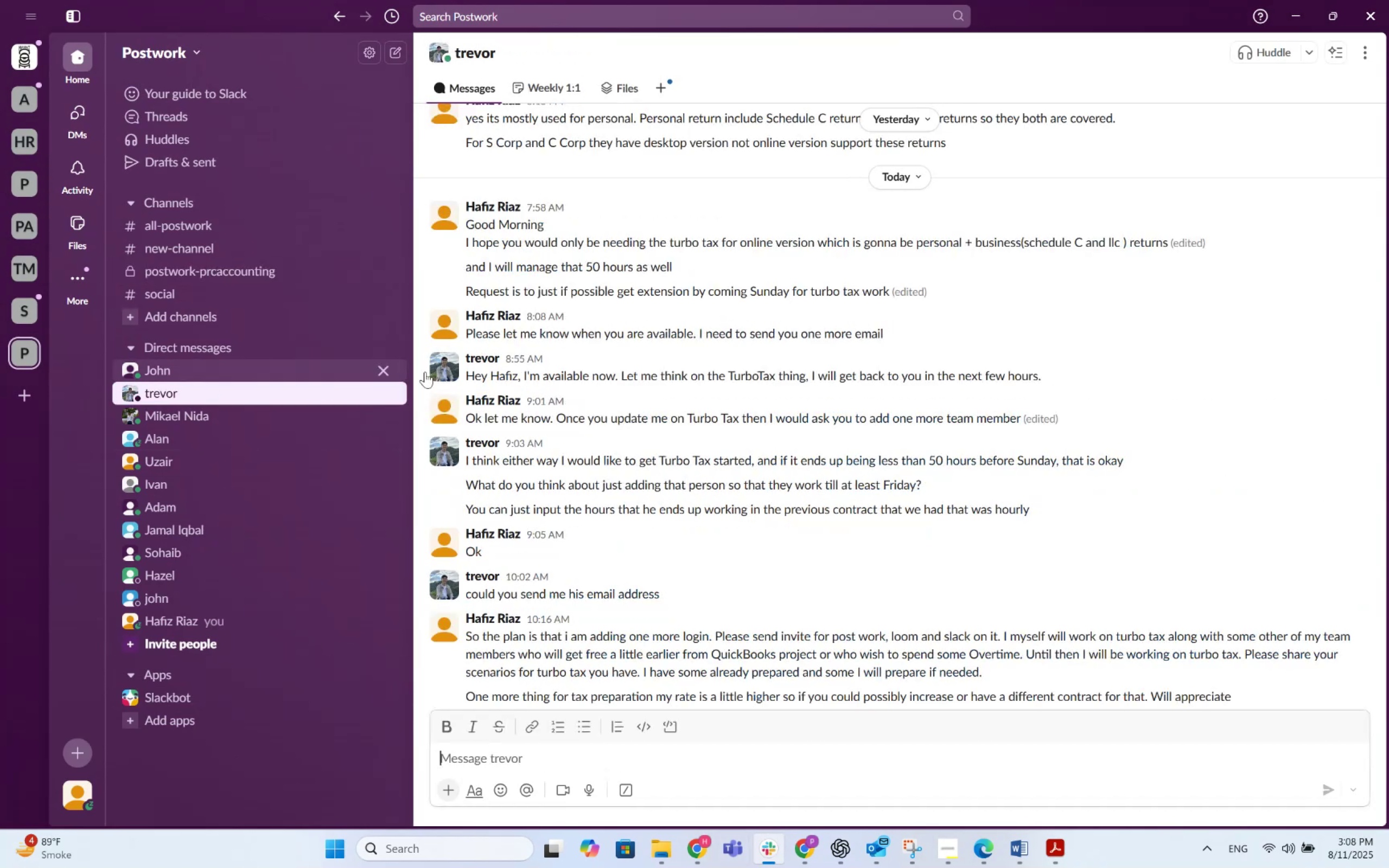 
scroll: coordinate [768, 535], scroll_direction: down, amount: 26.0
 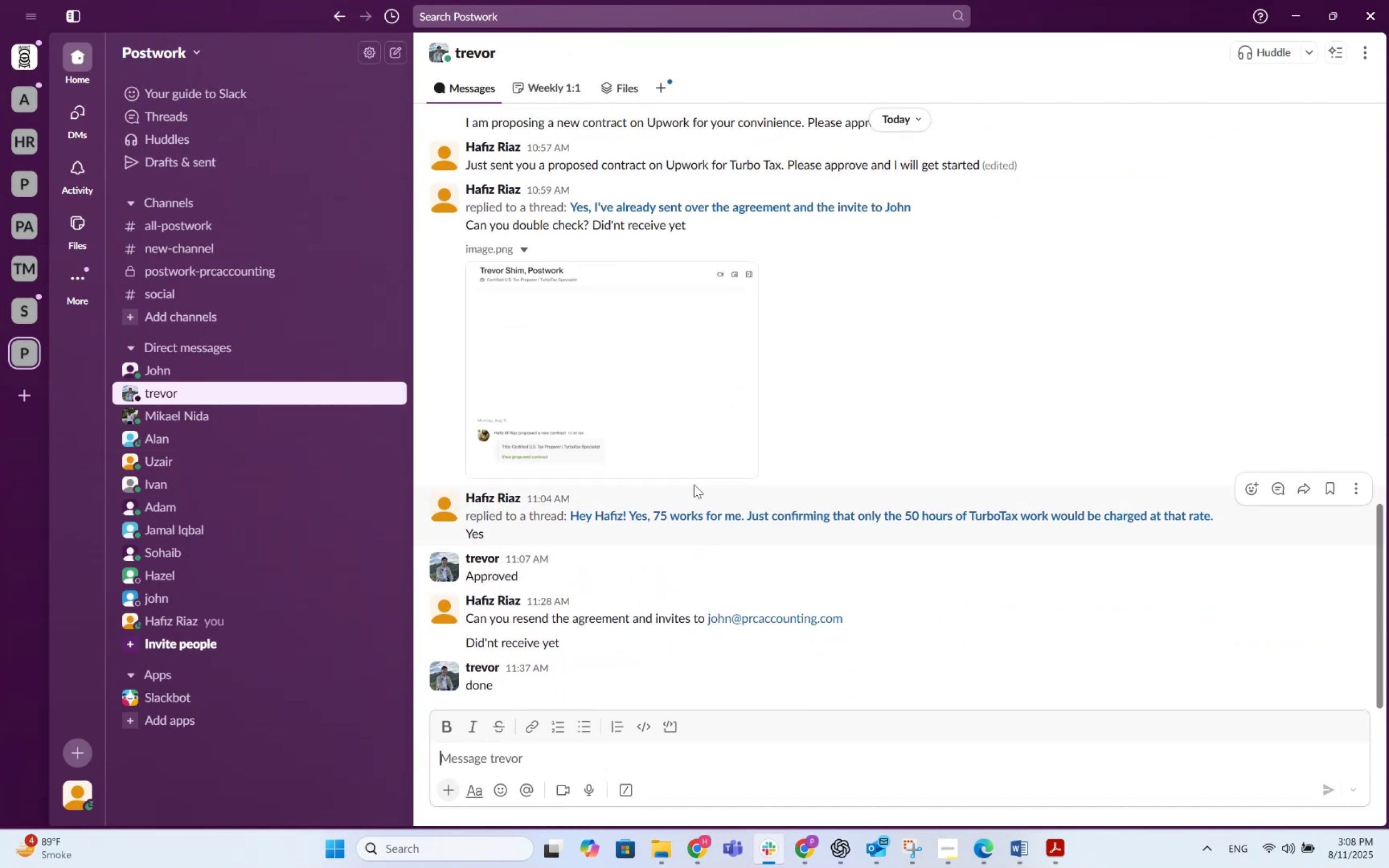 
scroll: coordinate [694, 495], scroll_direction: up, amount: 36.0
 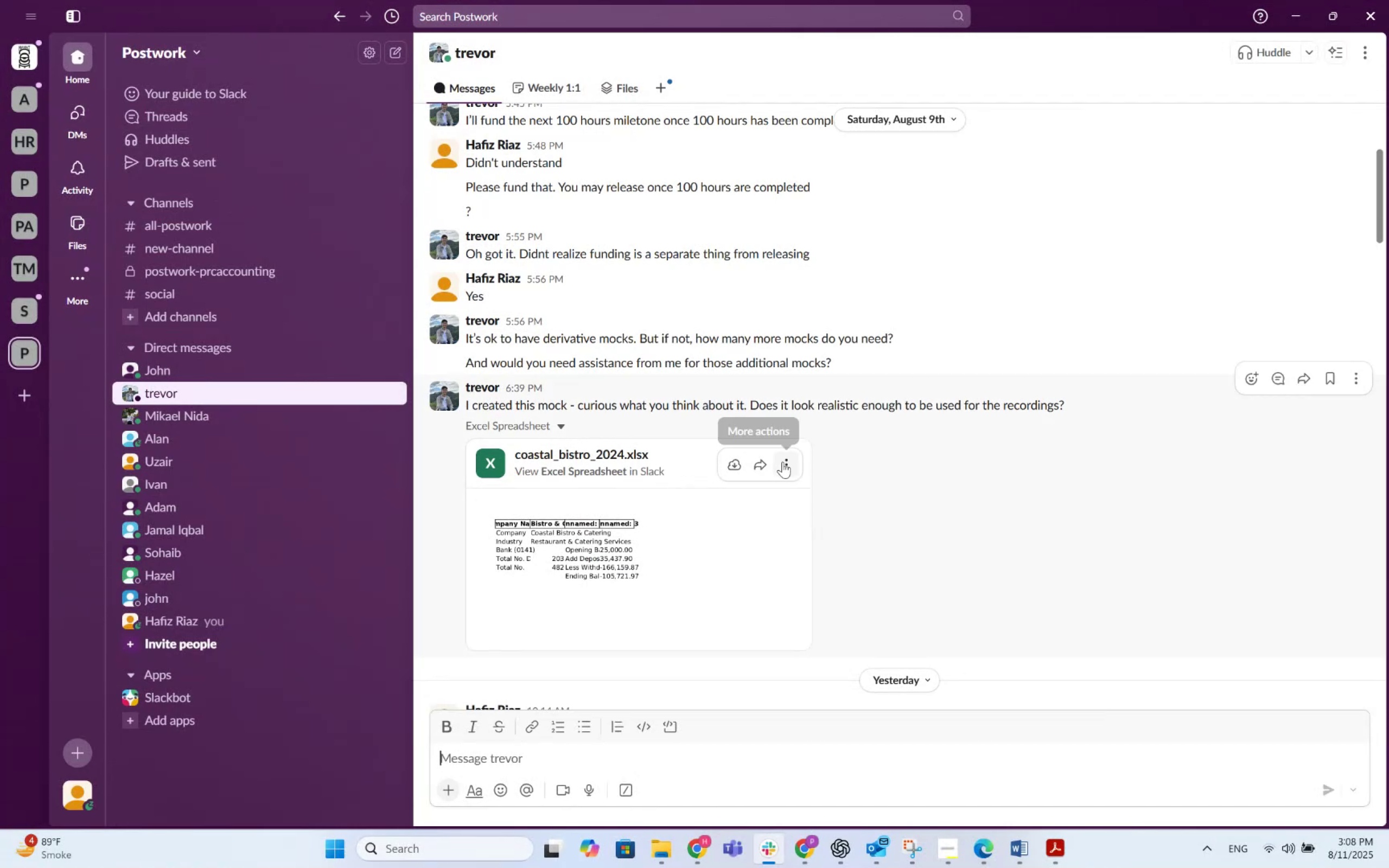 
left_click([763, 465])
 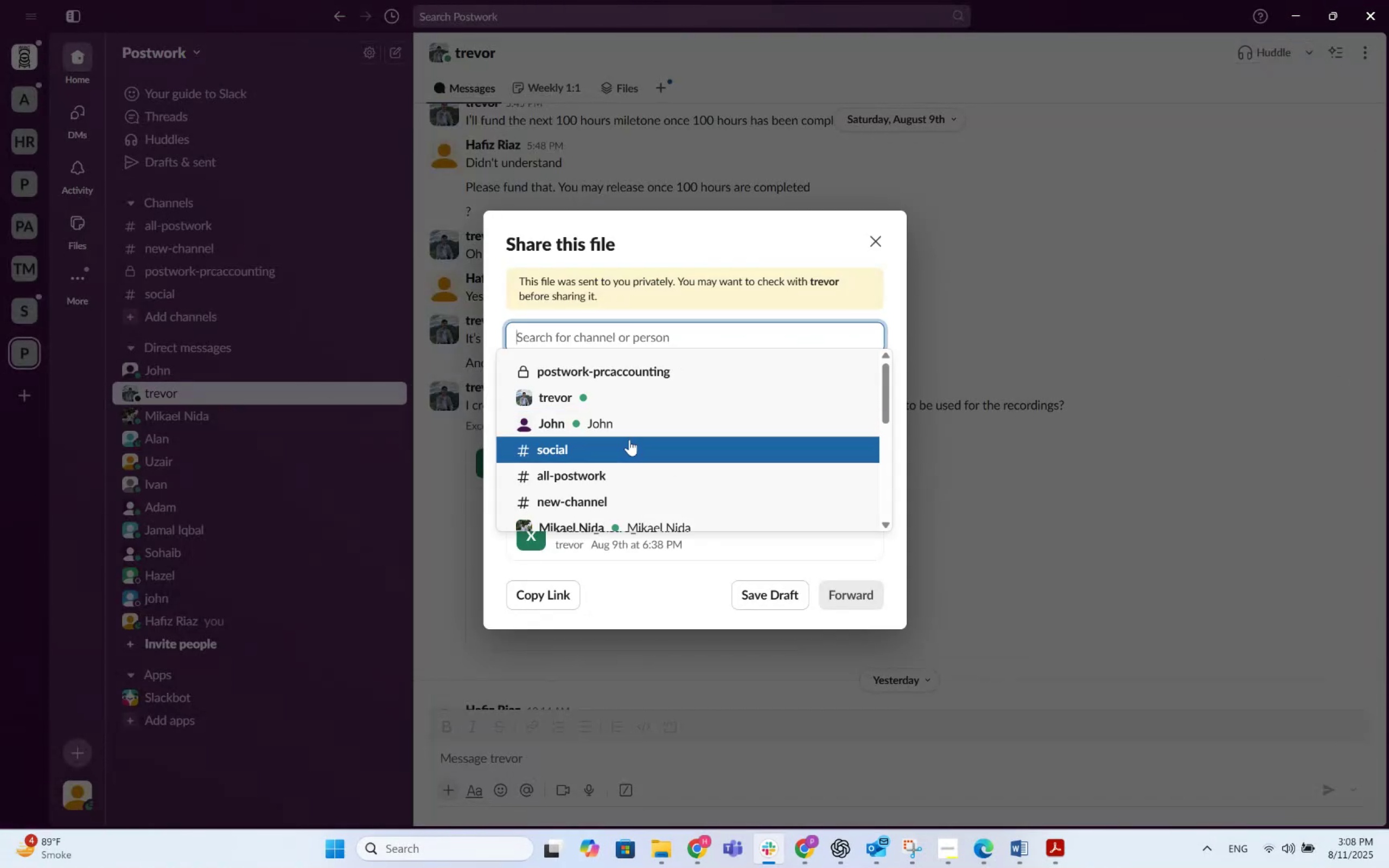 
scroll: coordinate [605, 438], scroll_direction: down, amount: 3.0
 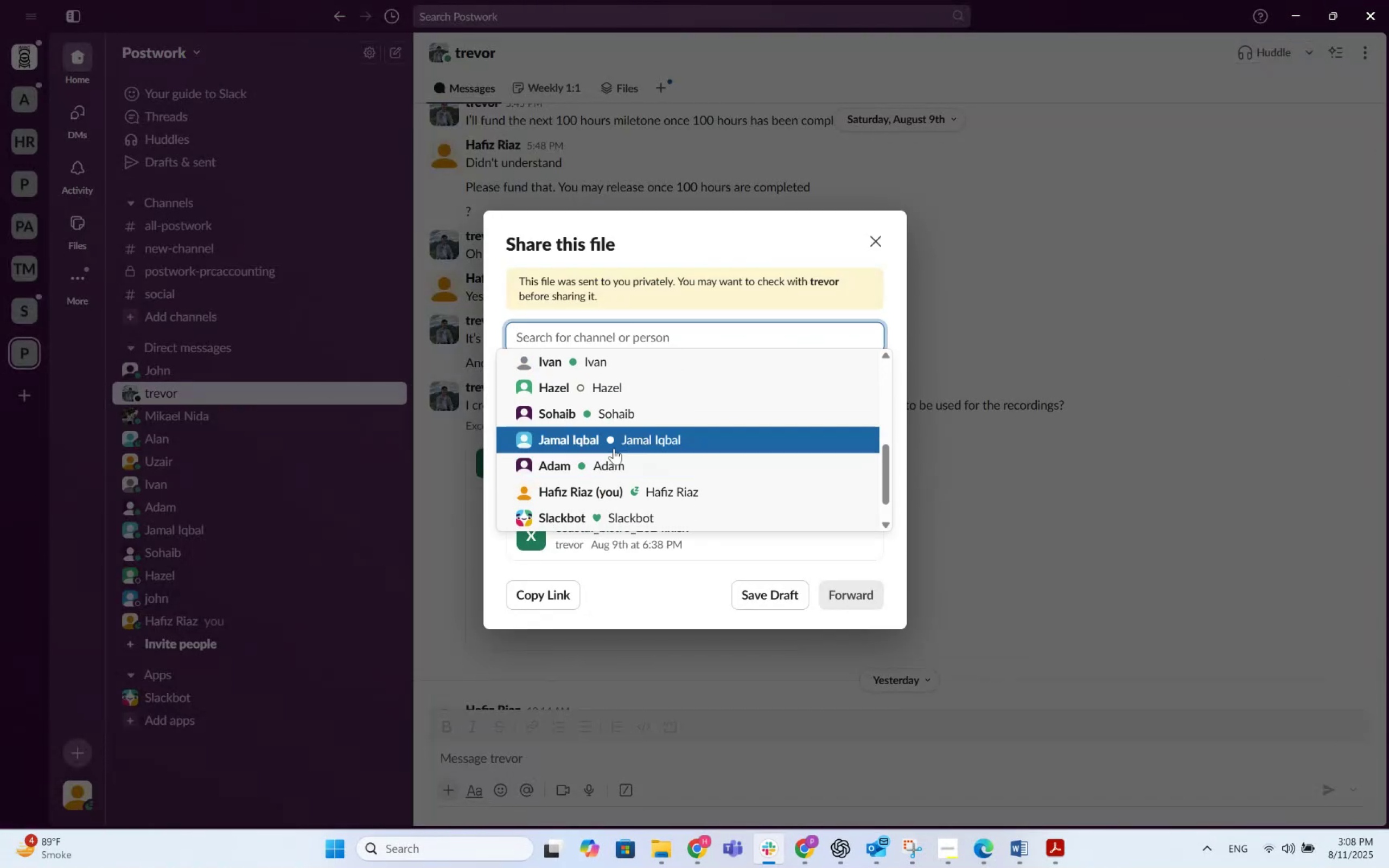 
left_click([617, 440])
 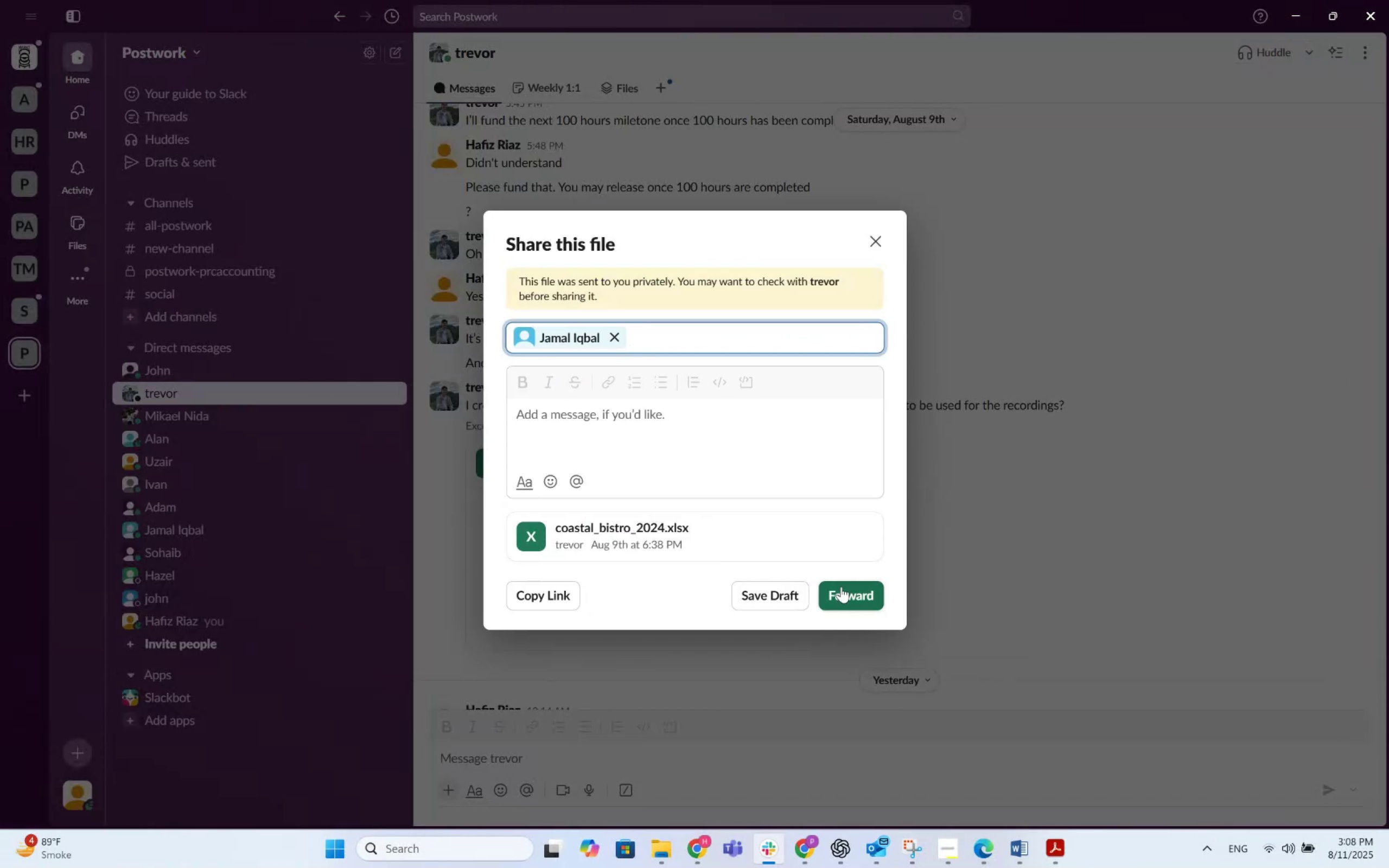 
left_click([841, 586])
 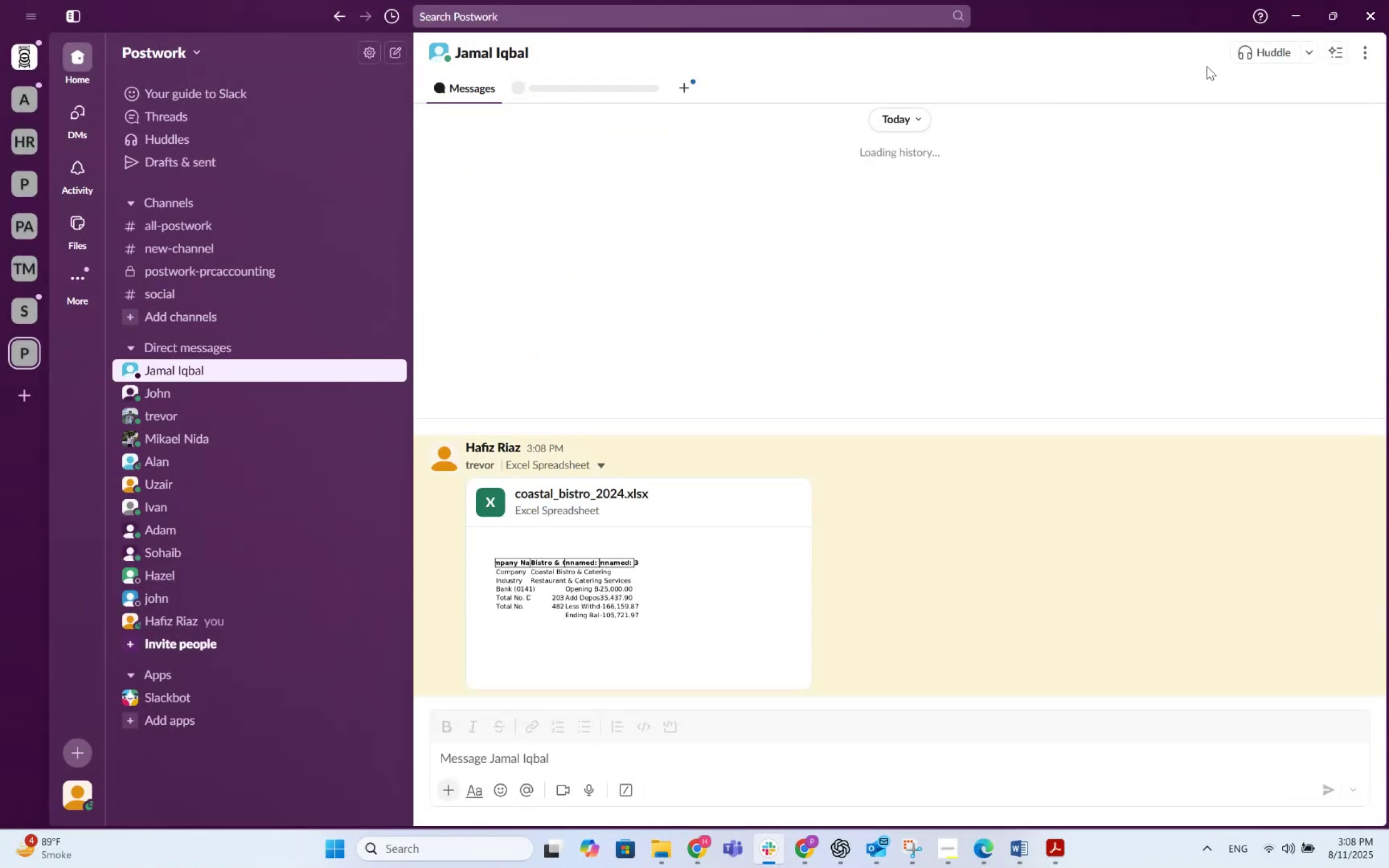 
left_click([1290, 11])
 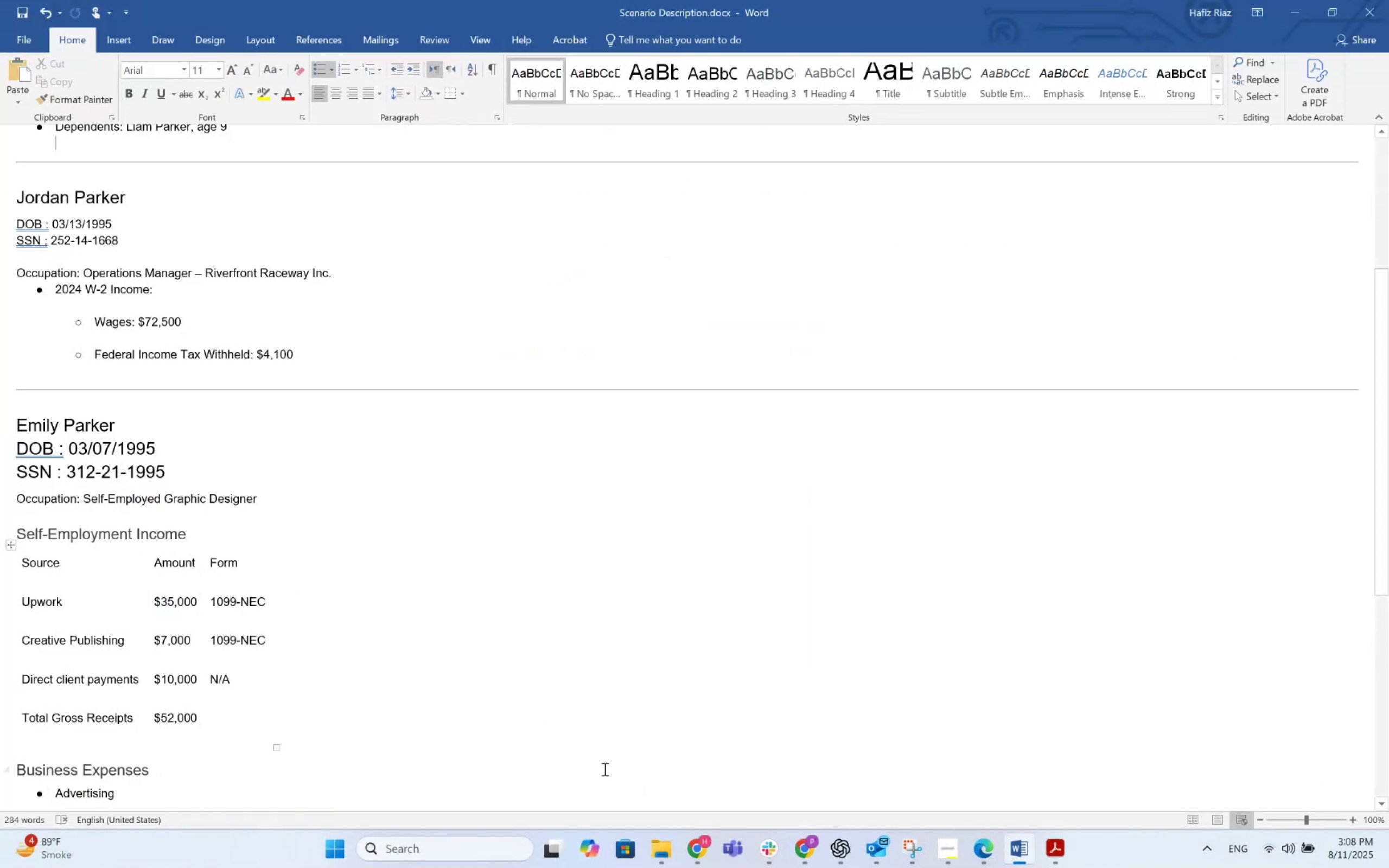 
left_click([698, 862])
 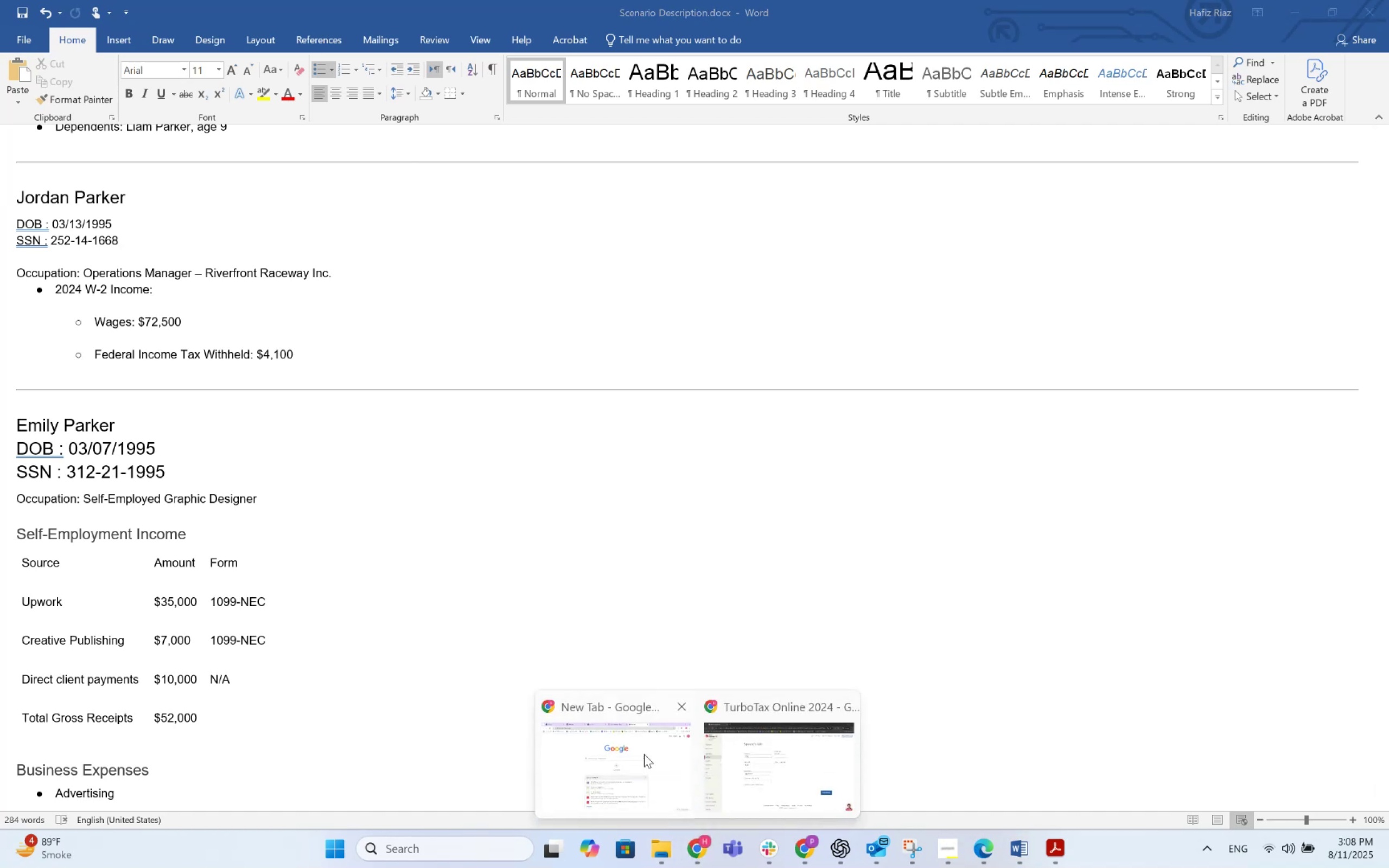 
left_click([776, 780])
 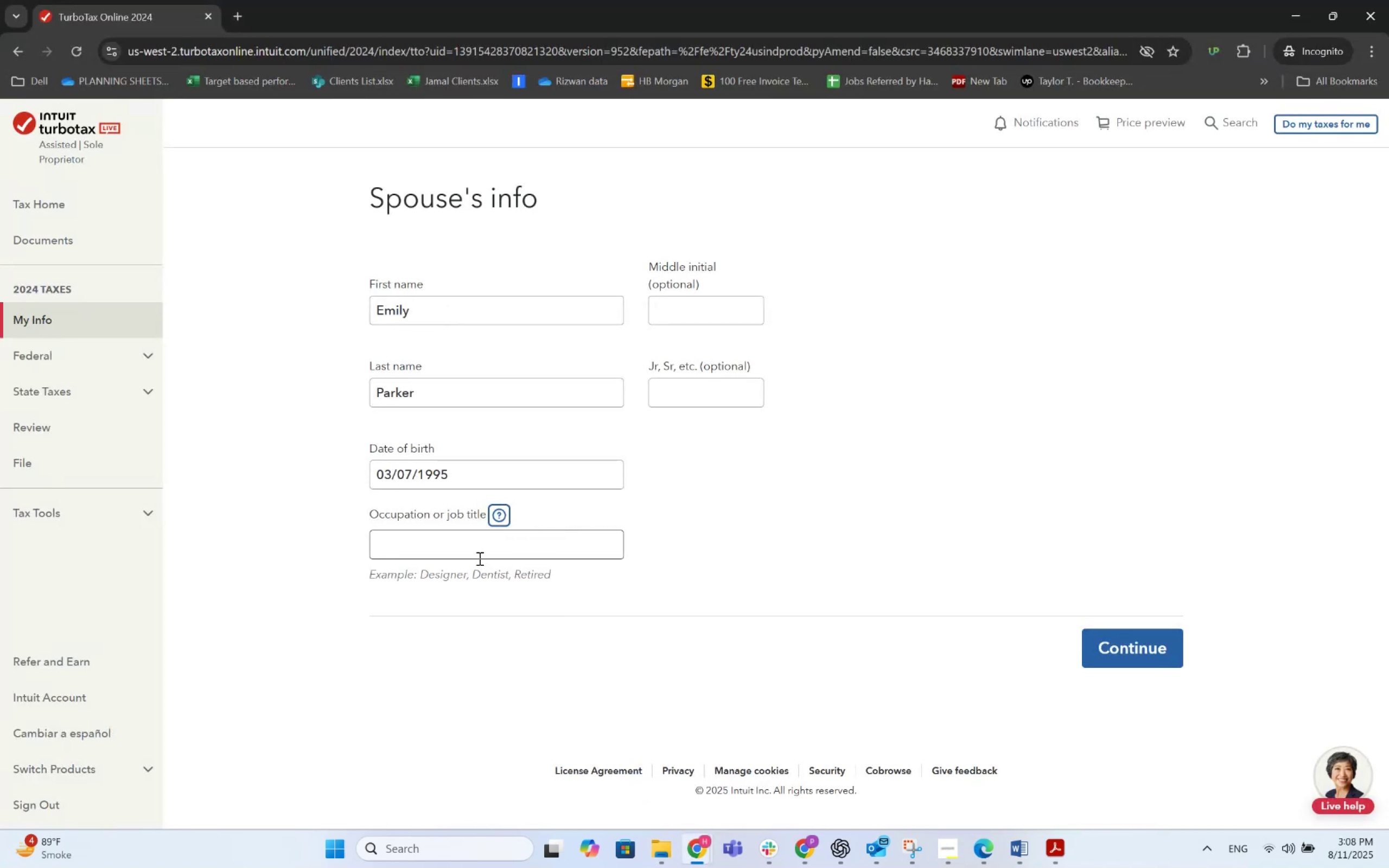 
key(Alt+AltLeft)
 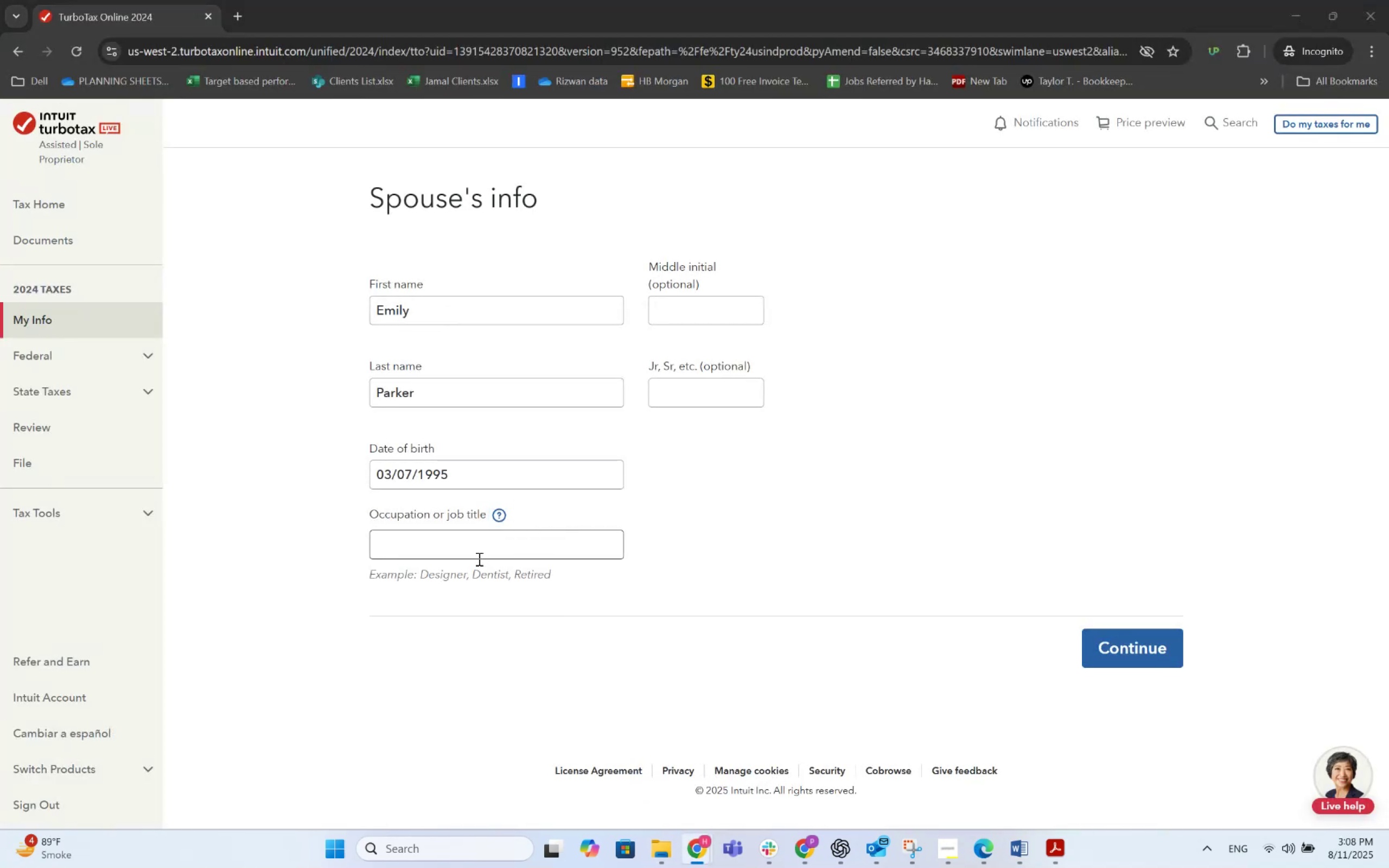 
key(Alt+Tab)
 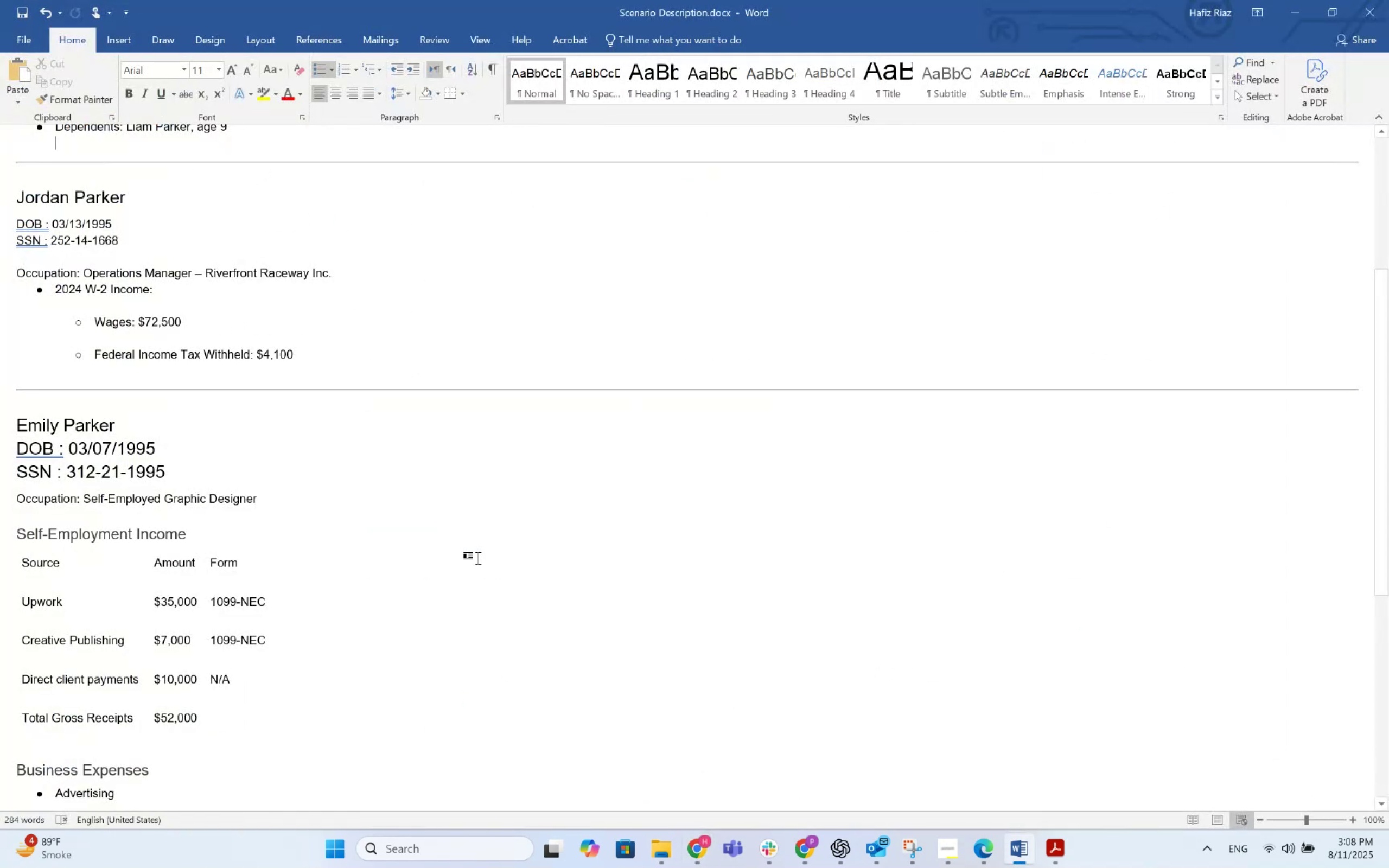 
key(Alt+AltLeft)
 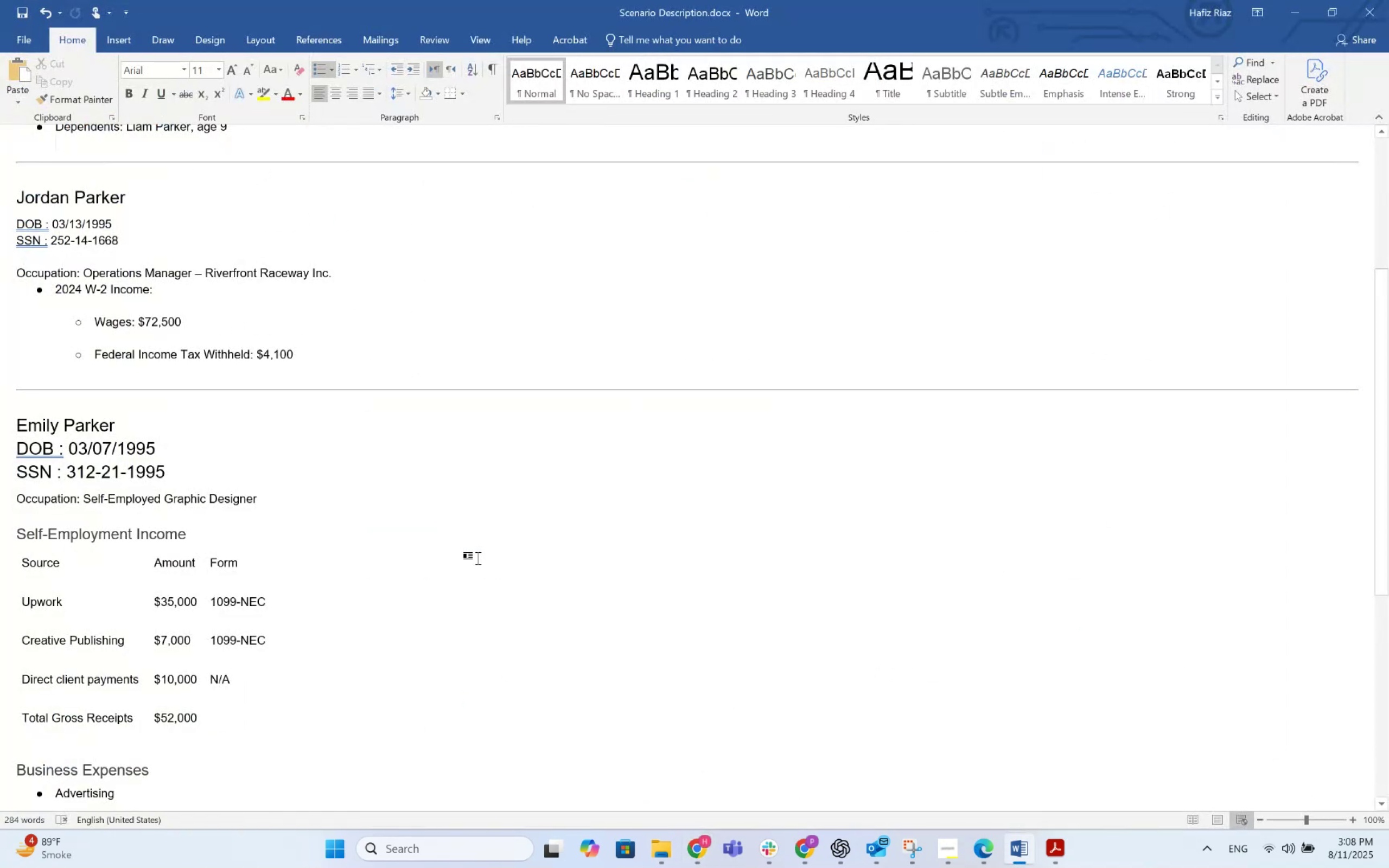 
key(Alt+Tab)
 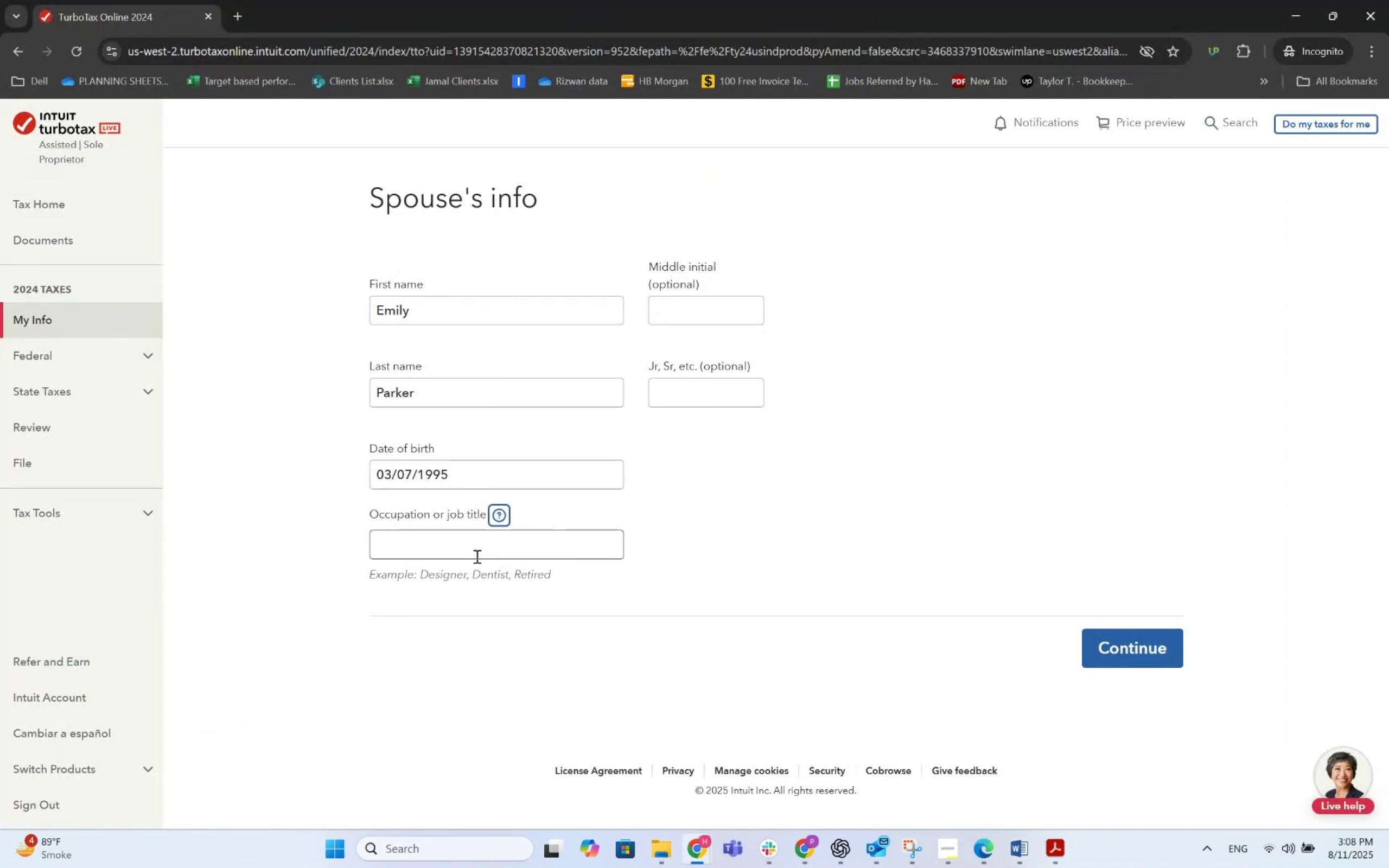 
left_click([476, 556])
 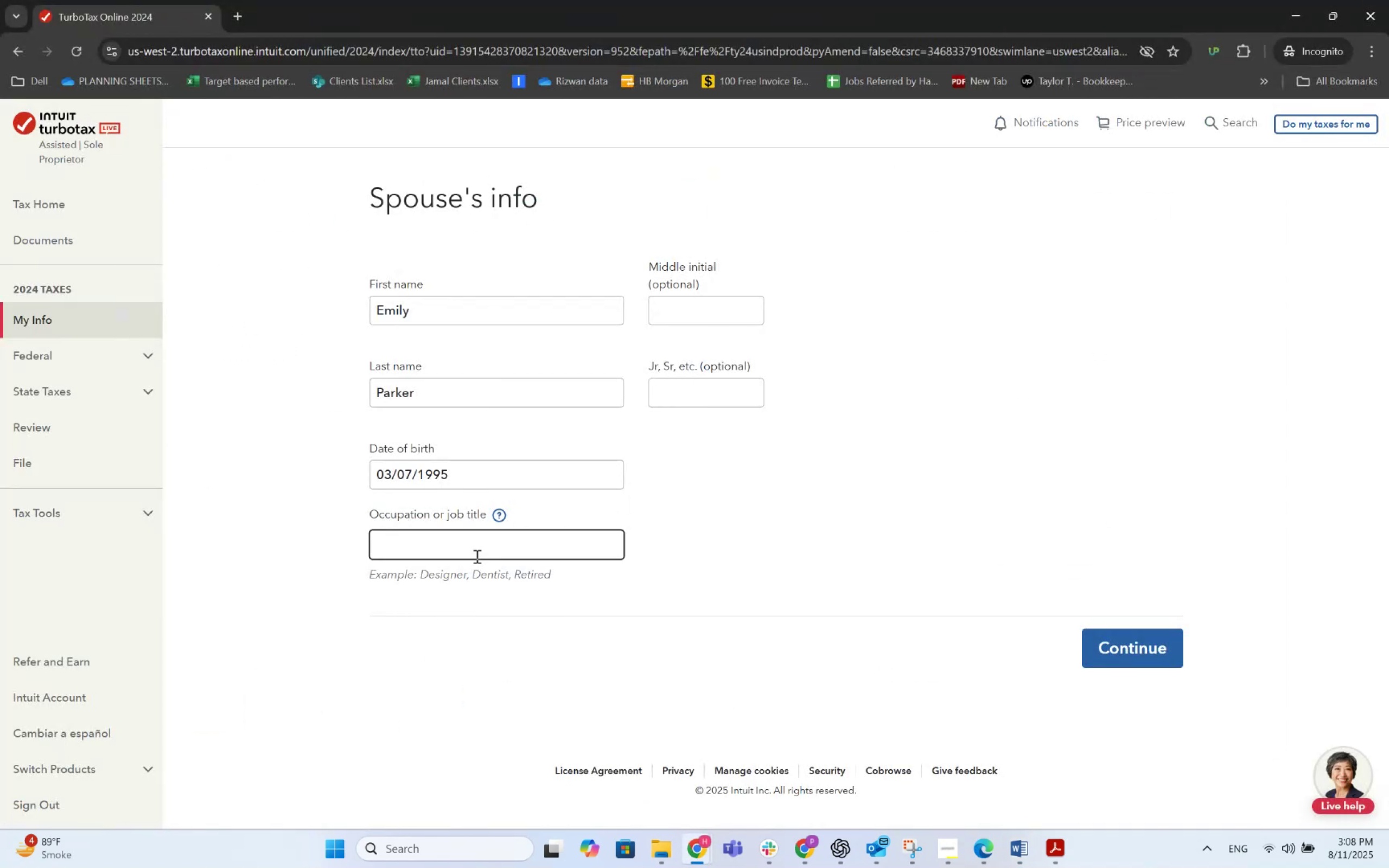 
type(Op)
key(Backspace)
key(Backspace)
key(Backspace)
 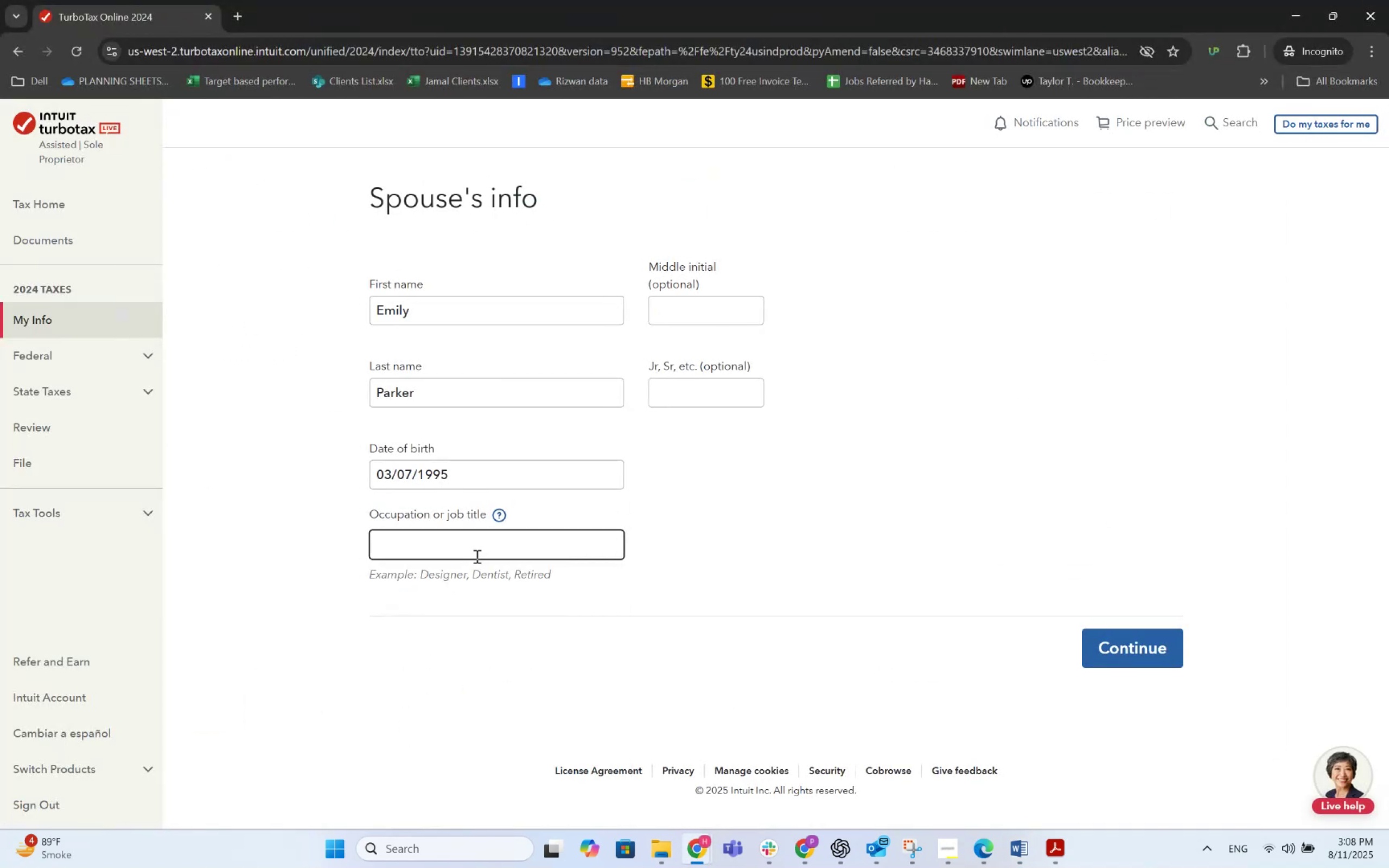 
key(Alt+AltLeft)
 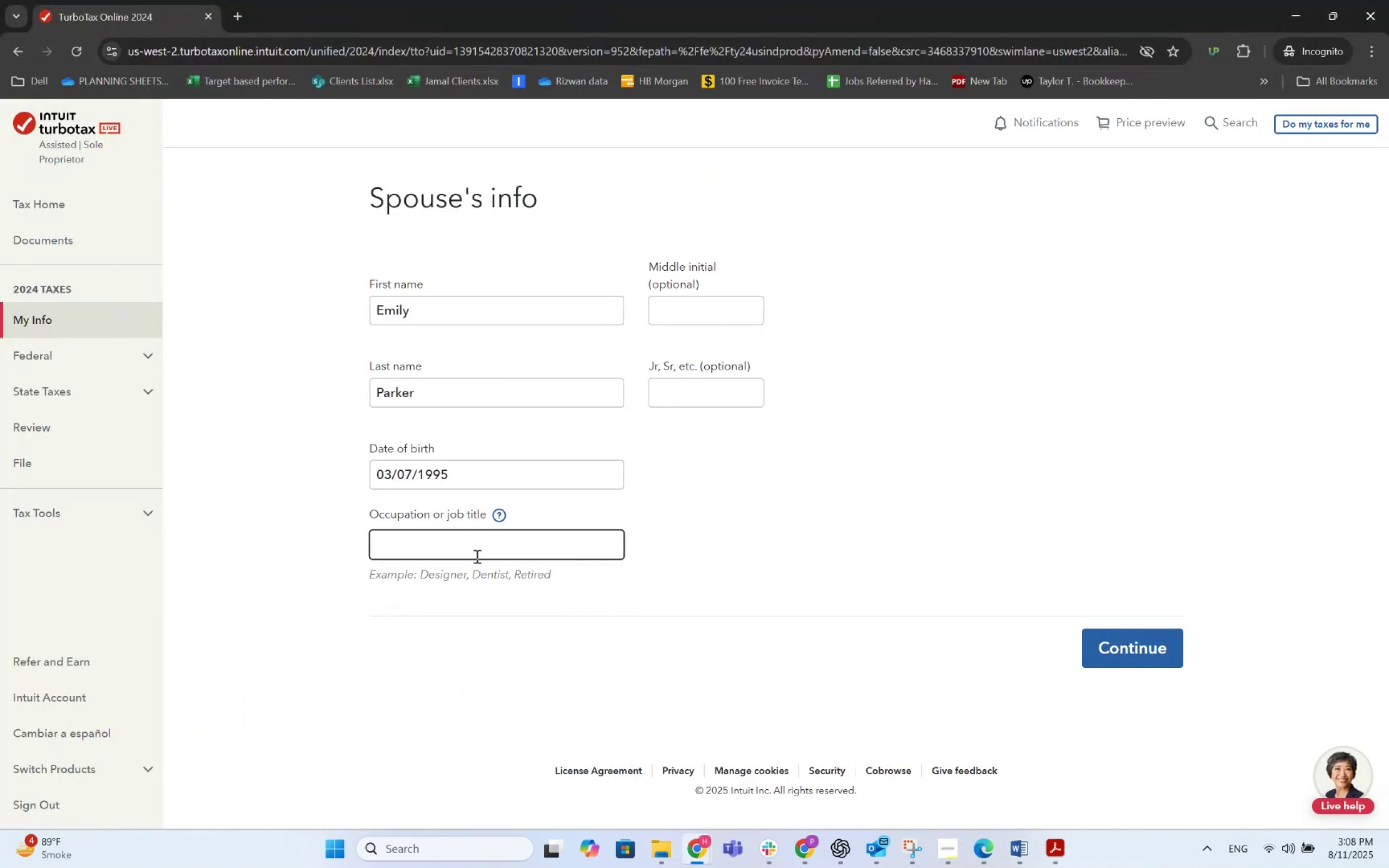 
key(Alt+Tab)
 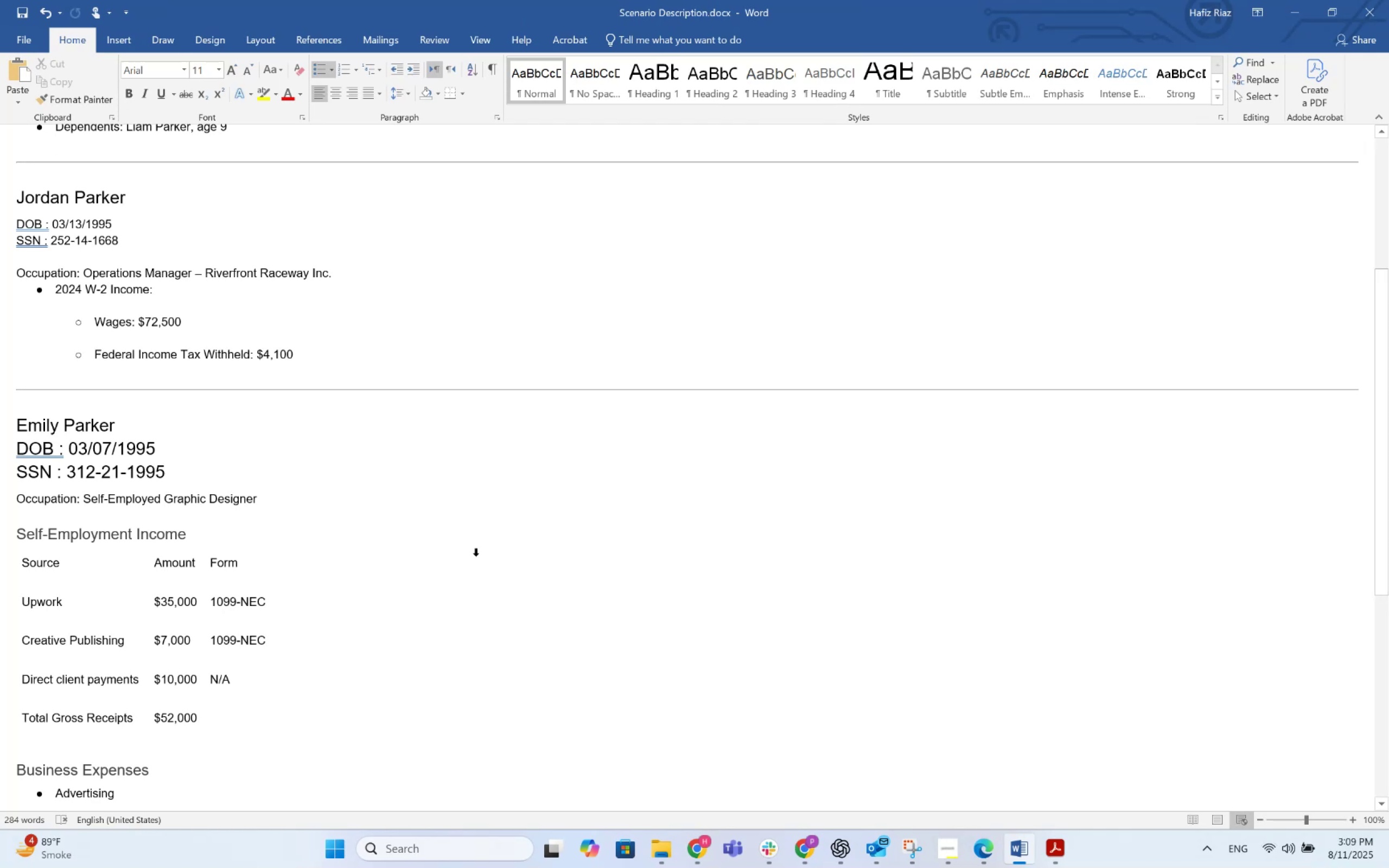 
scroll: coordinate [409, 569], scroll_direction: down, amount: 9.0
 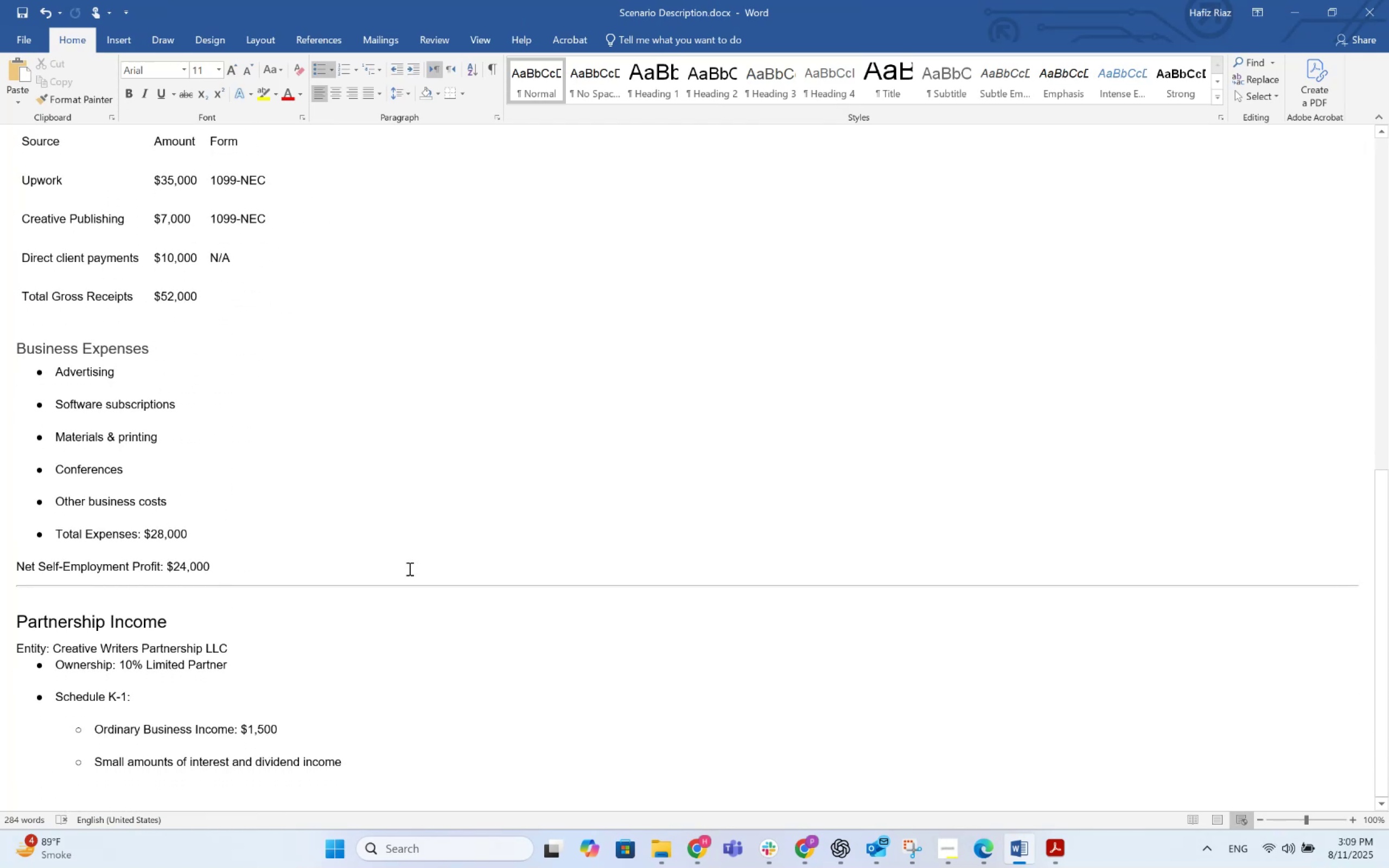 
scroll: coordinate [409, 569], scroll_direction: up, amount: 27.0
 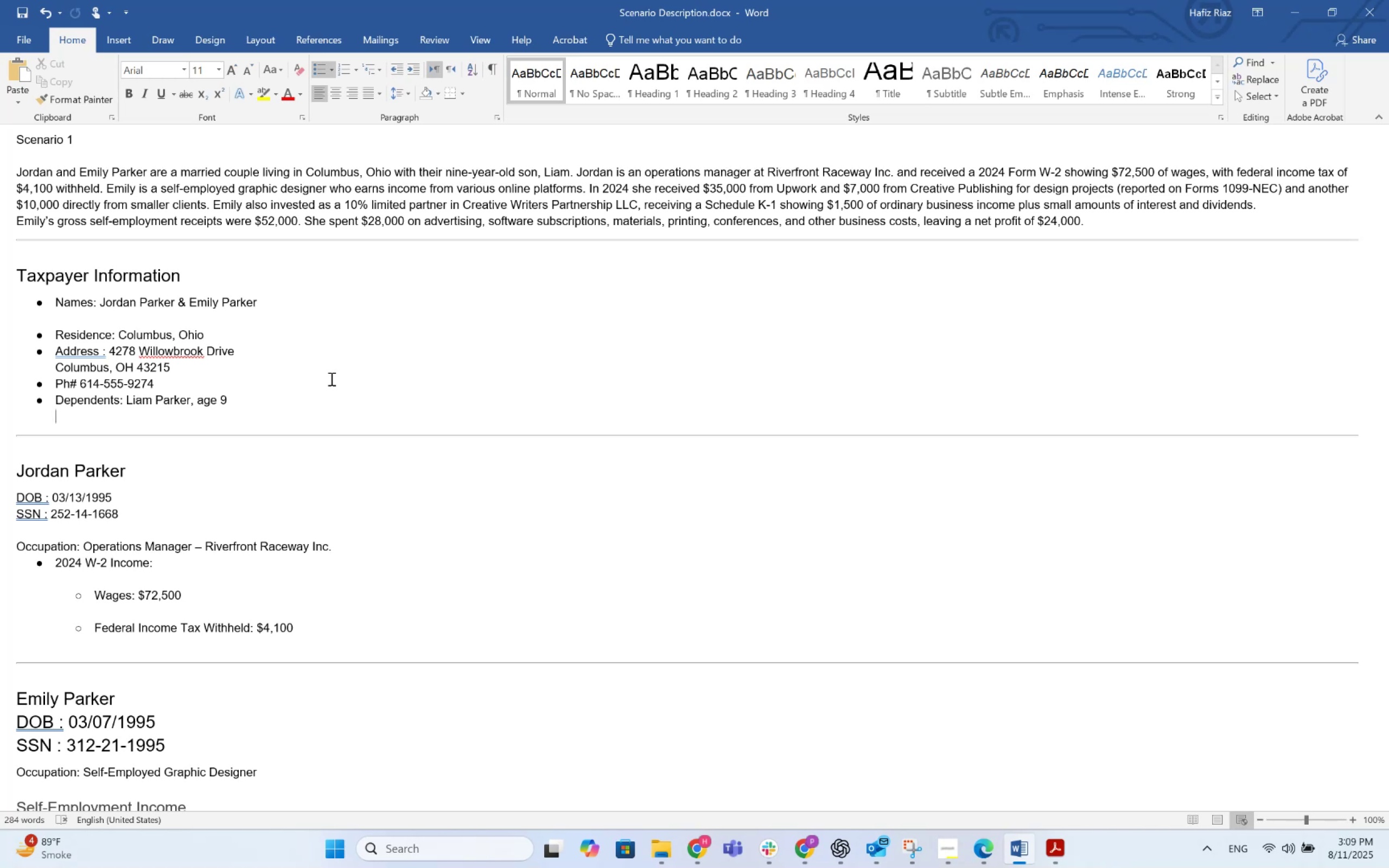 
wait(49.06)
 